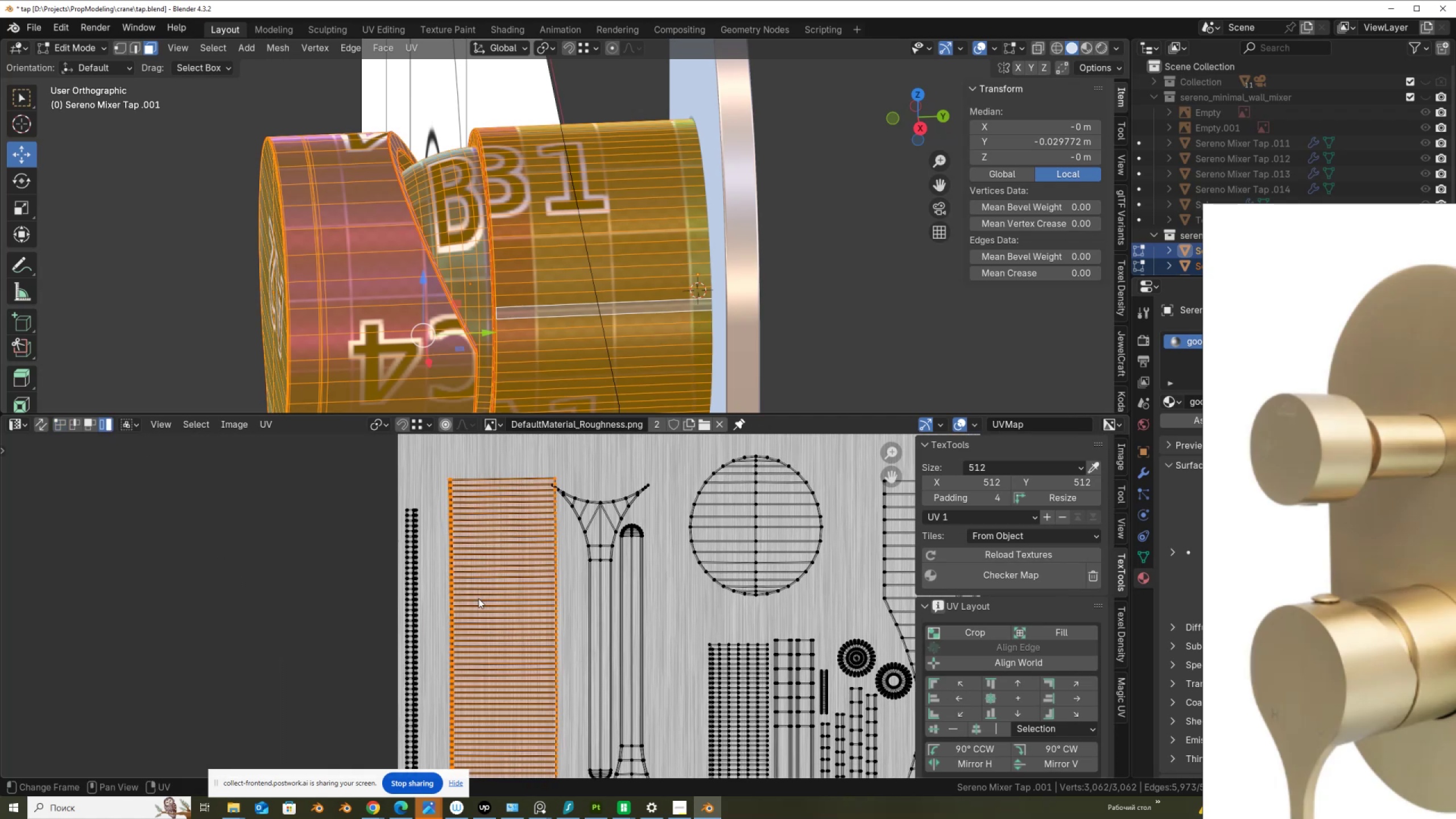 
type(gx)
 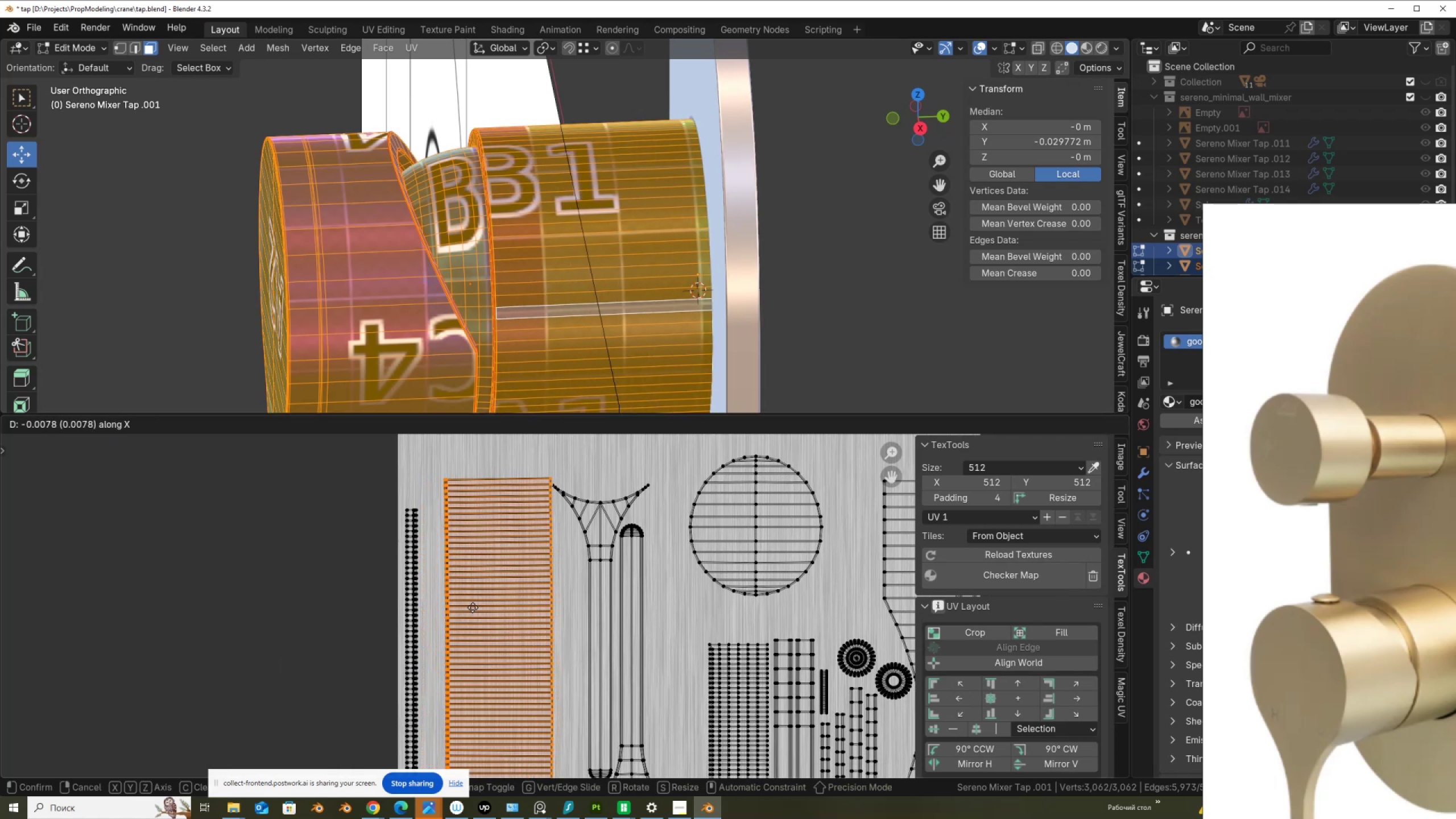 
left_click([469, 606])
 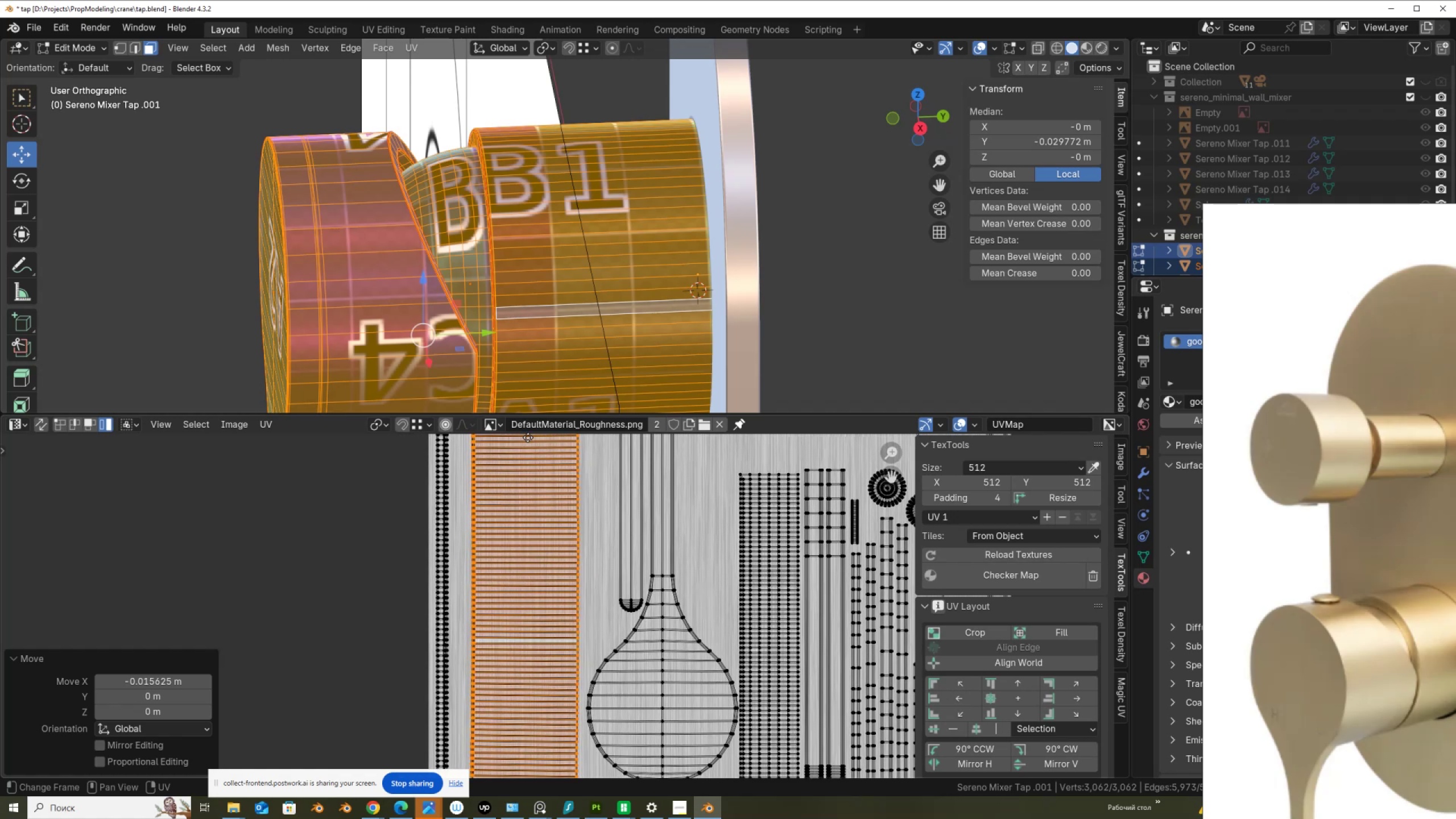 
scroll: coordinate [412, 605], scroll_direction: up, amount: 4.0
 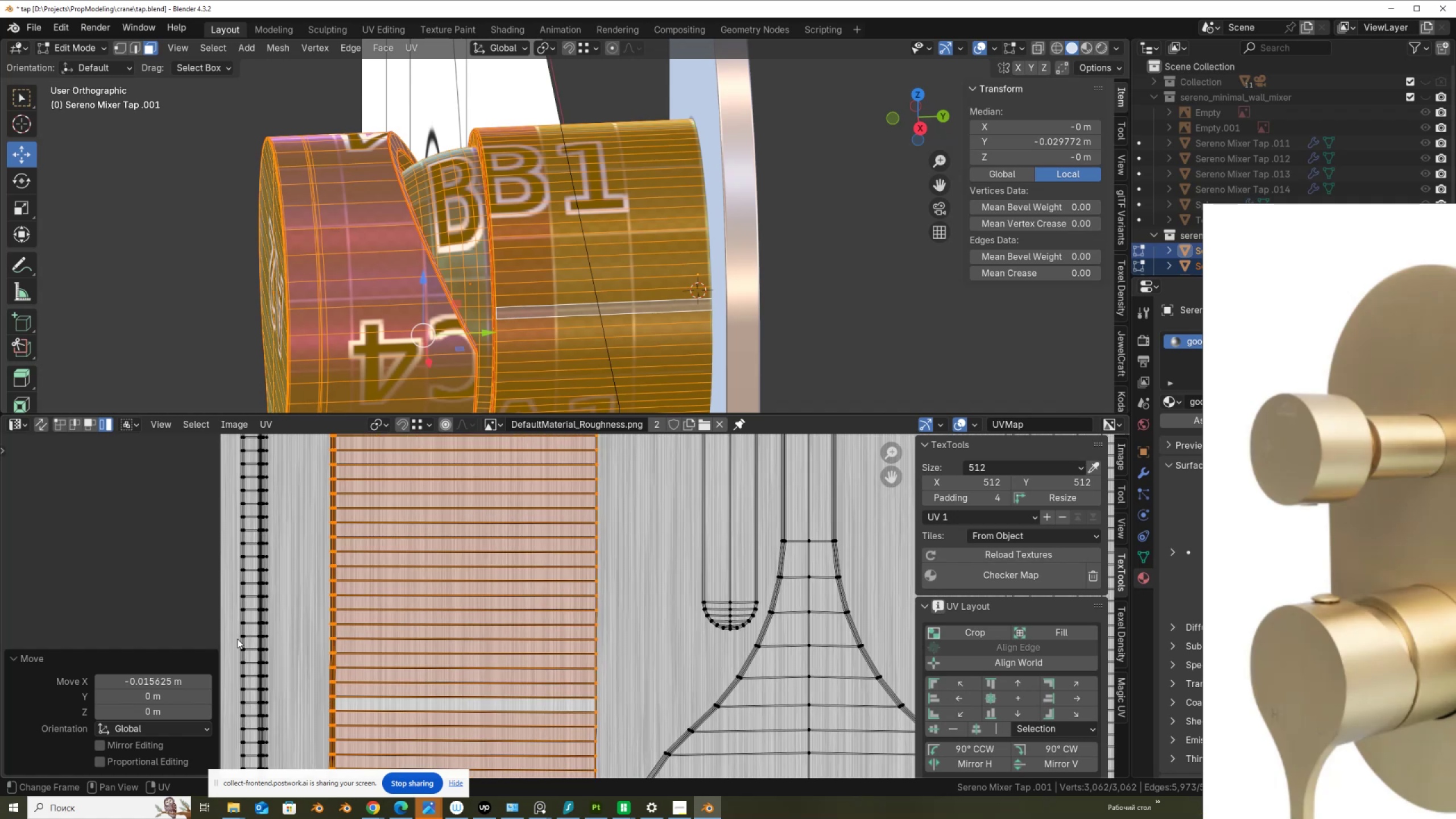 
left_click([265, 661])
 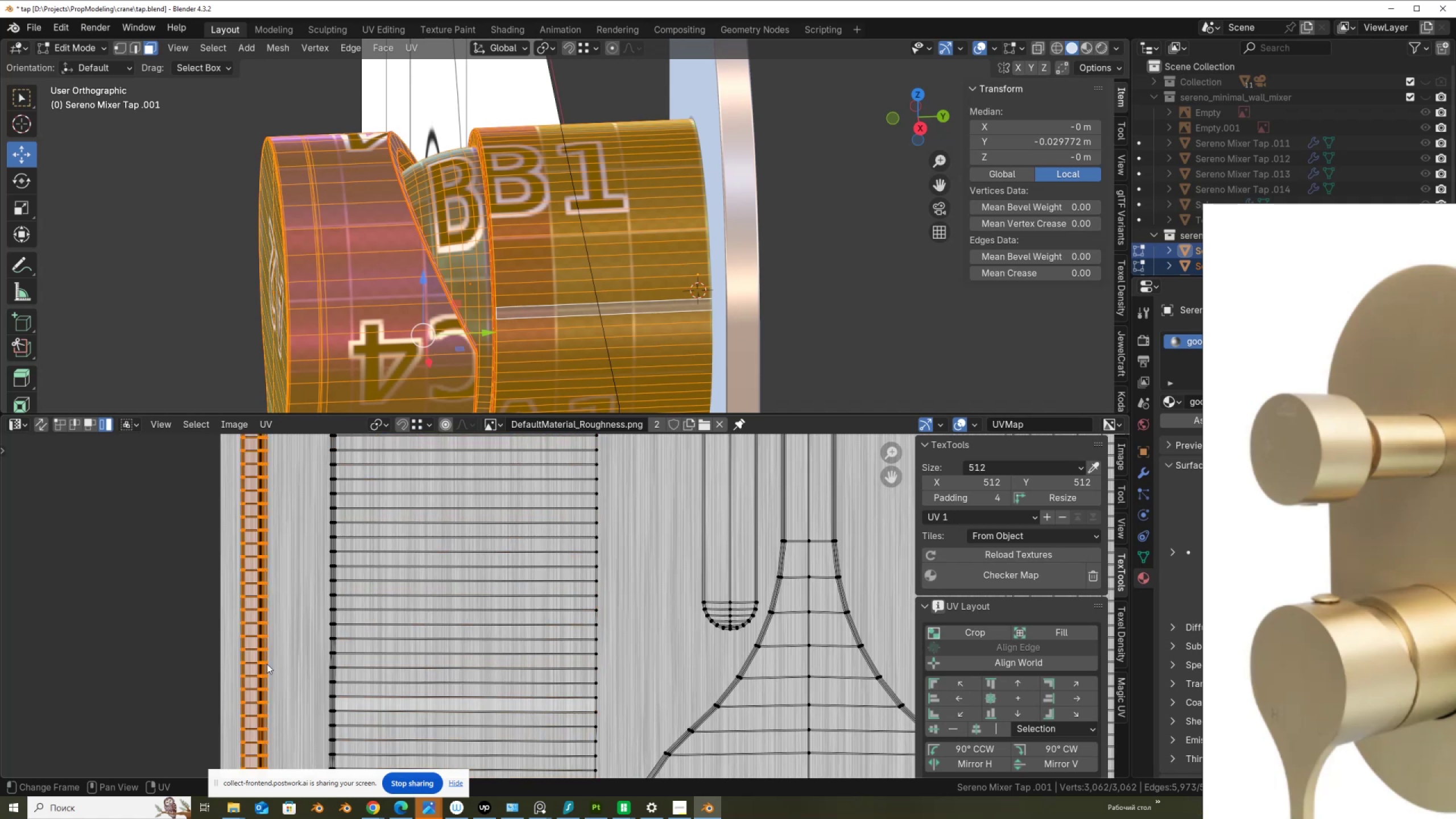 
scroll: coordinate [503, 669], scroll_direction: up, amount: 10.0
 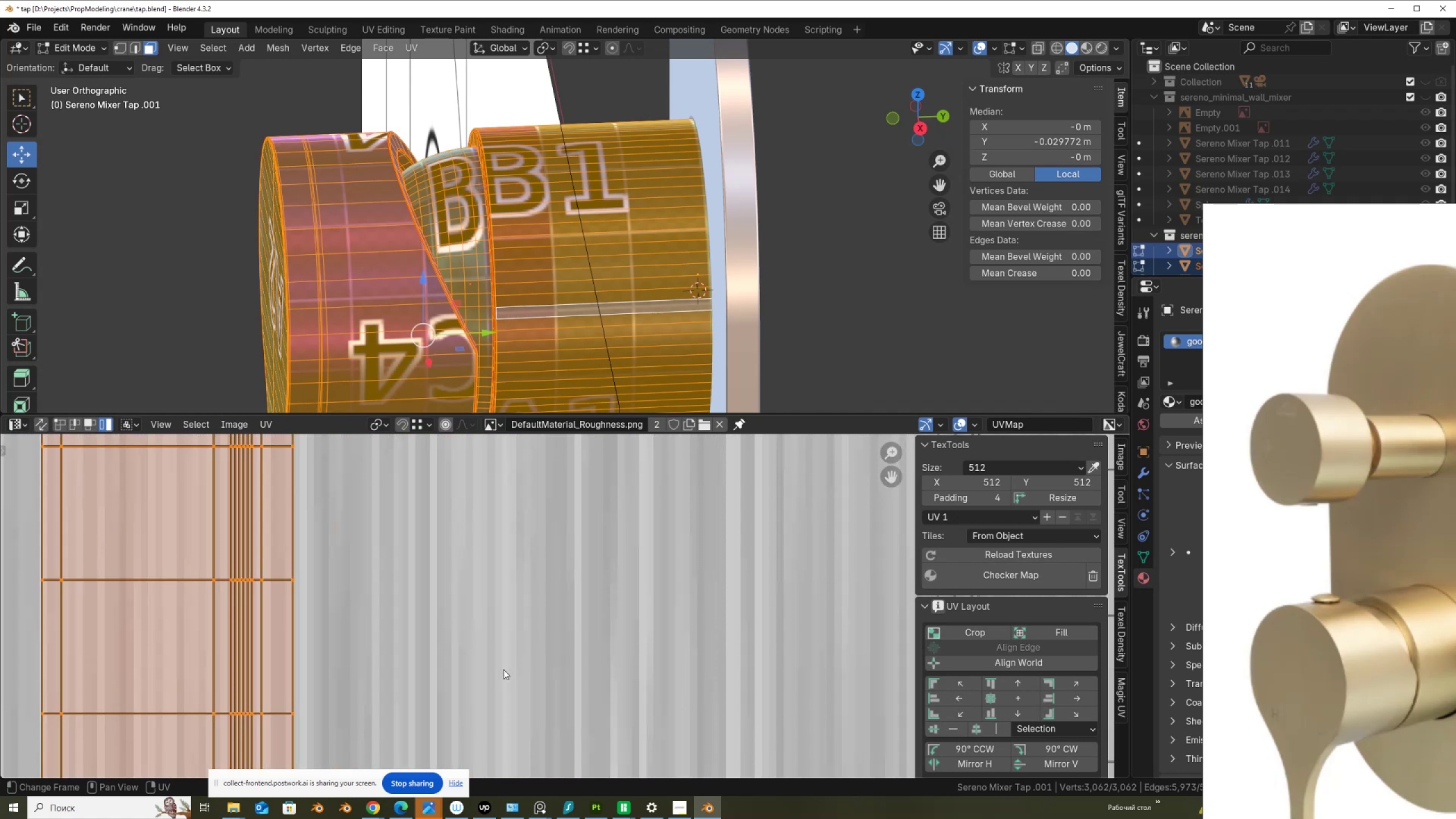 
scroll: coordinate [725, 146], scroll_direction: down, amount: 14.0
 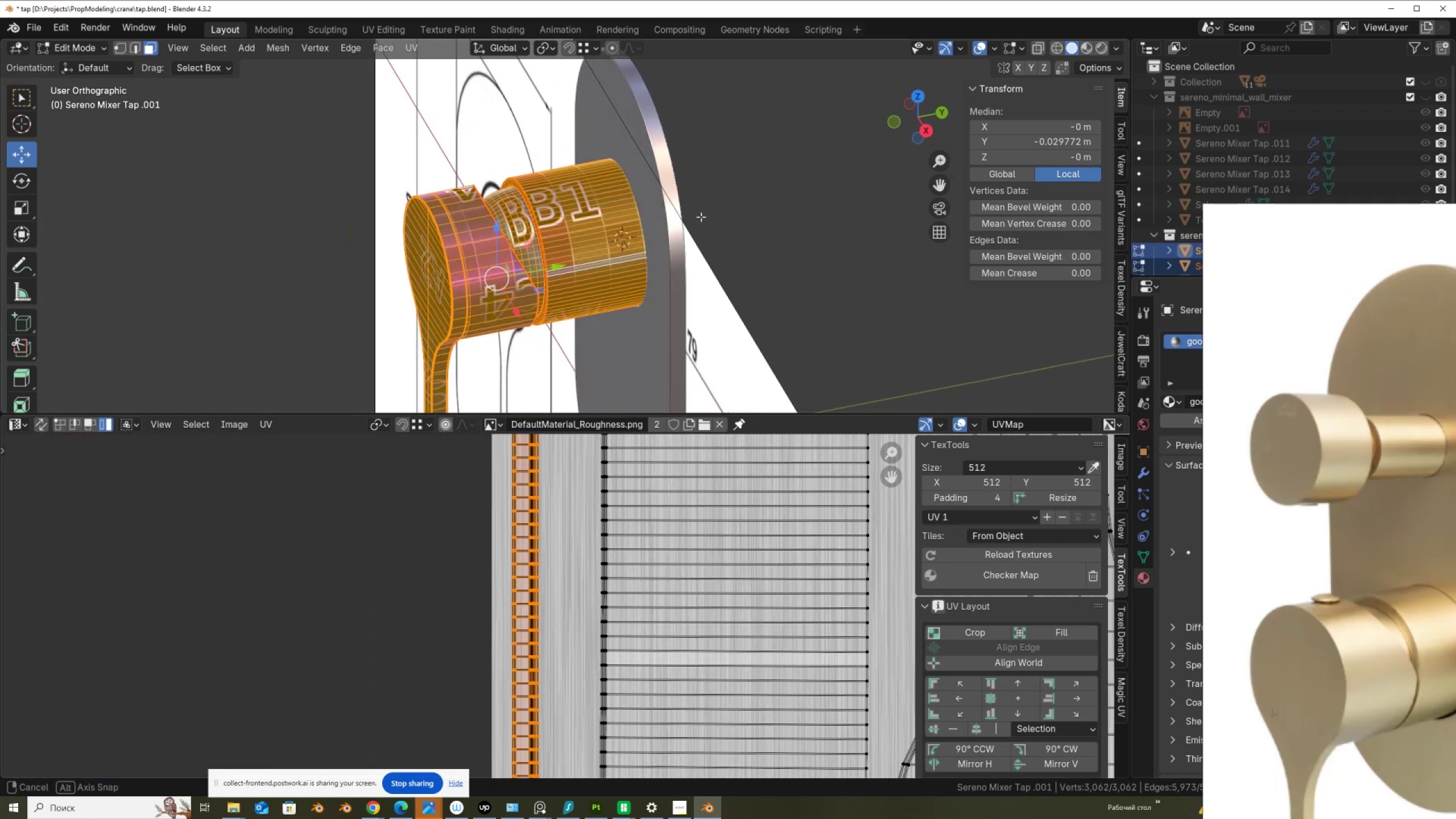 
scroll: coordinate [689, 233], scroll_direction: up, amount: 3.0
 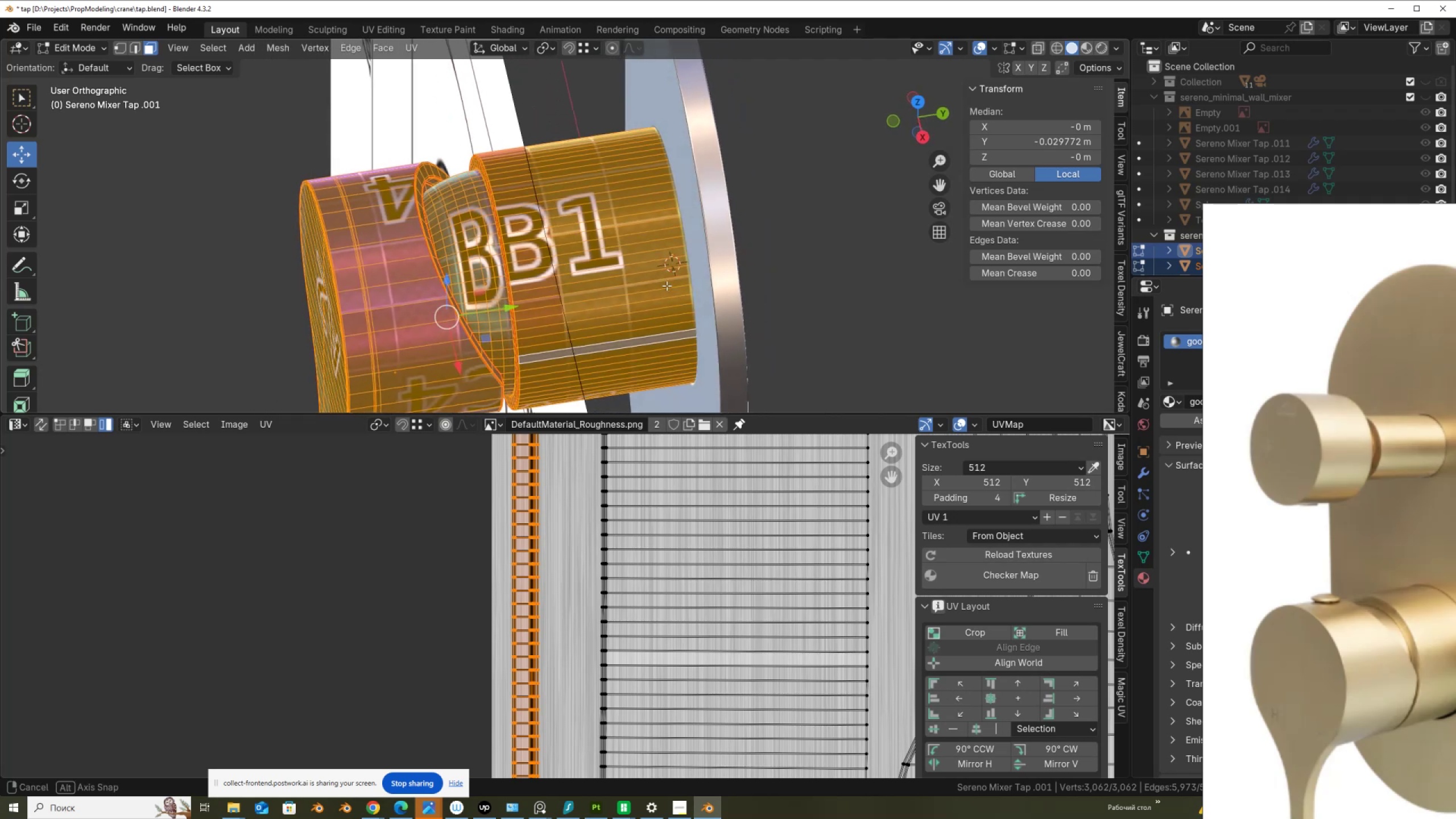 
key(Tab)
 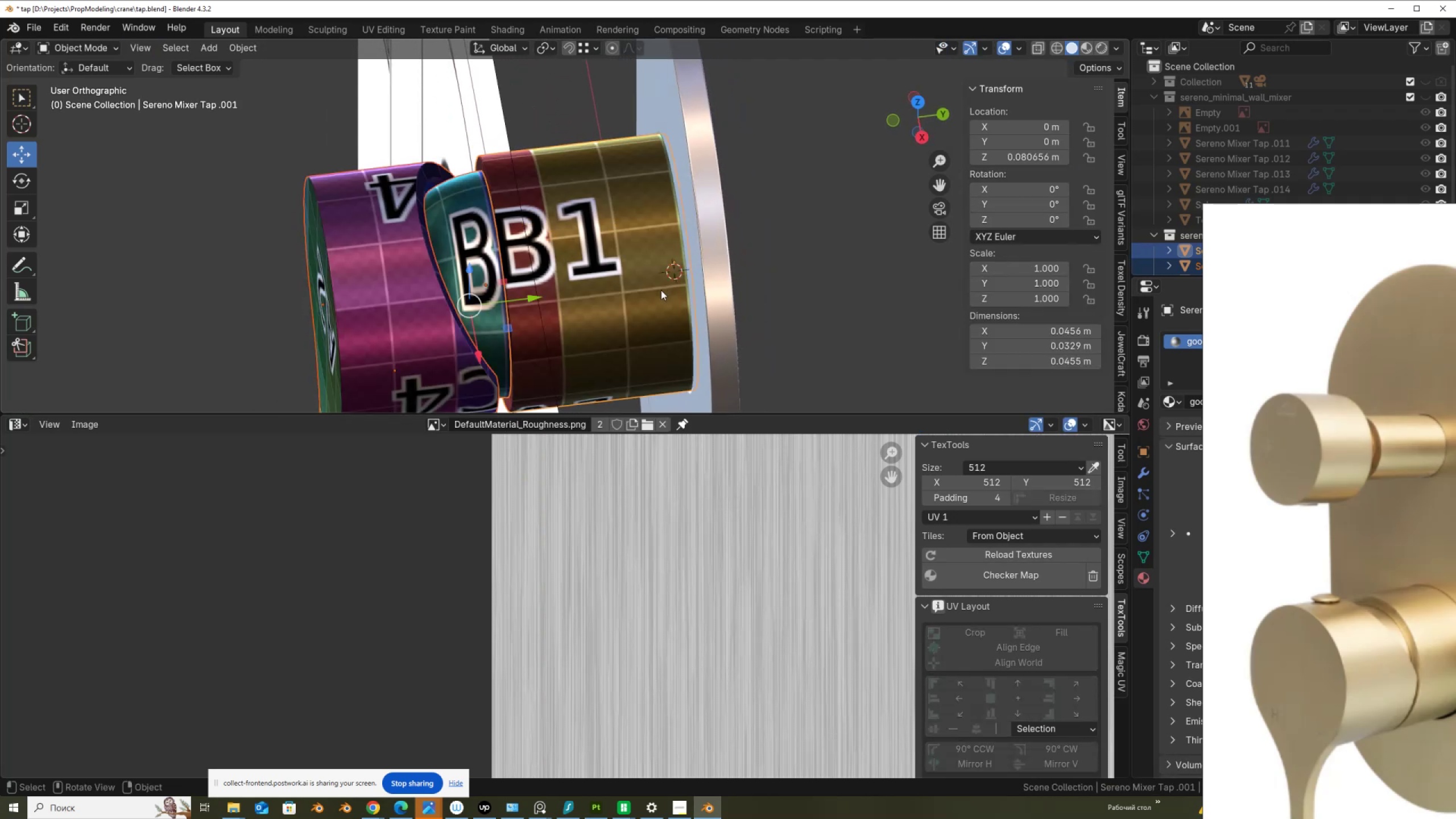 
scroll: coordinate [657, 259], scroll_direction: down, amount: 5.0
 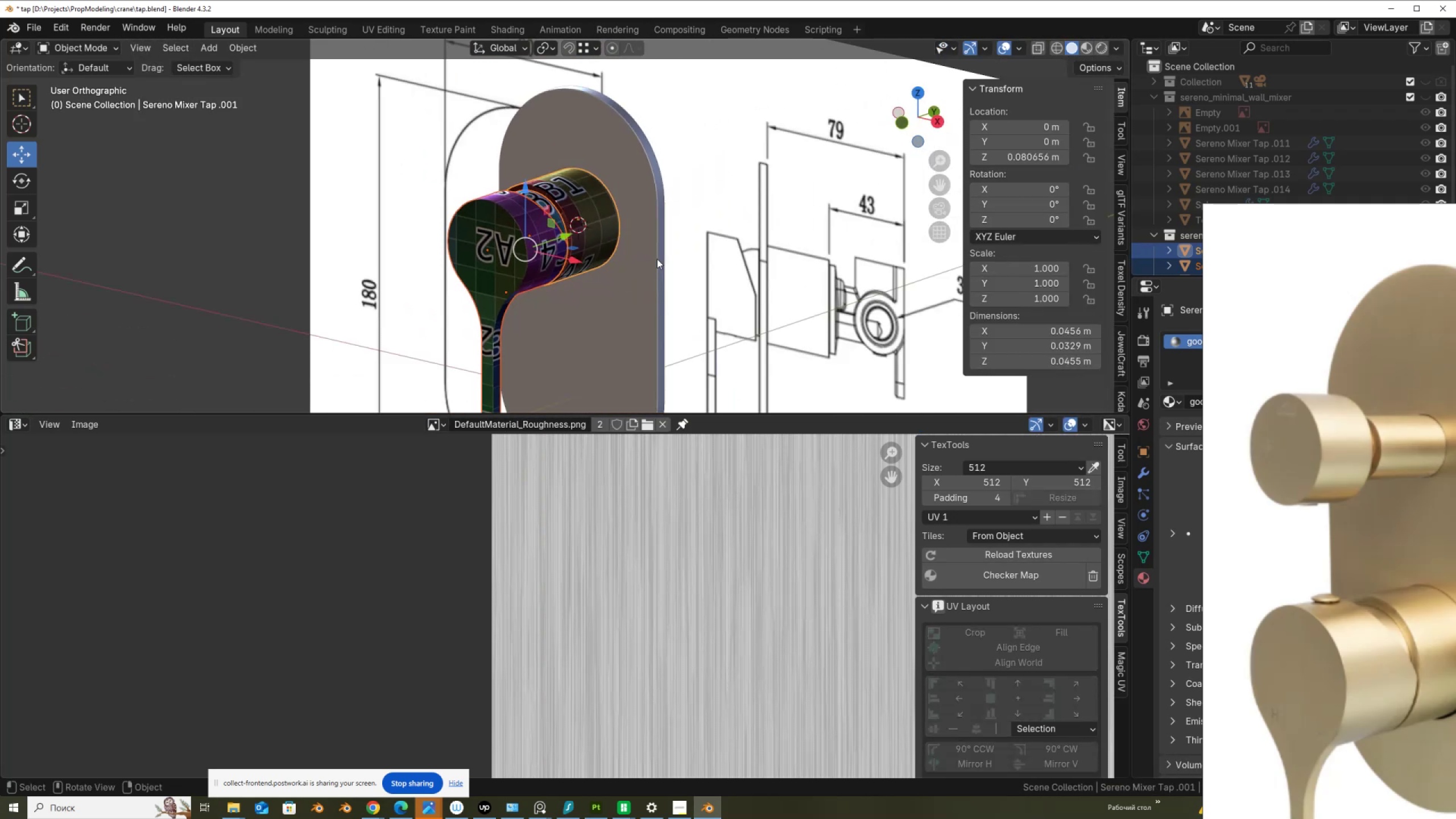 
key(Tab)
 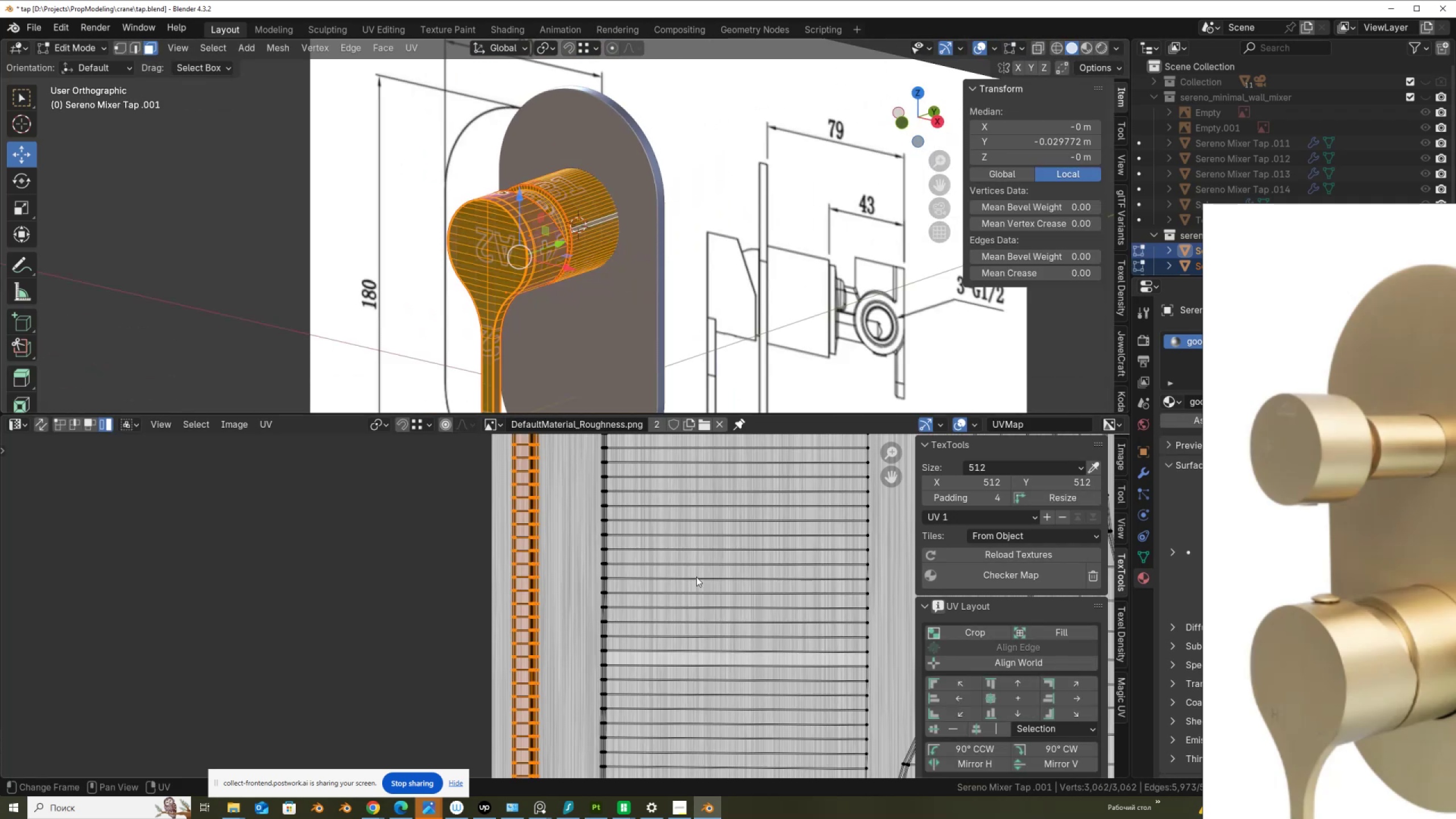 
scroll: coordinate [690, 581], scroll_direction: down, amount: 8.0
 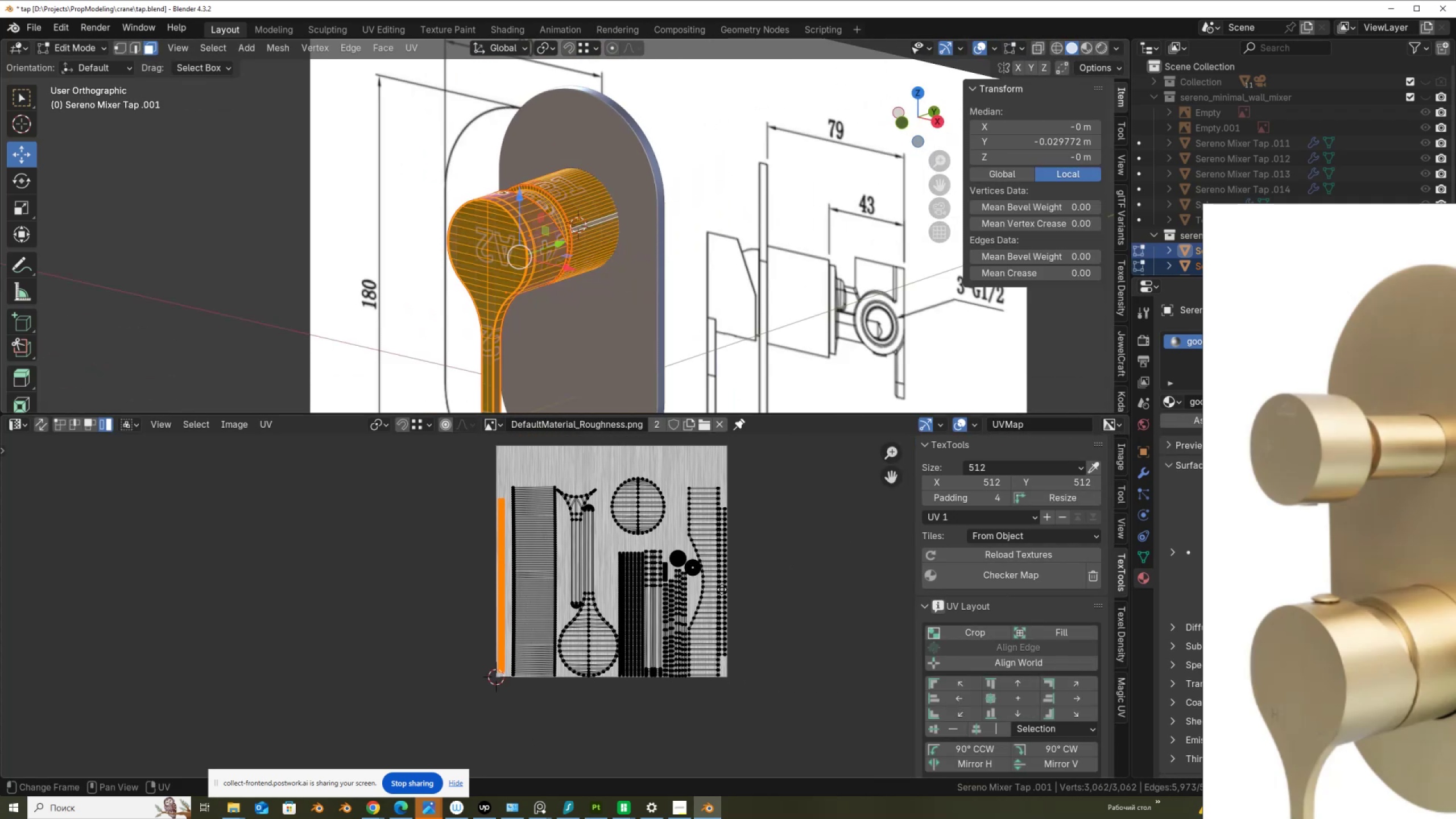 
scroll: coordinate [722, 589], scroll_direction: up, amount: 2.0
 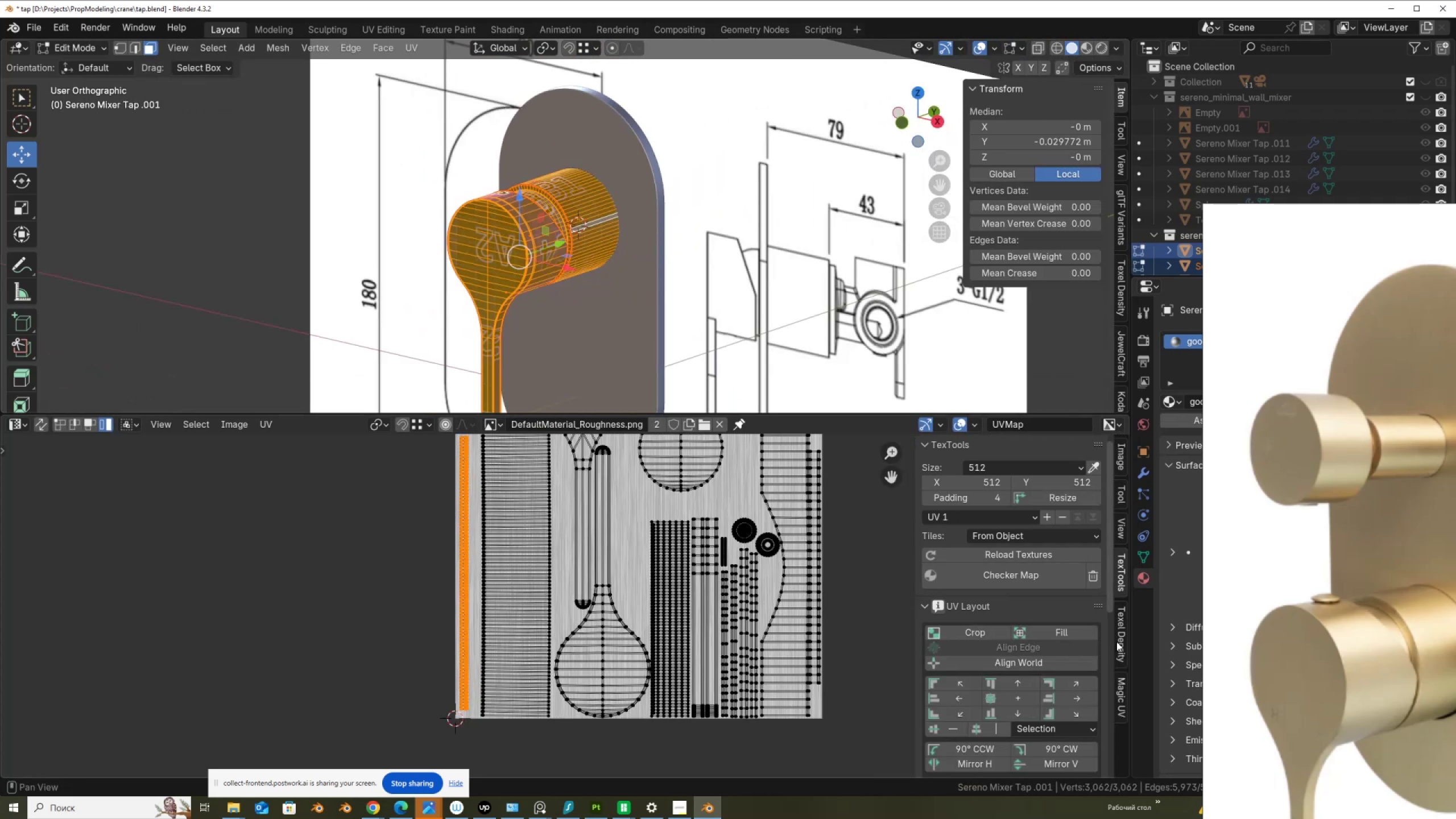 
left_click([1123, 631])
 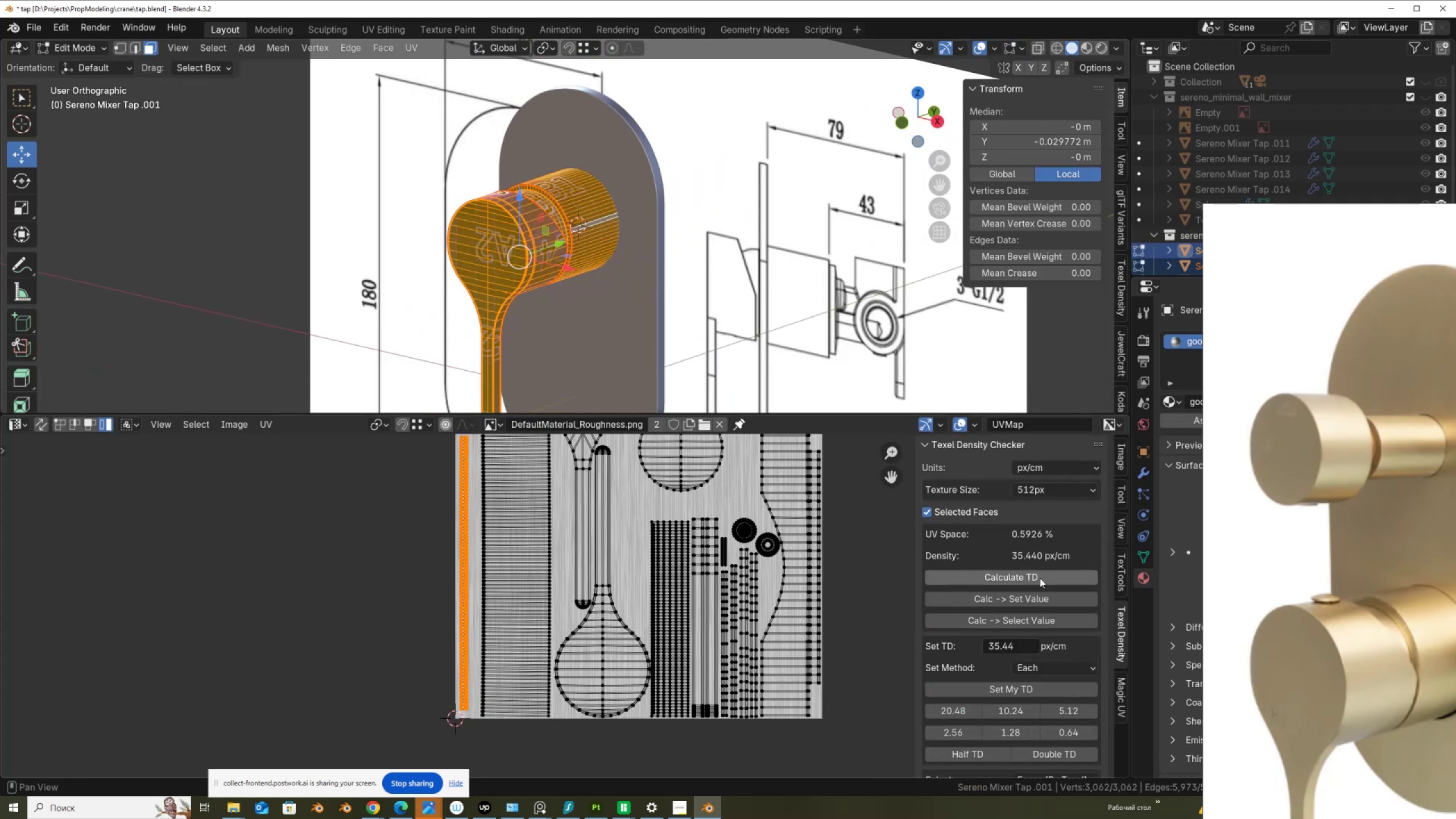 
left_click([1040, 577])
 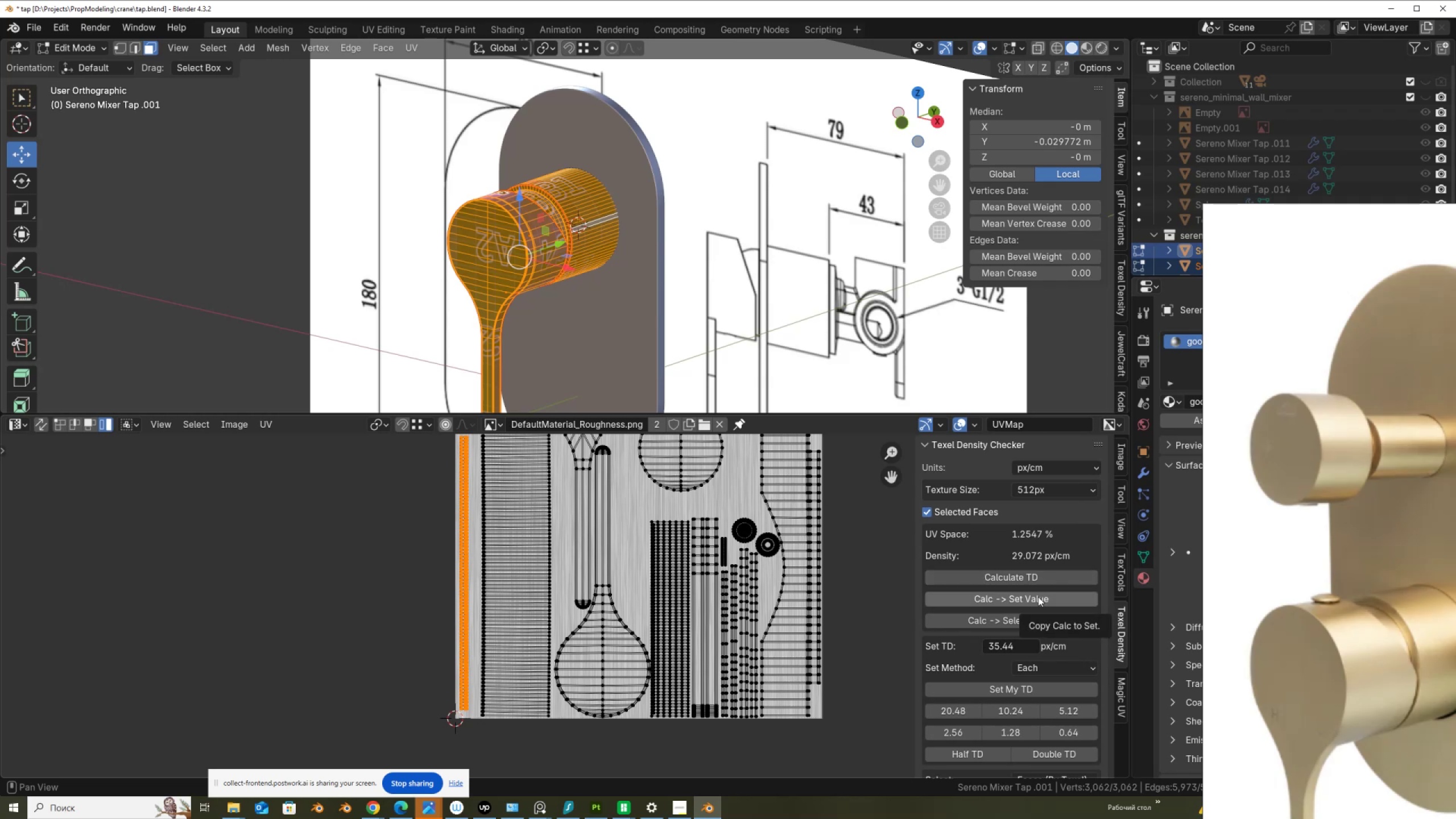 
wait(5.1)
 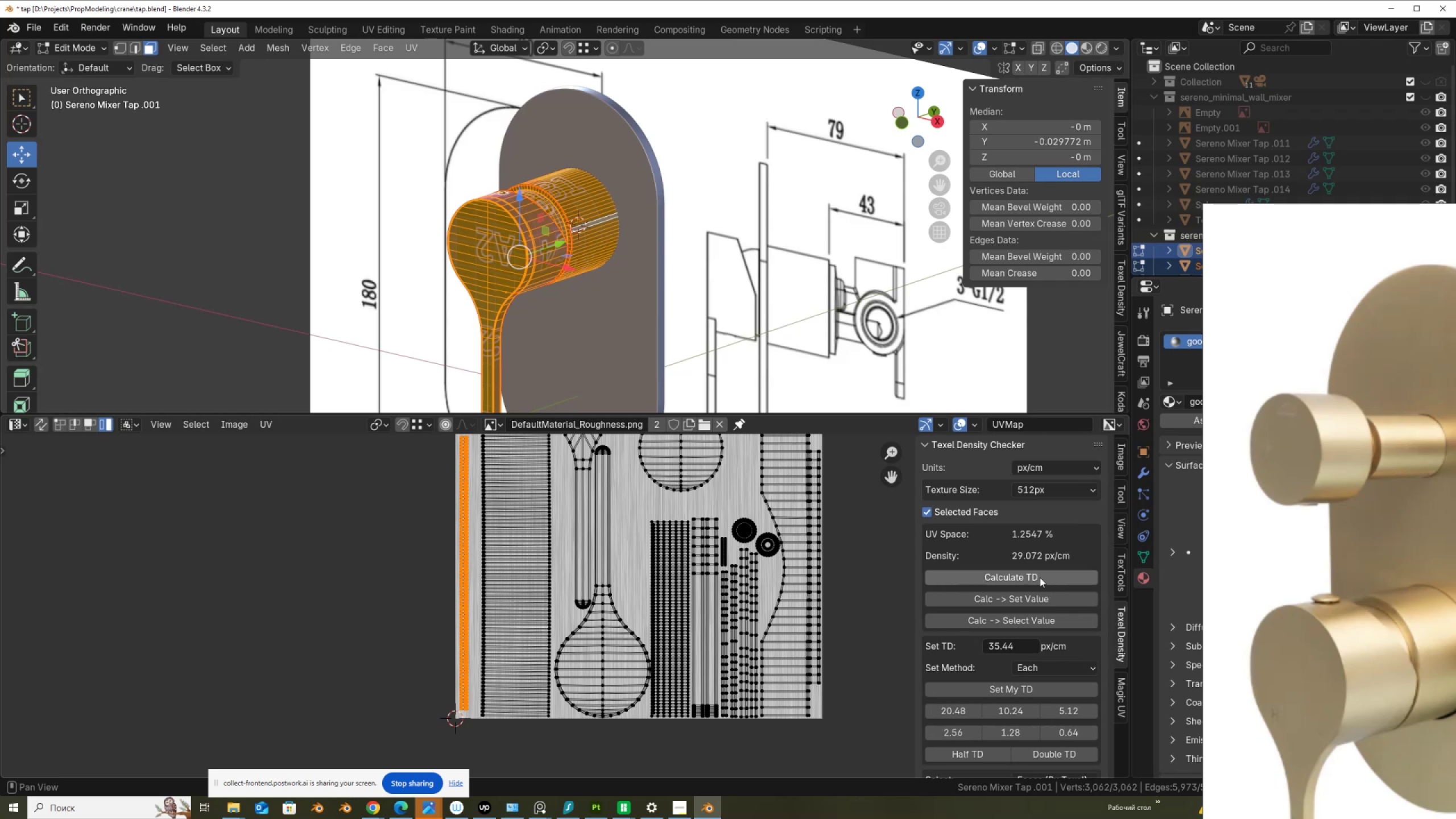 
left_click([1038, 597])
 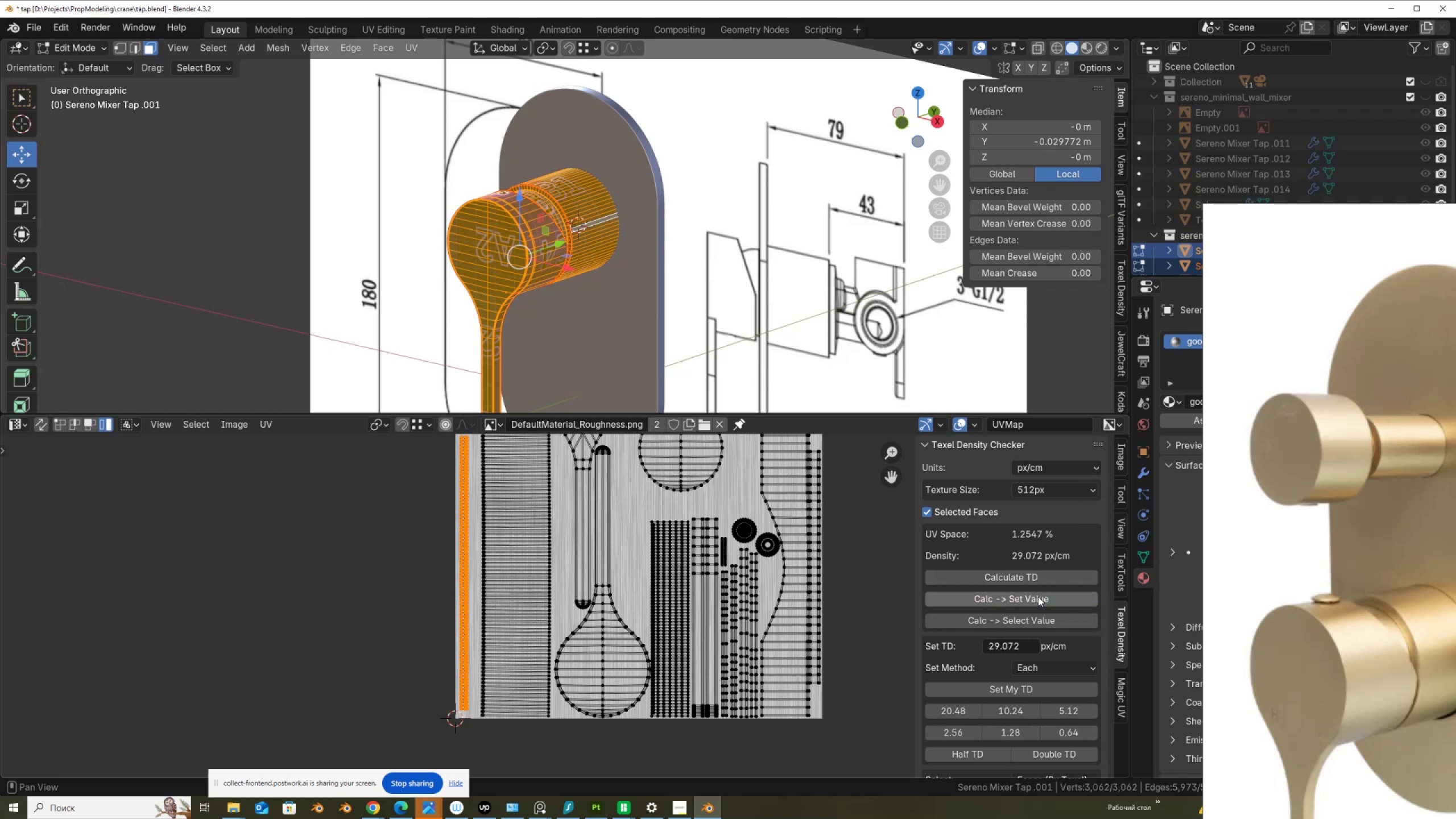 
scroll: coordinate [453, 266], scroll_direction: down, amount: 3.0
 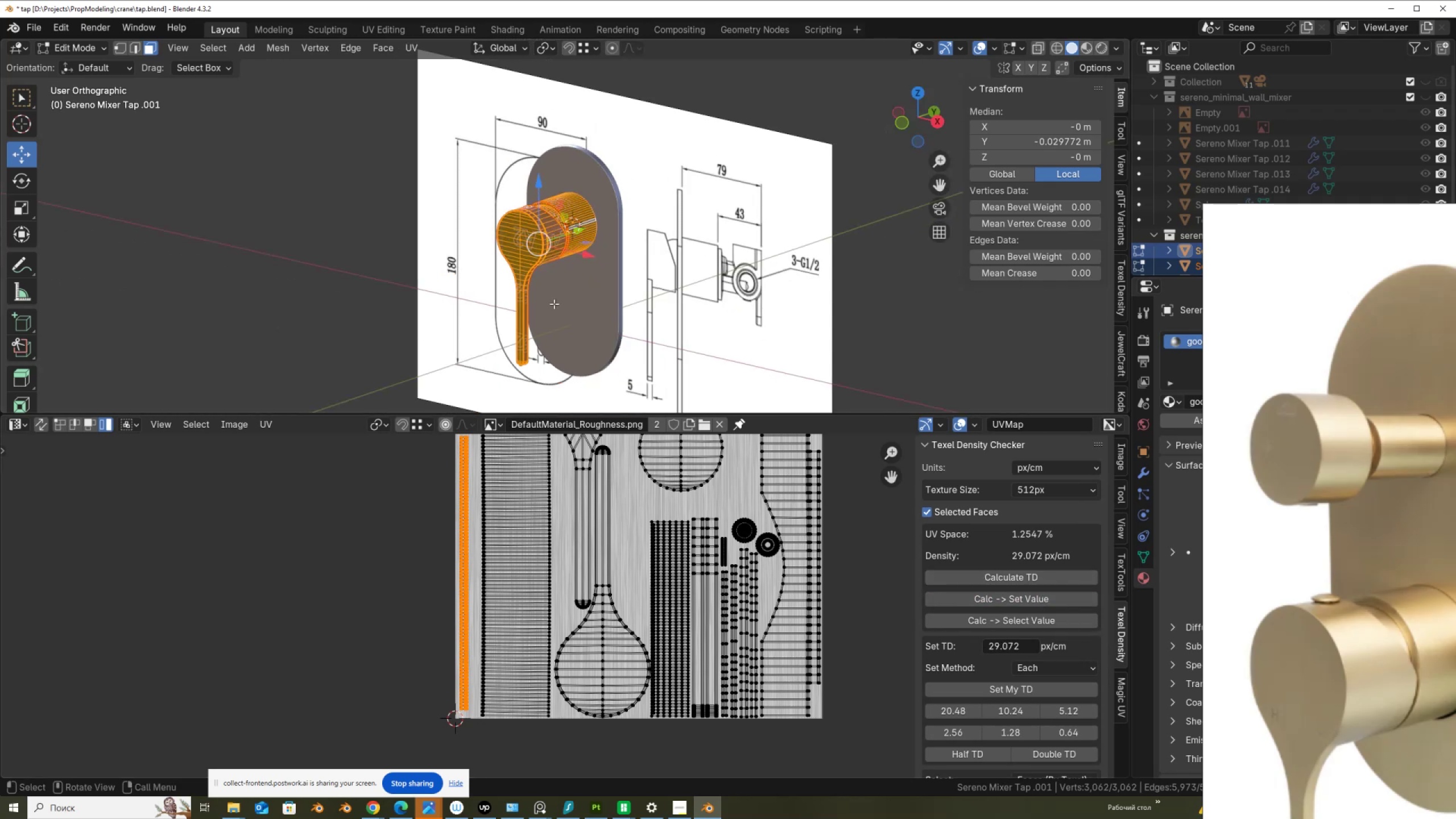 
key(Tab)
 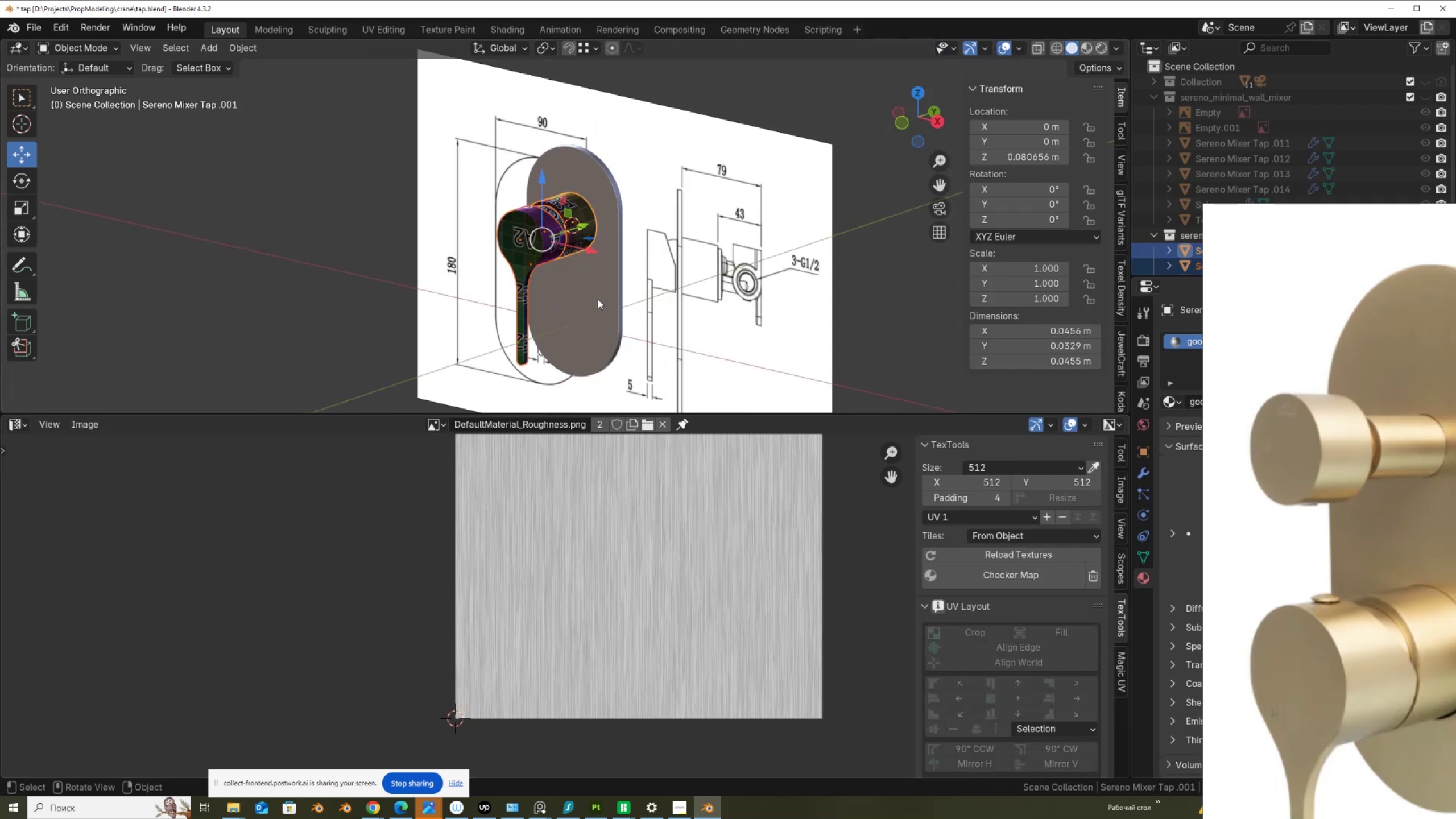 
left_click([598, 299])
 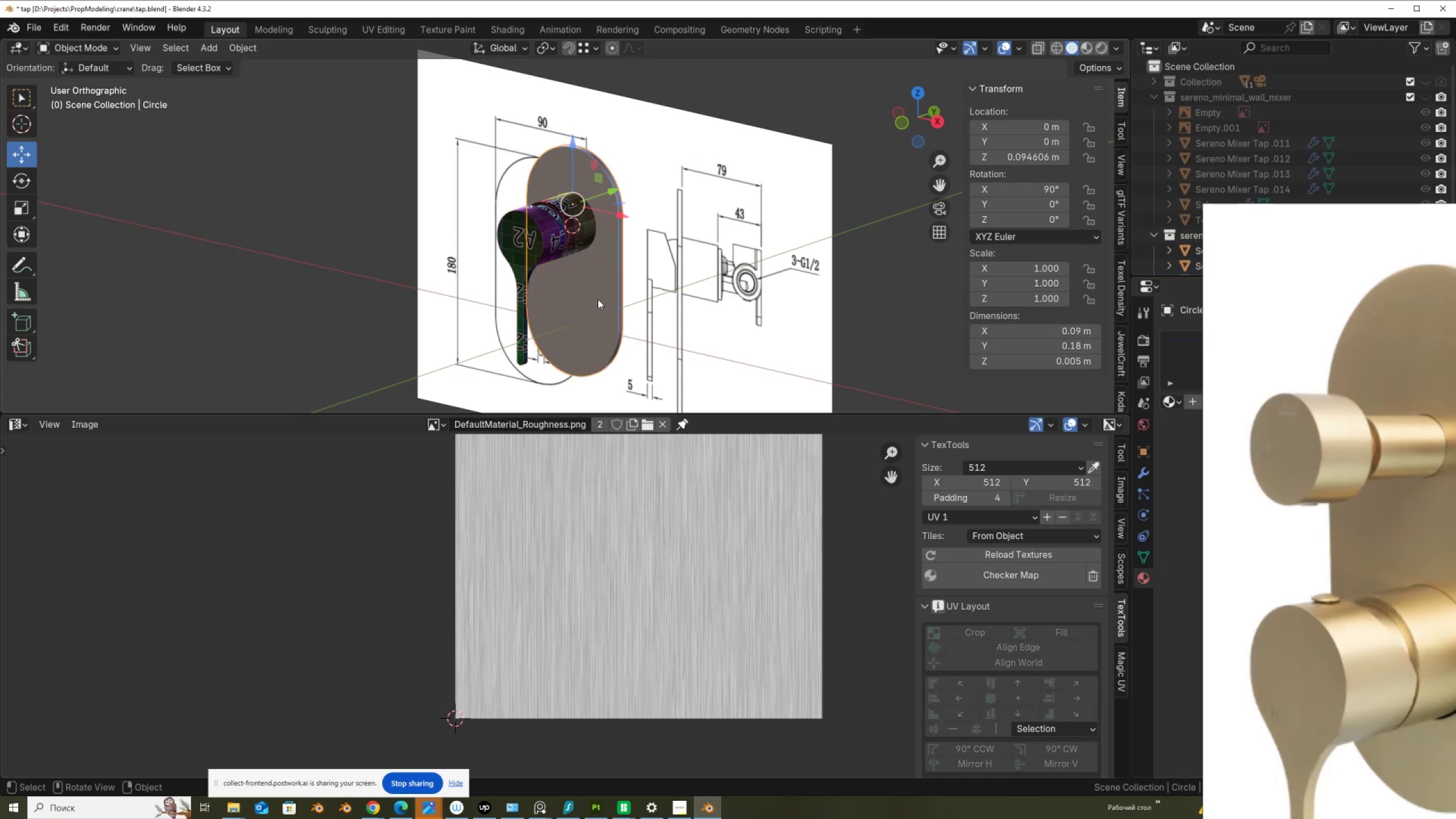 
key(Tab)
 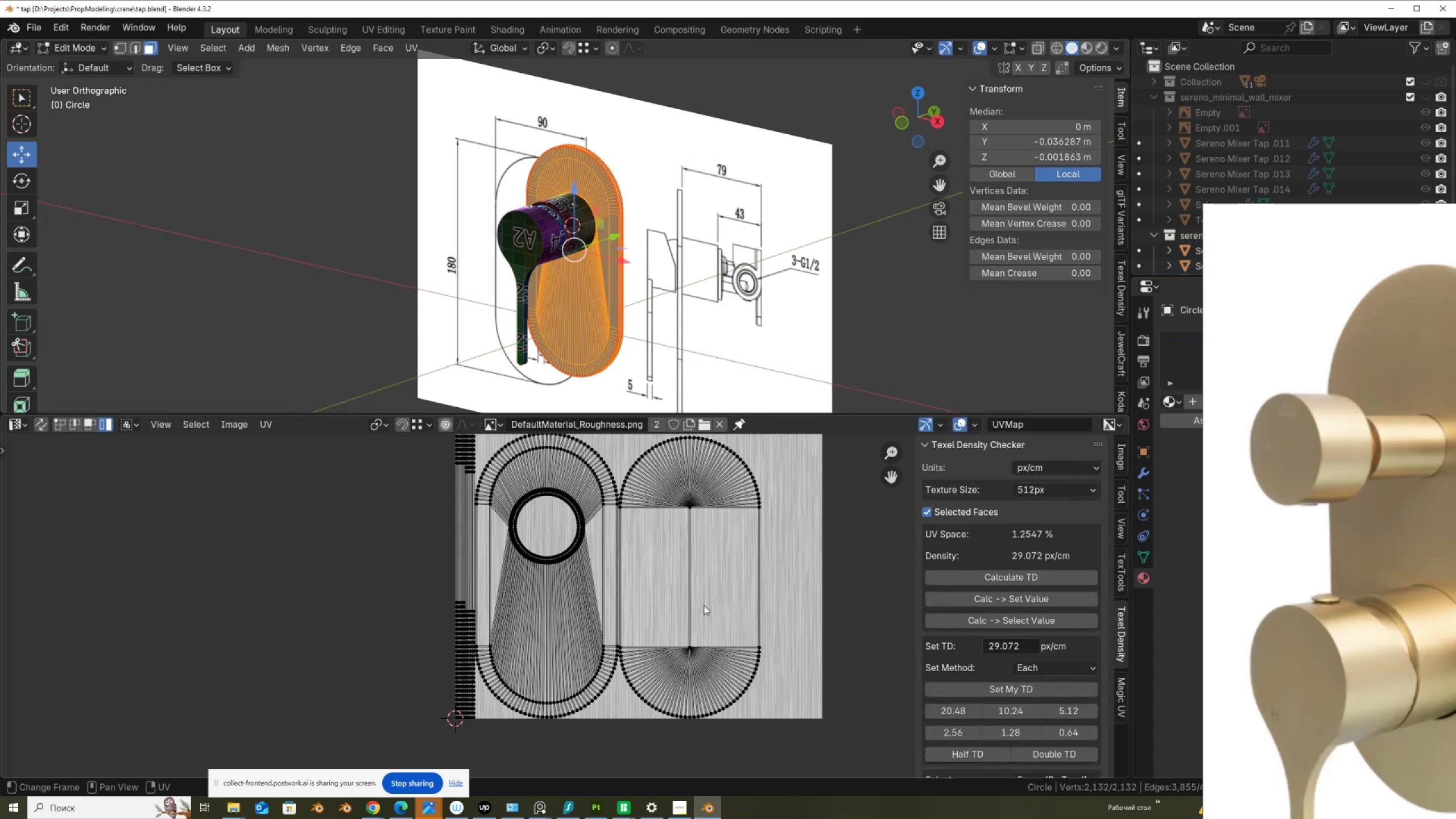 
key(A)
 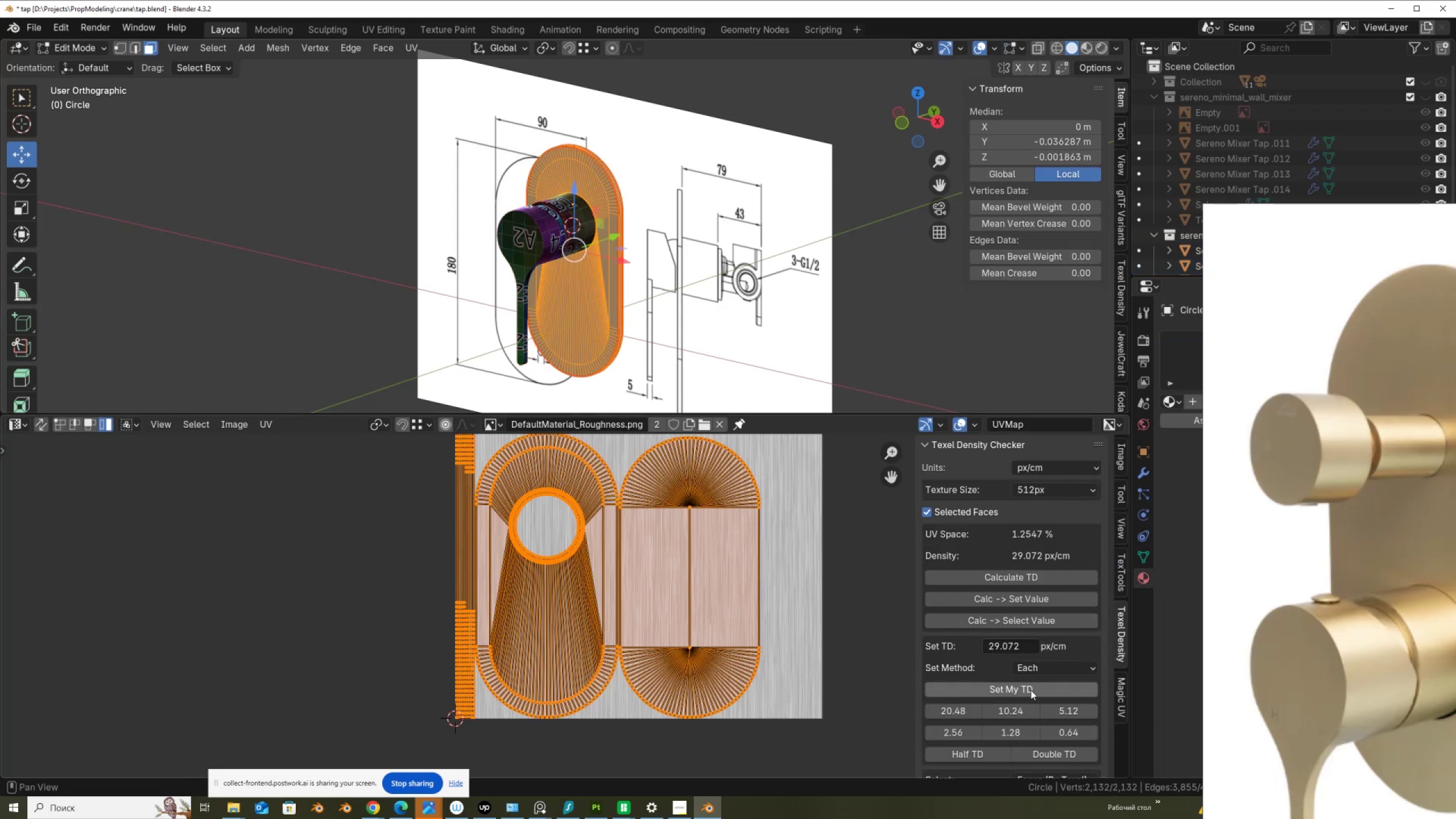 
left_click([1029, 690])
 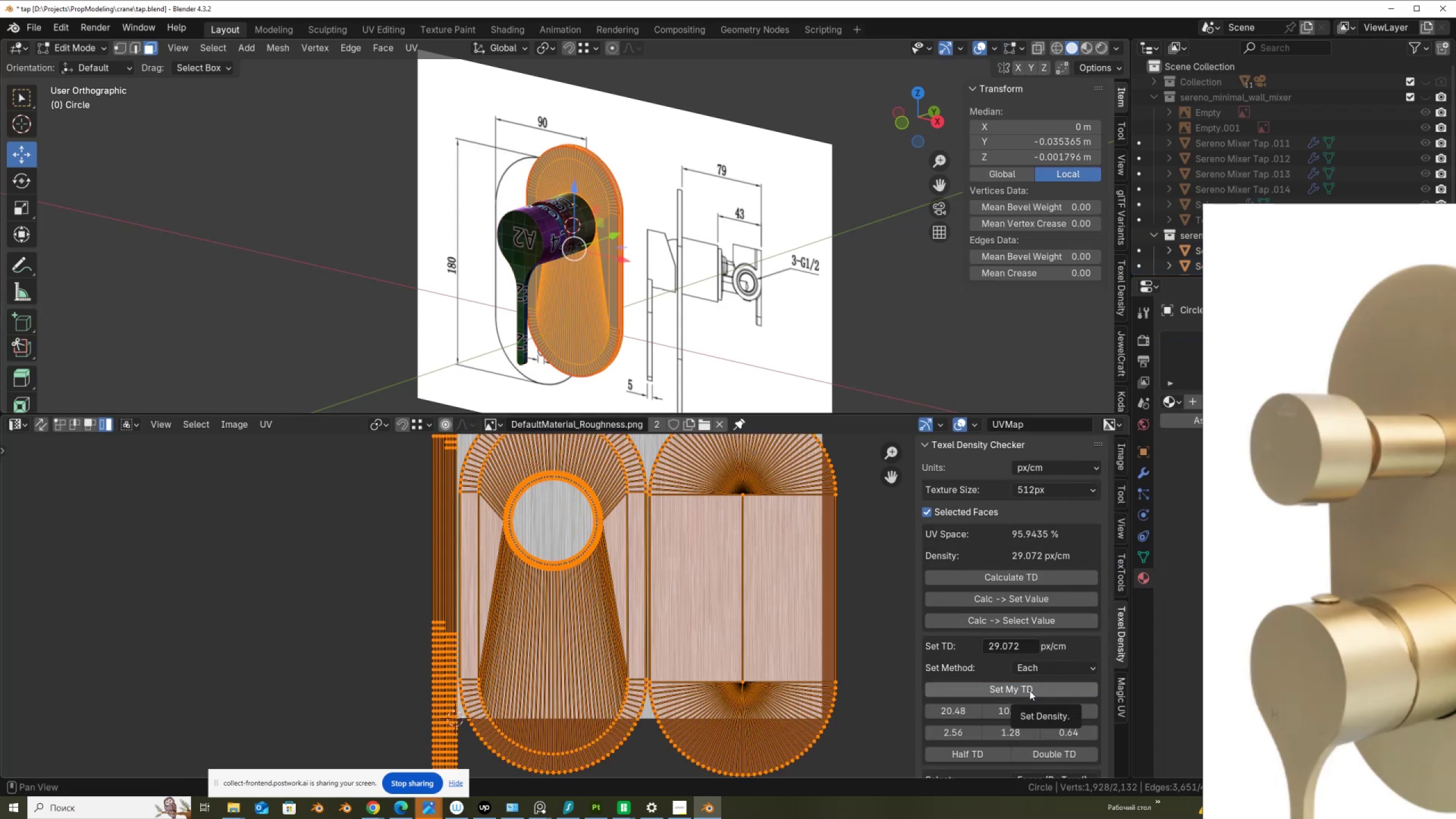 
scroll: coordinate [627, 575], scroll_direction: down, amount: 2.0
 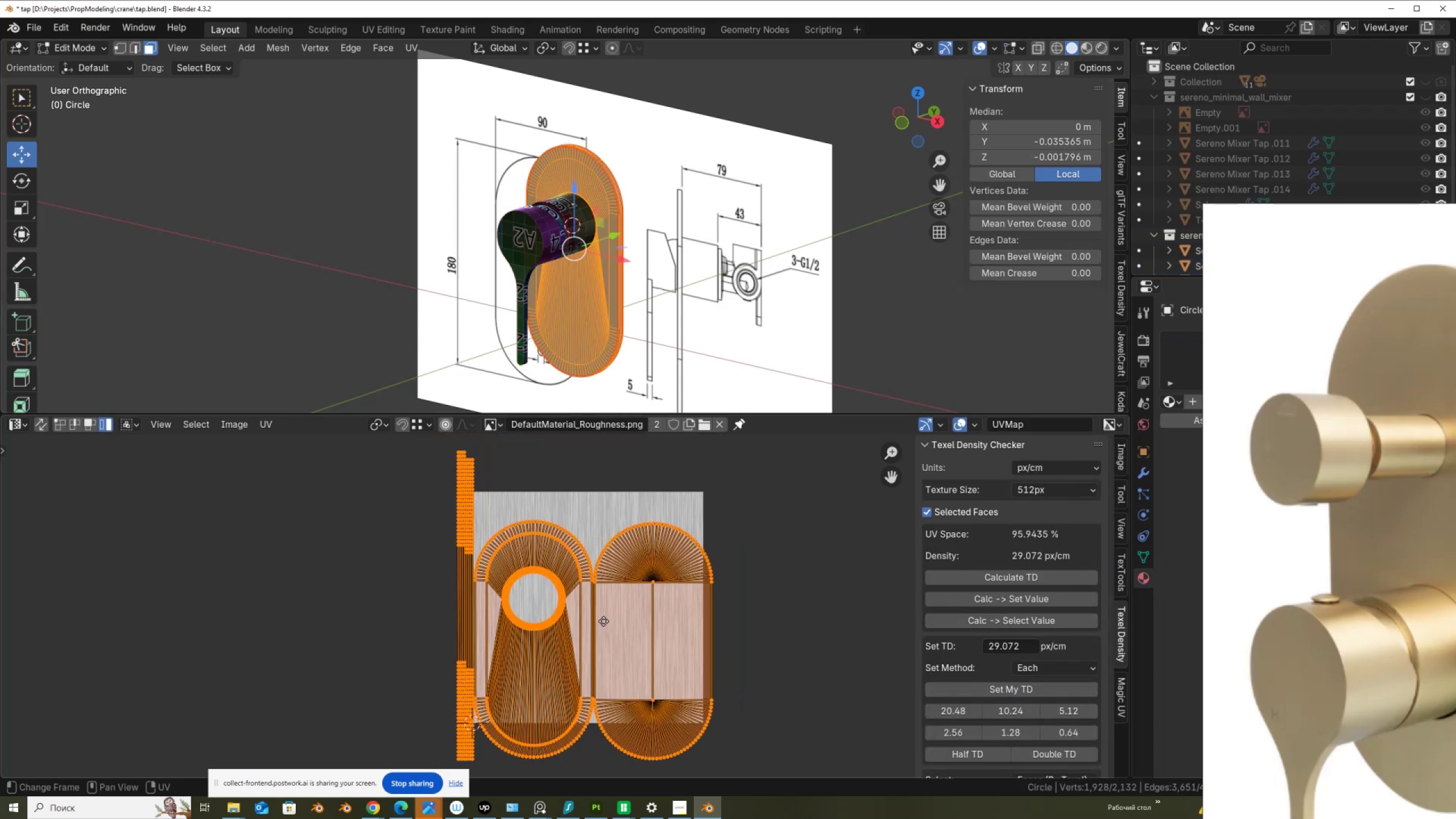 
key(Control+Z)
 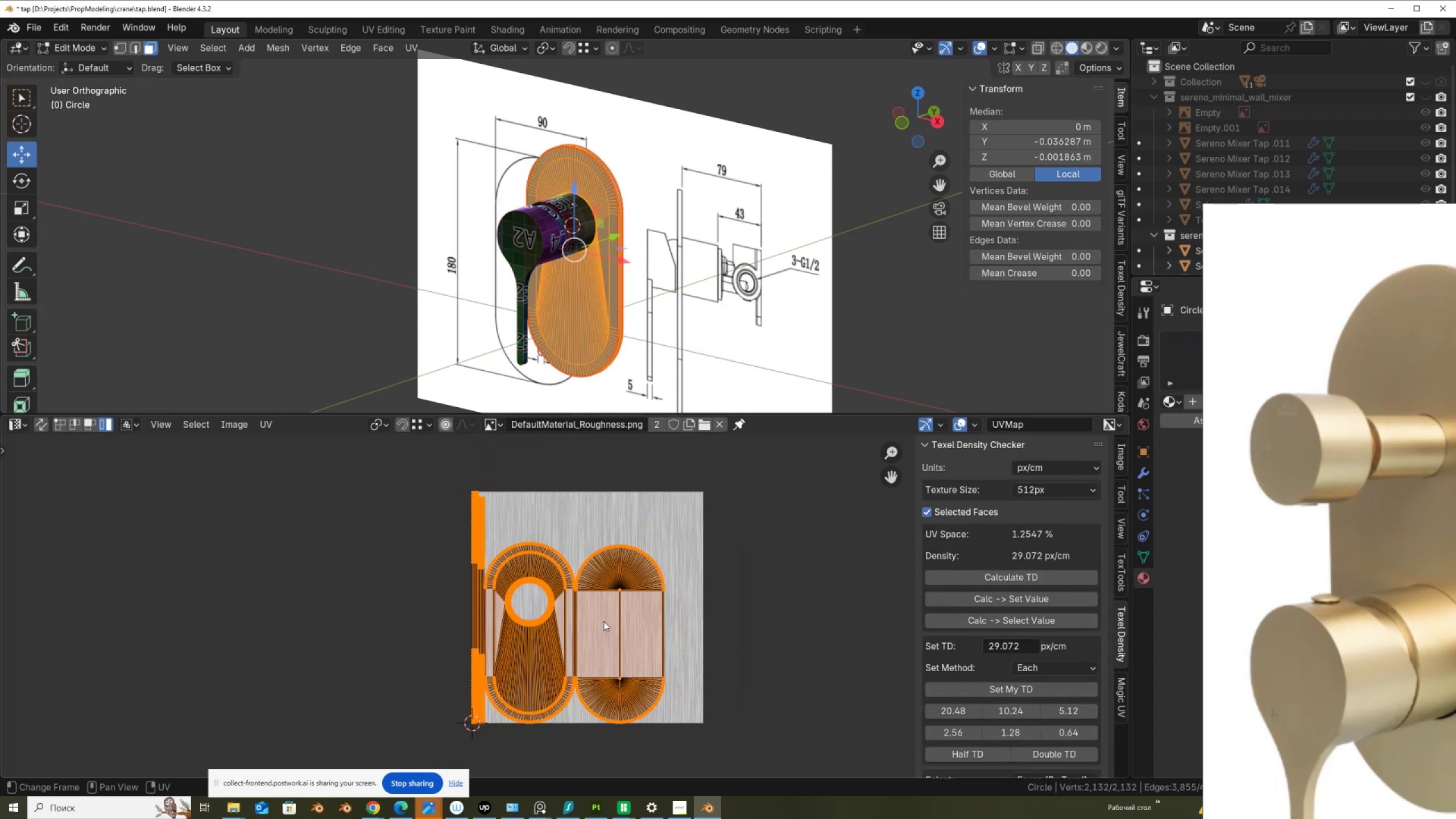 
scroll: coordinate [603, 621], scroll_direction: up, amount: 1.0
 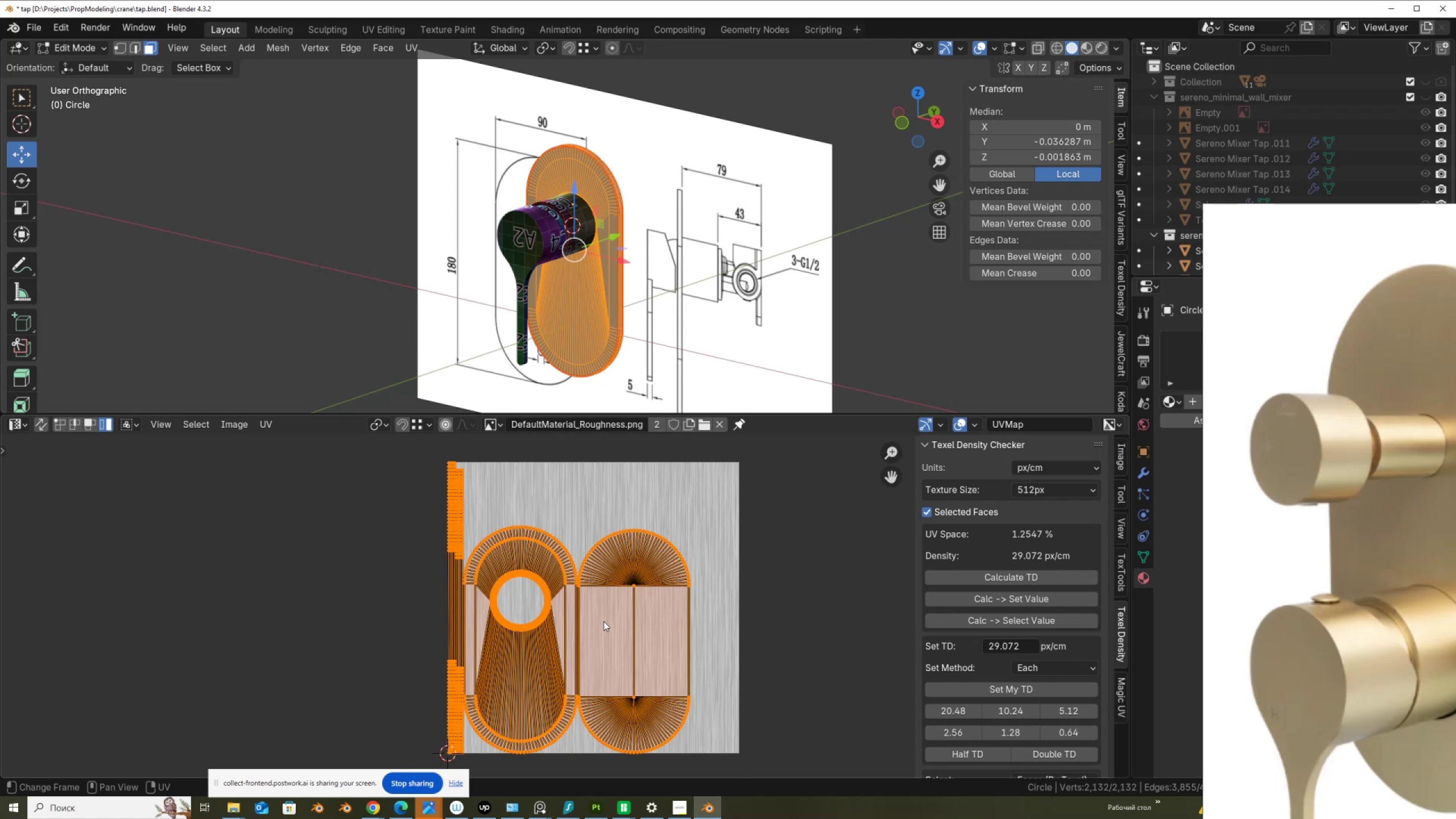 
key(Control+ControlLeft)
 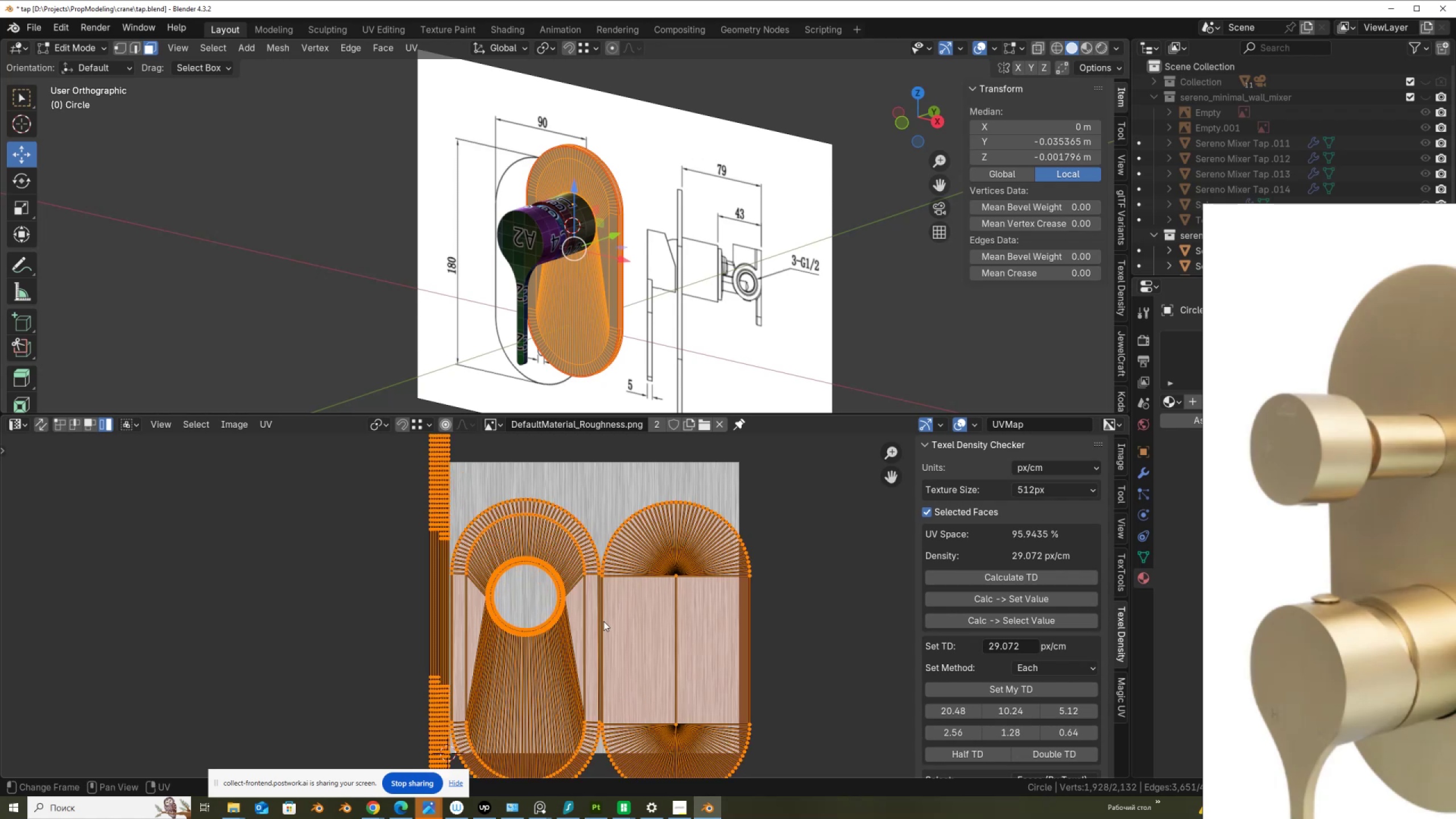 
key(Control+Shift+ShiftLeft)
 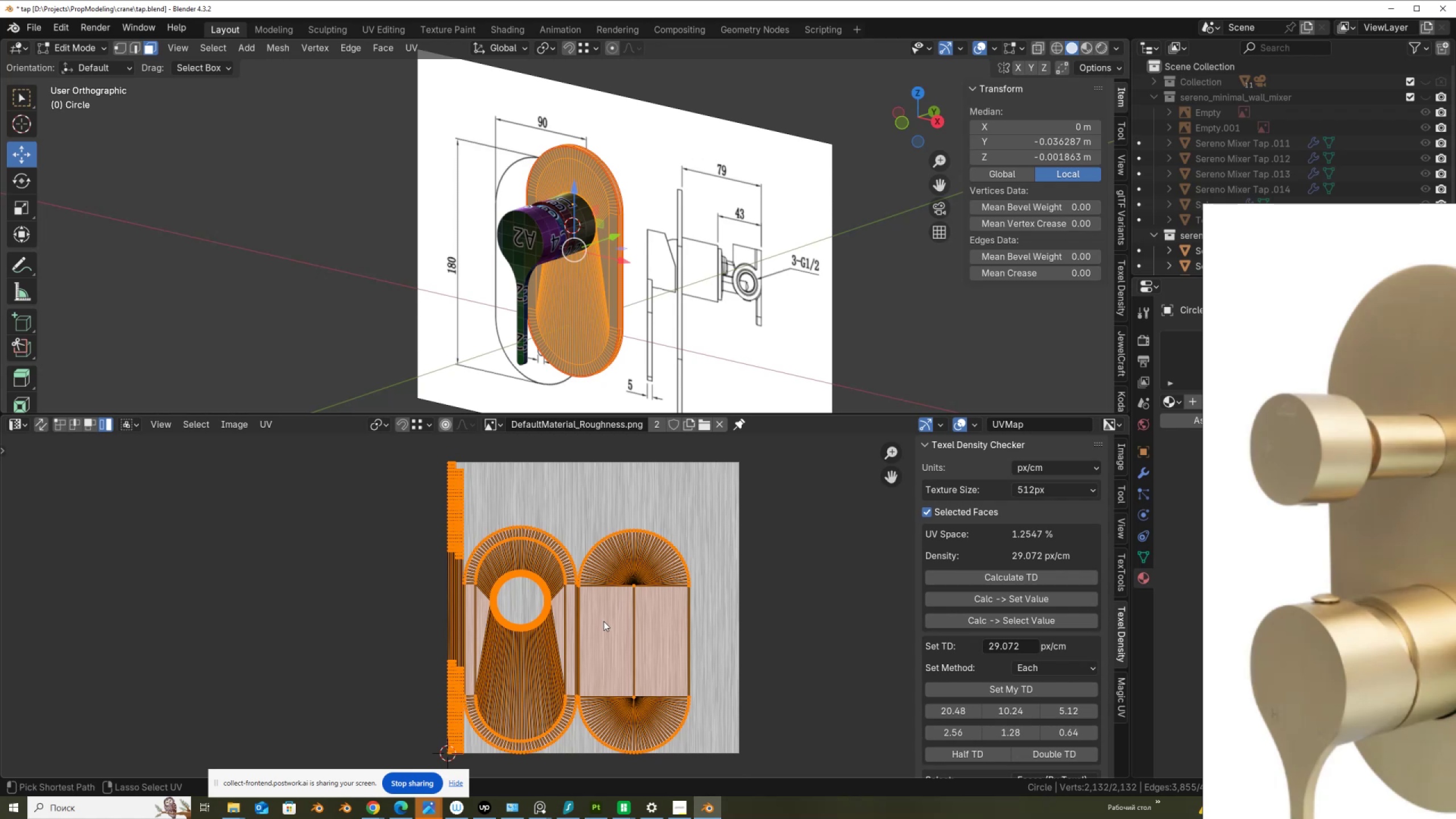 
key(Control+Shift+Z)
 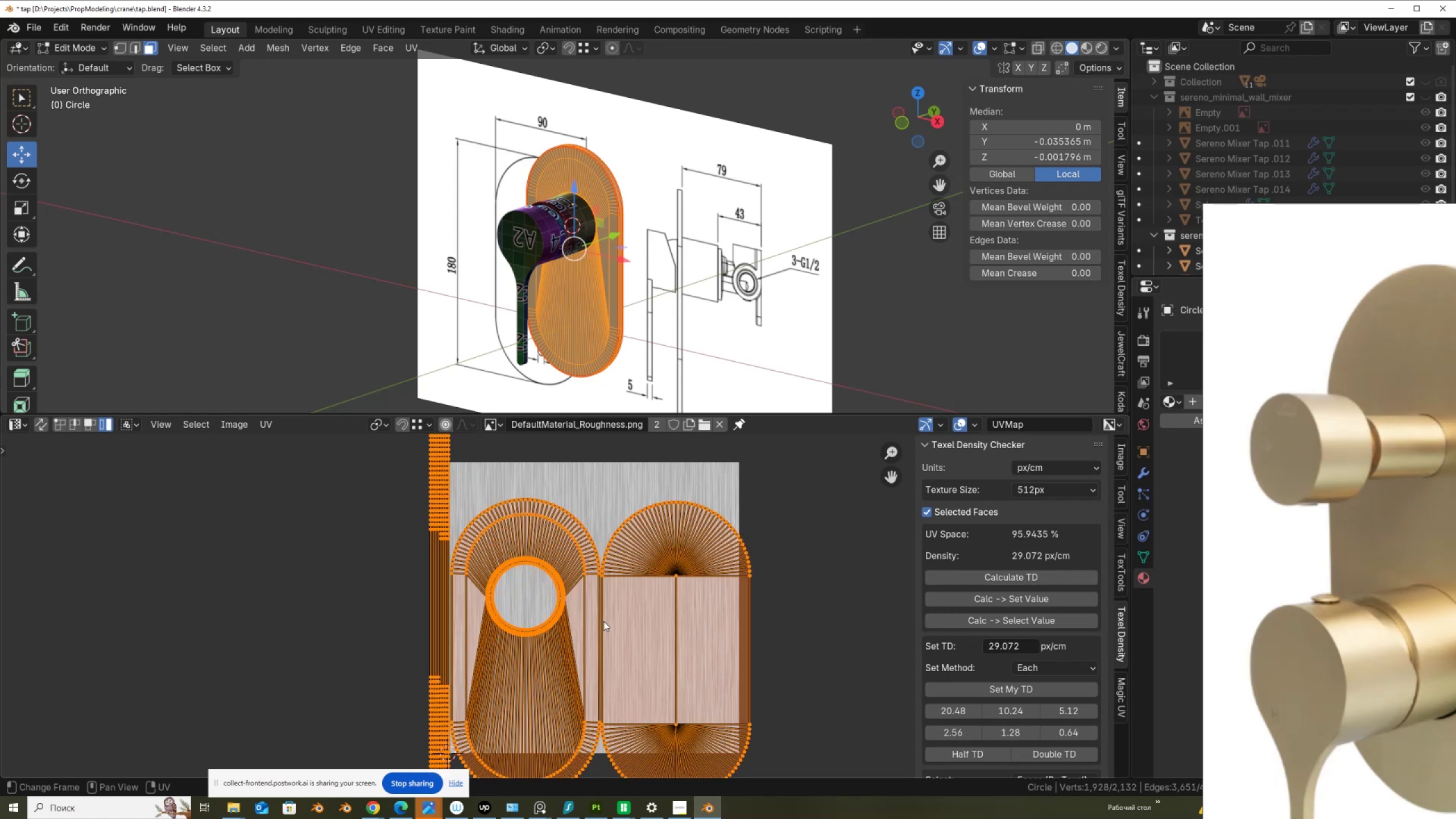 
scroll: coordinate [603, 621], scroll_direction: none, amount: 0.0
 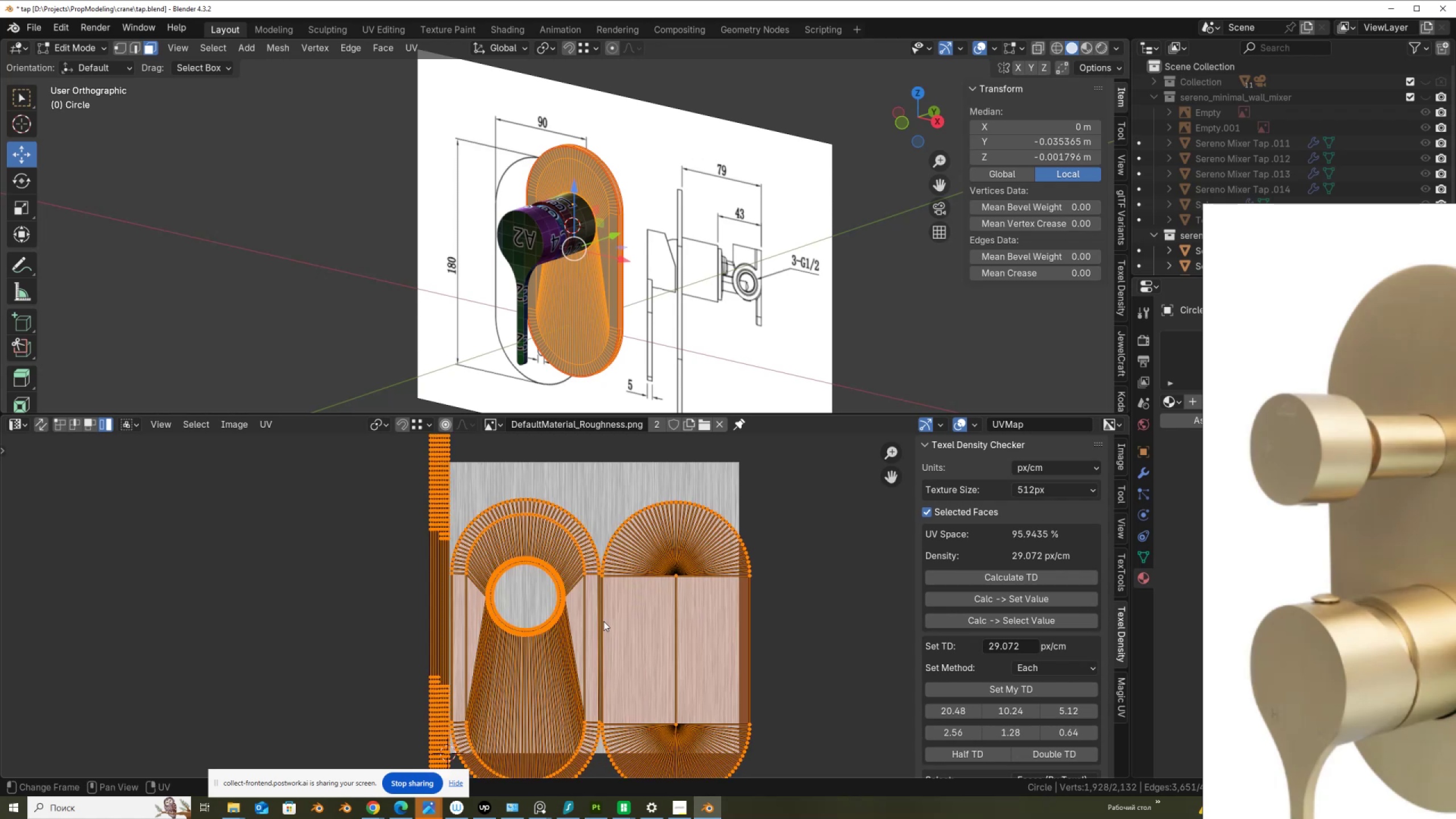 
scroll: coordinate [603, 621], scroll_direction: down, amount: 1.0
 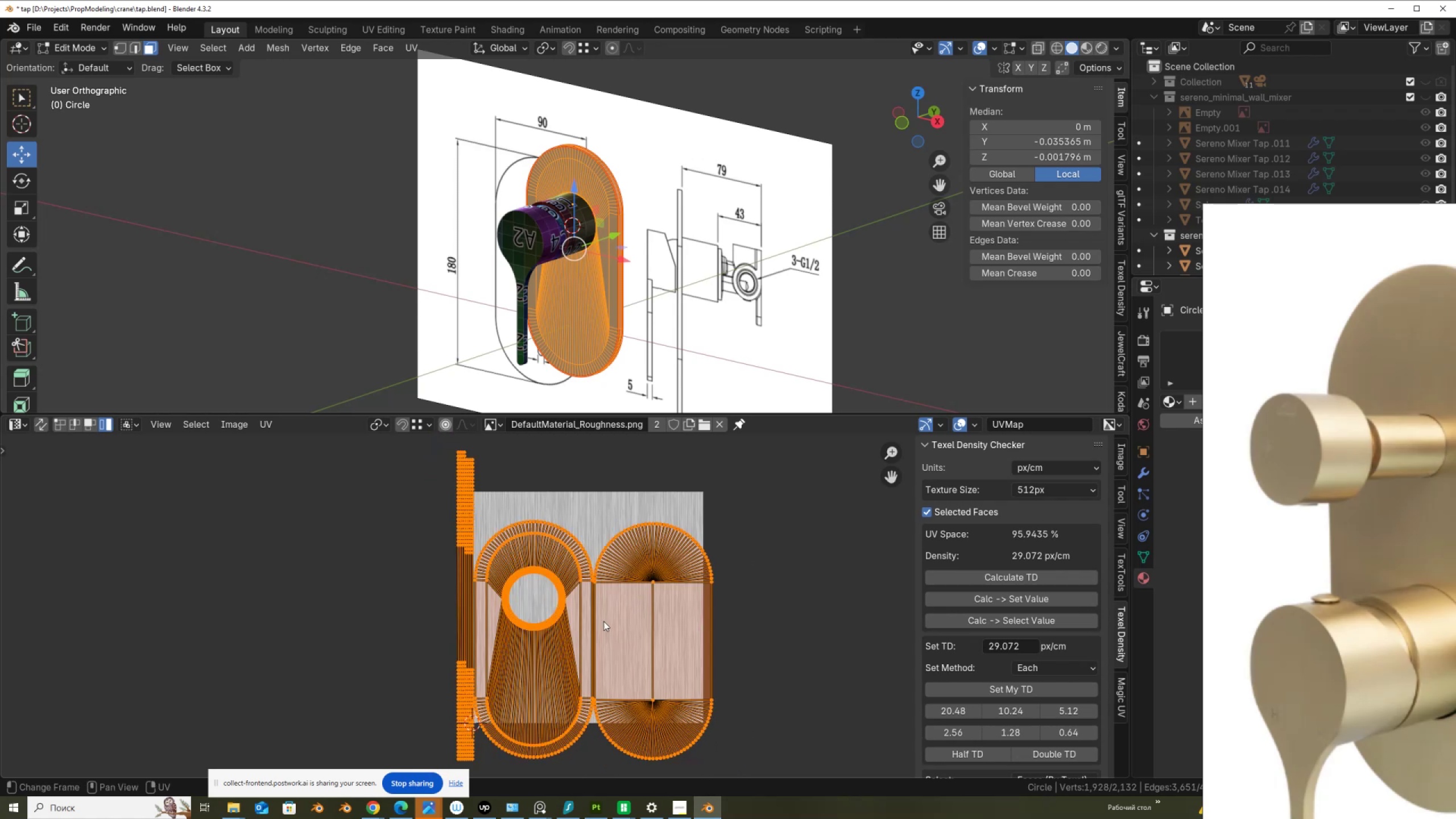 
wait(8.9)
 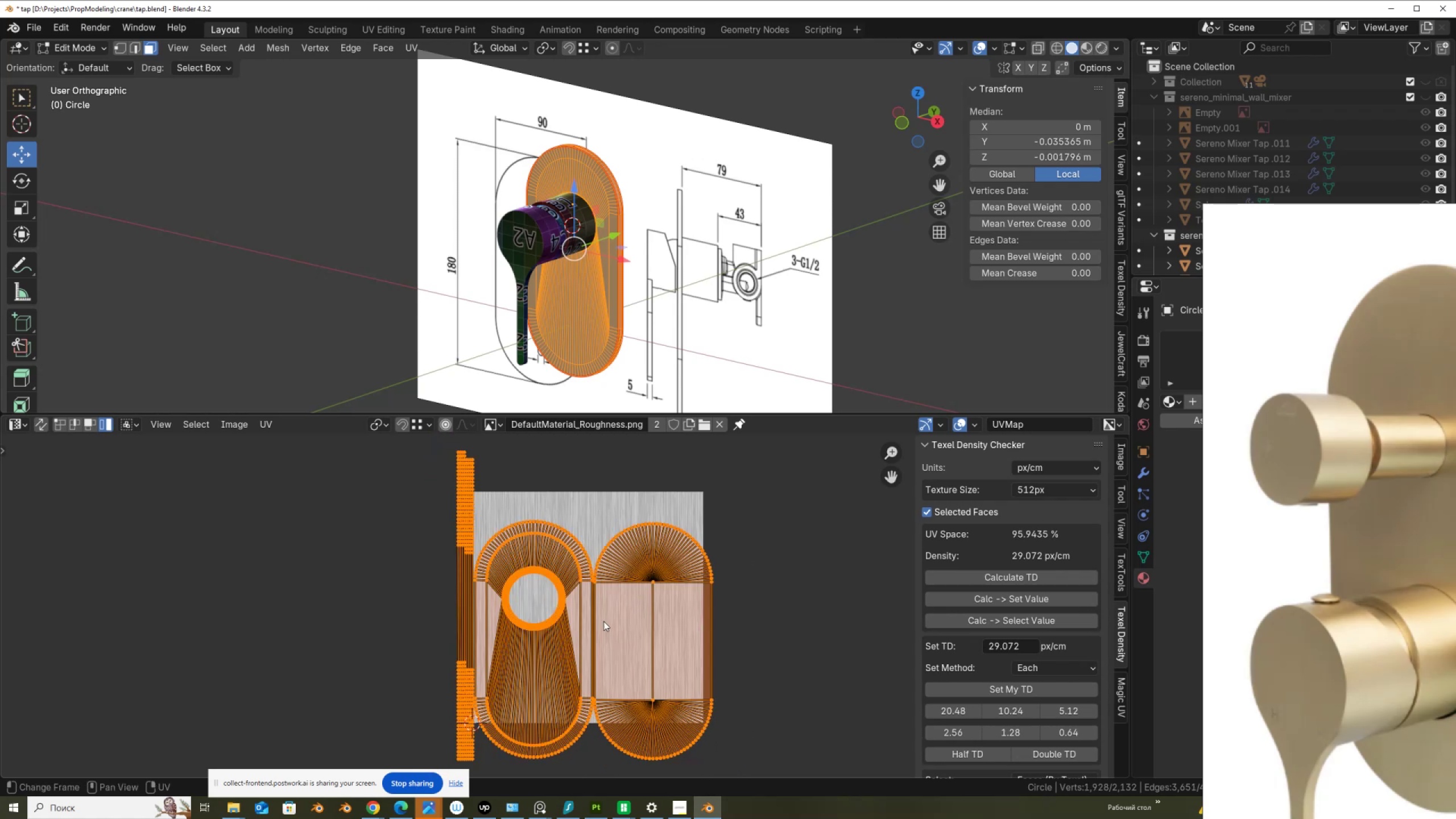 
key(G)
 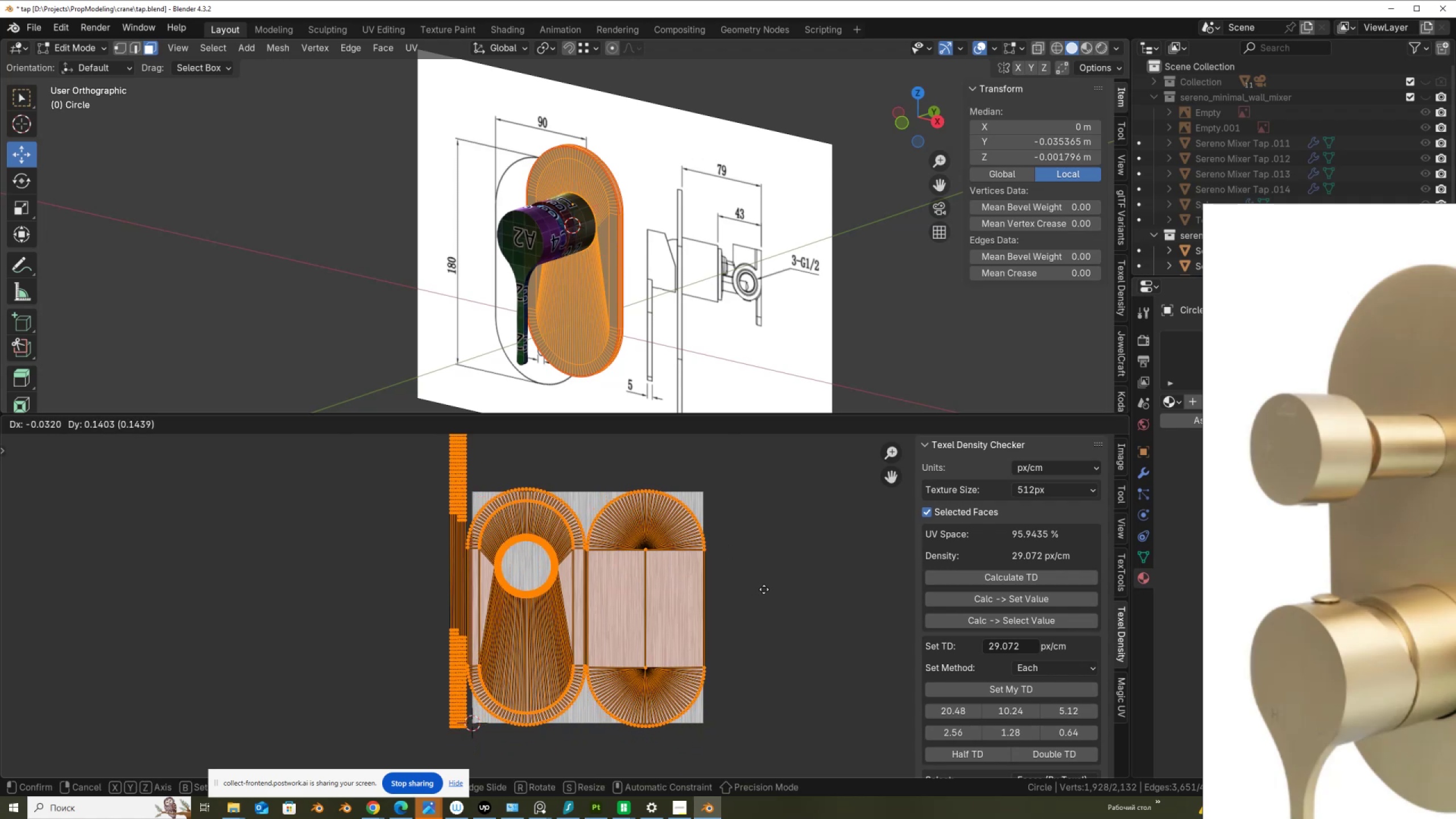 
left_click([765, 589])
 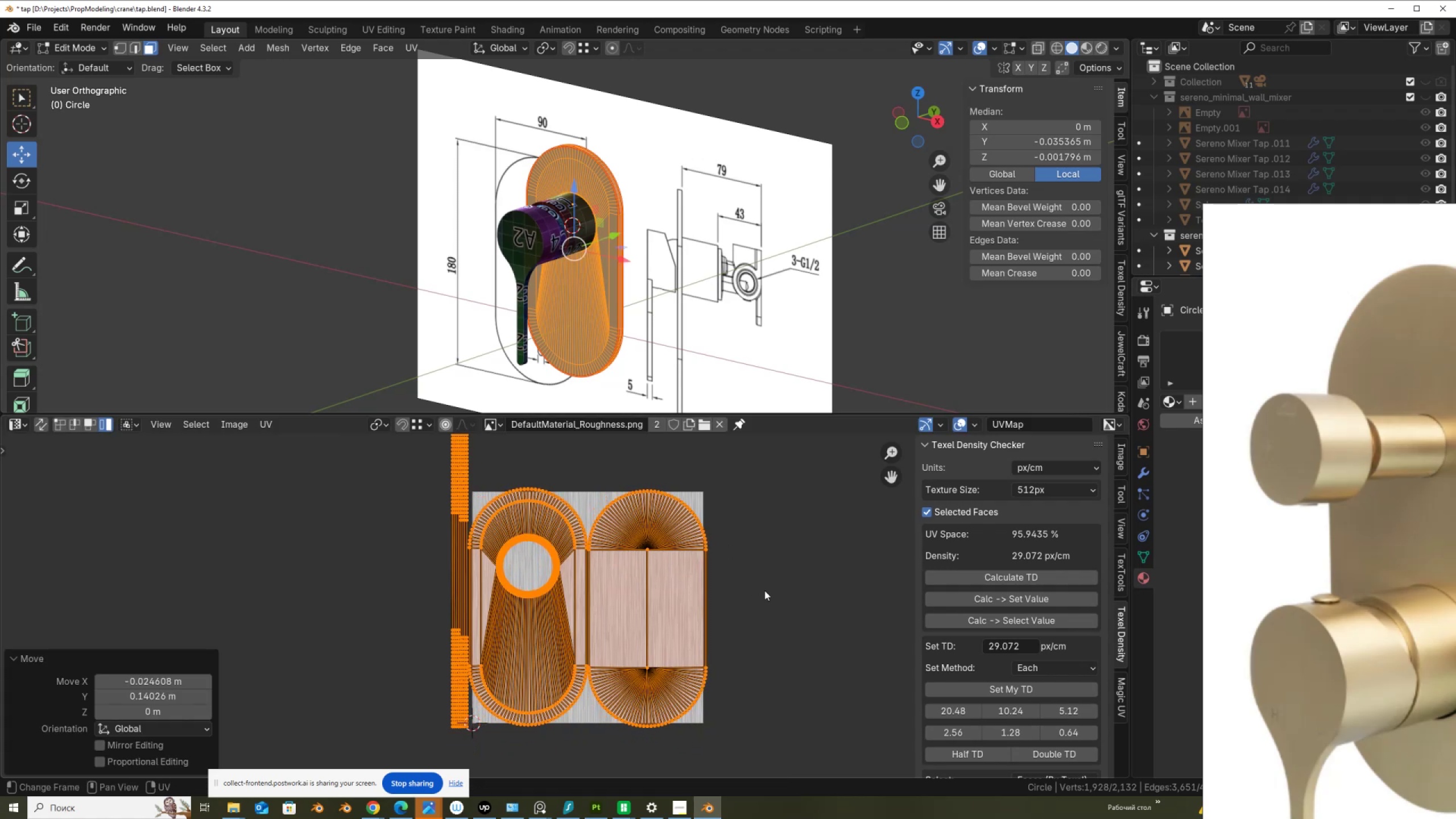 
scroll: coordinate [751, 593], scroll_direction: up, amount: 3.0
 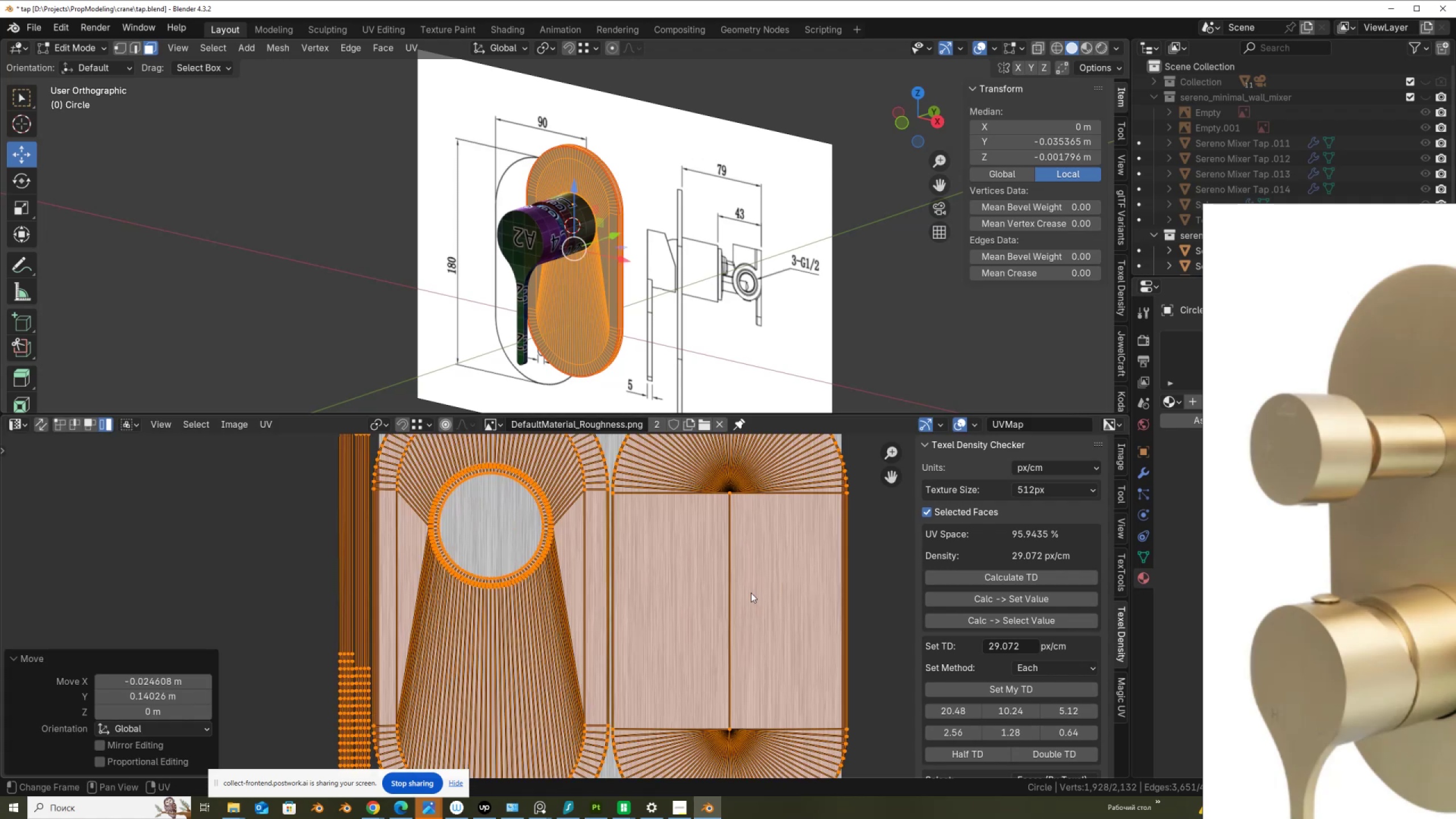 
scroll: coordinate [751, 593], scroll_direction: down, amount: 3.0
 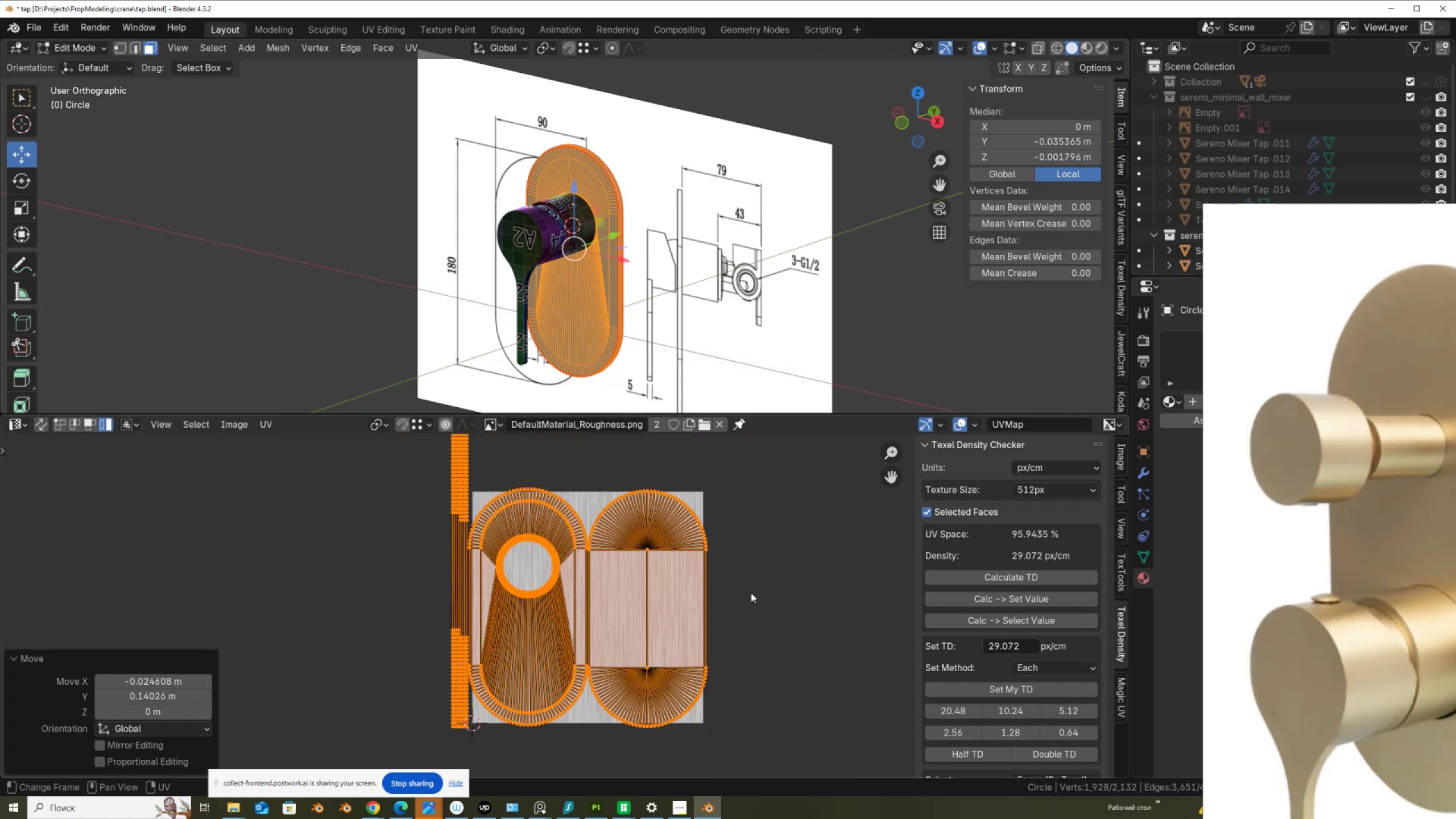 
scroll: coordinate [751, 593], scroll_direction: up, amount: 1.0
 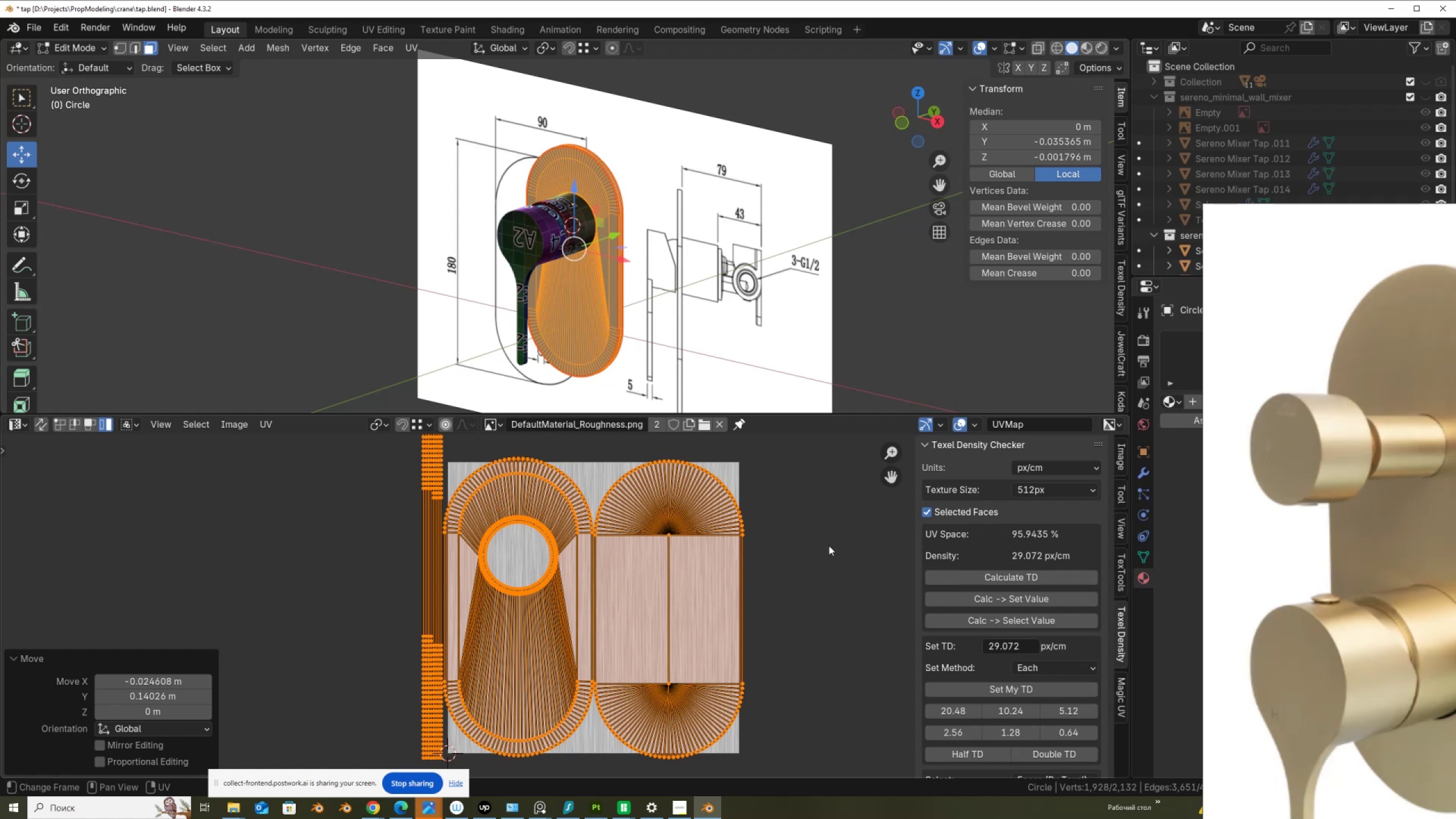 
key(Tab)
 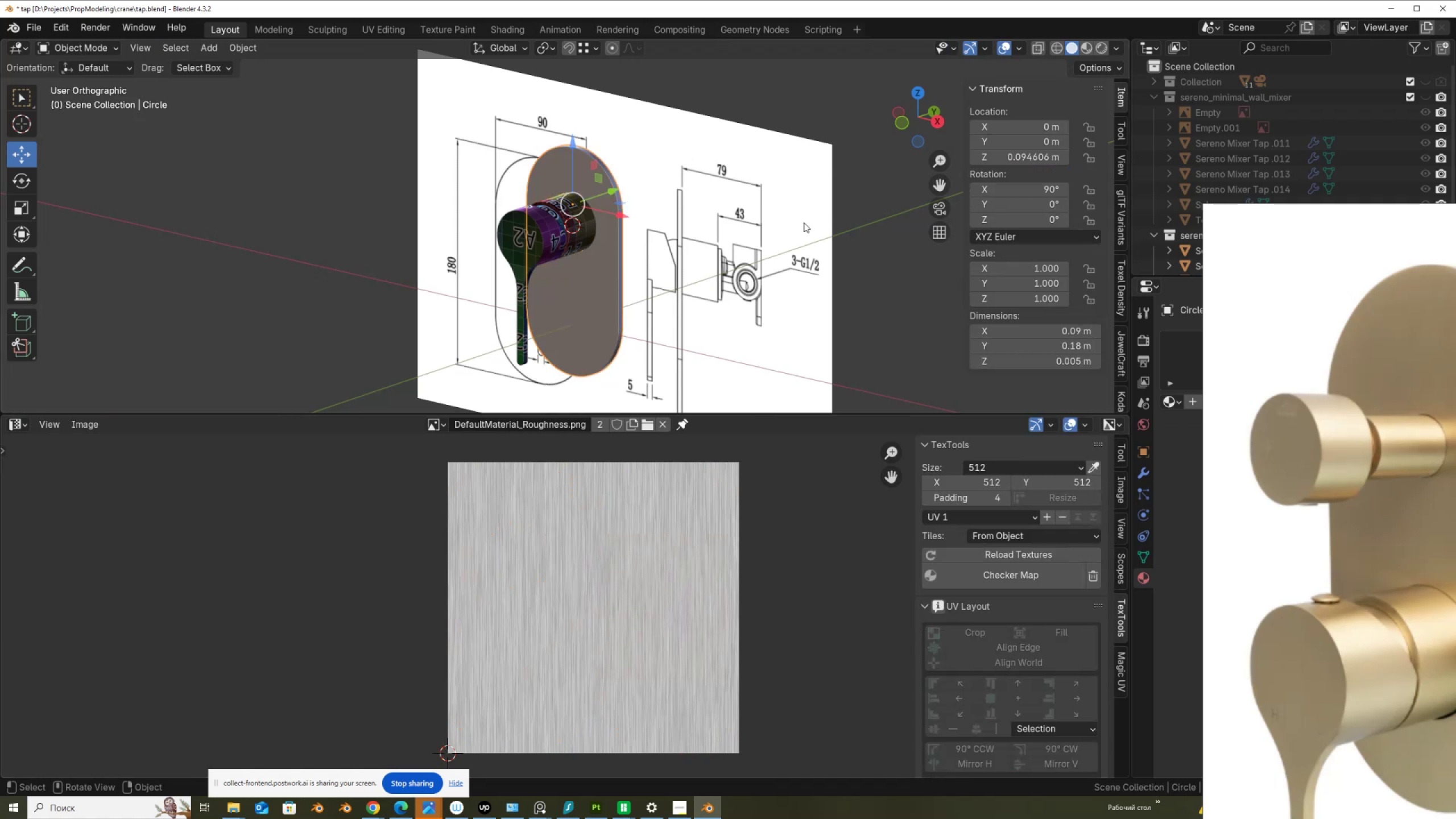 
key(Control+ControlLeft)
 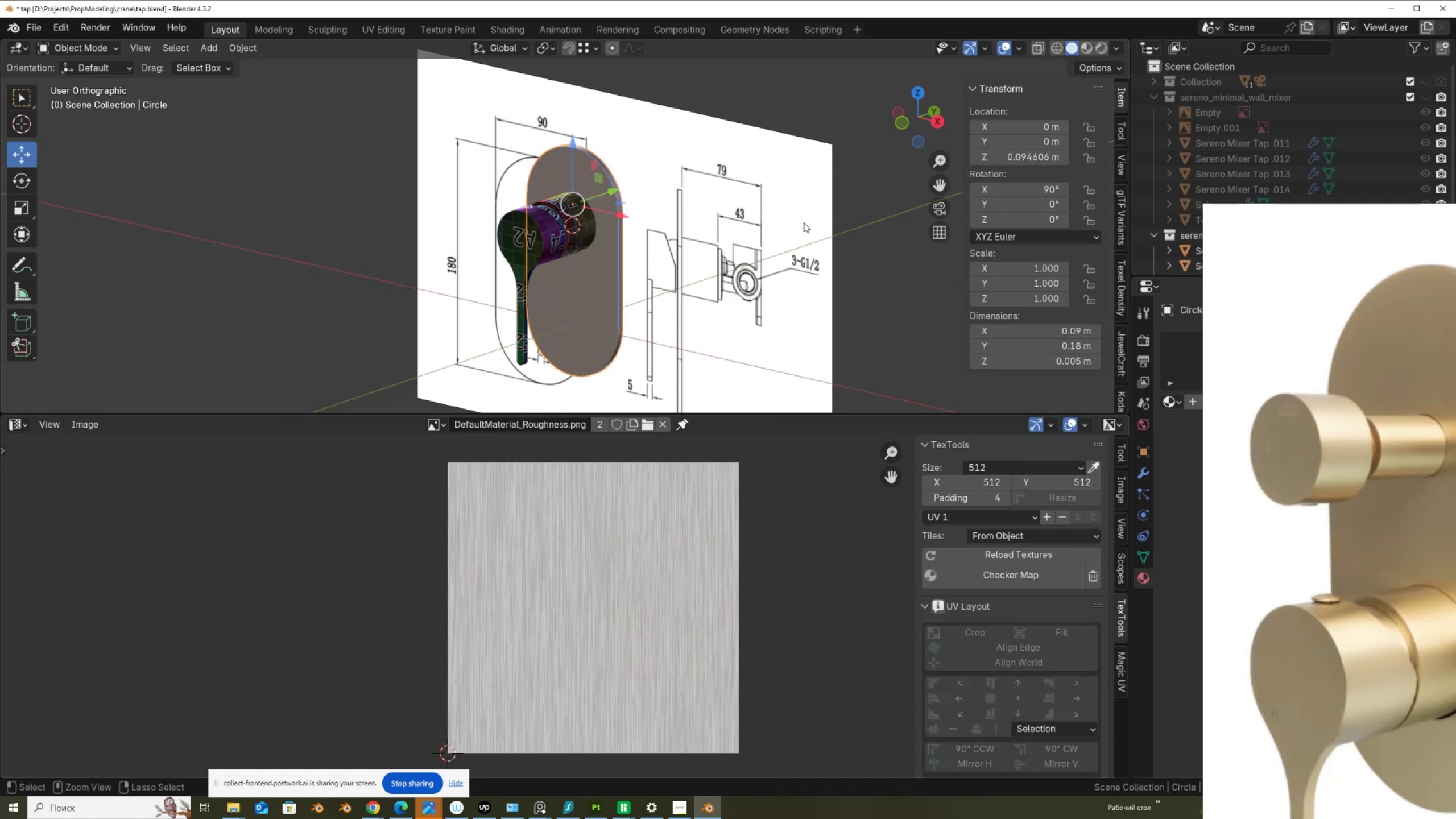 
key(Control+A)
 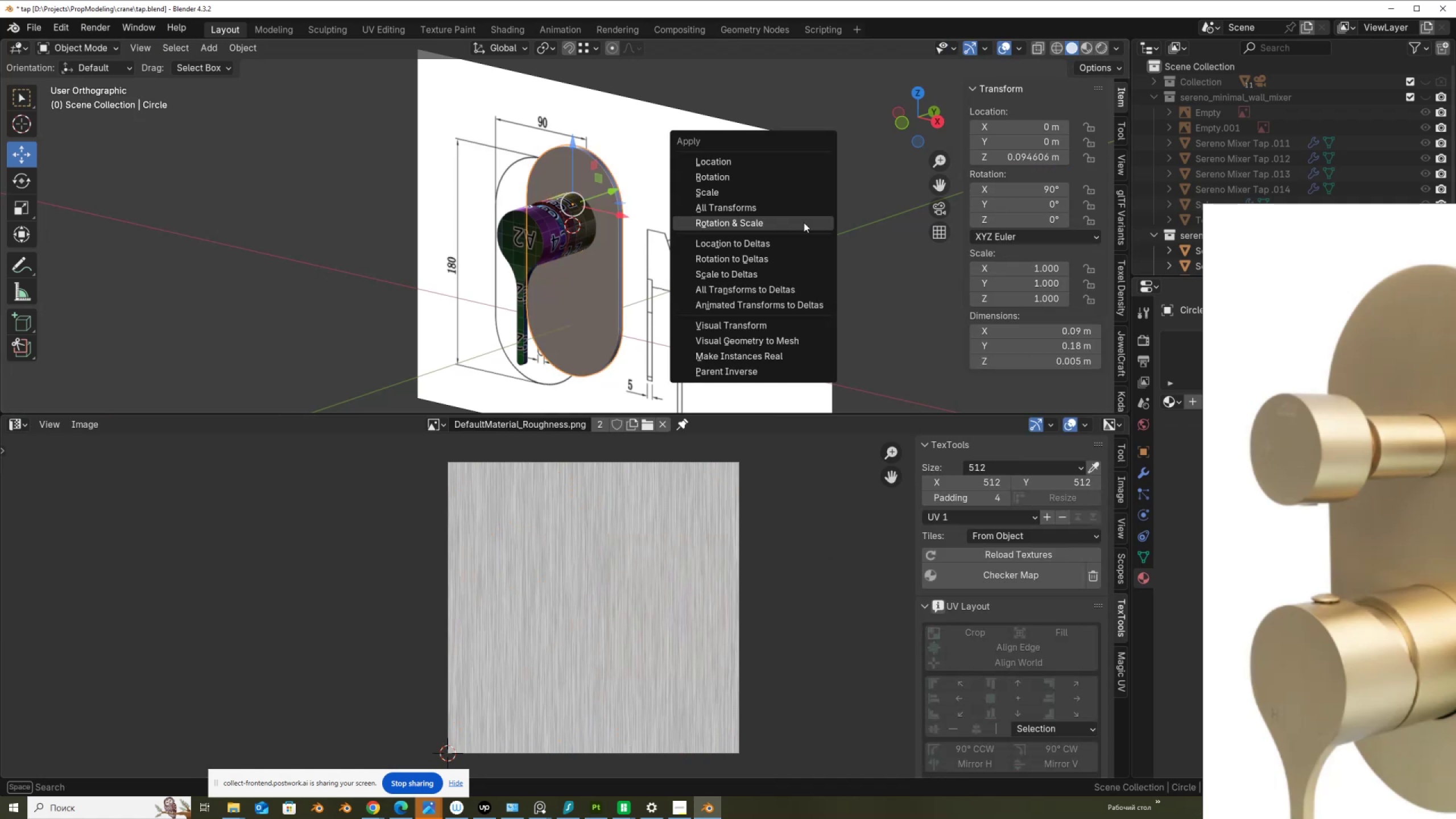 
left_click([804, 222])
 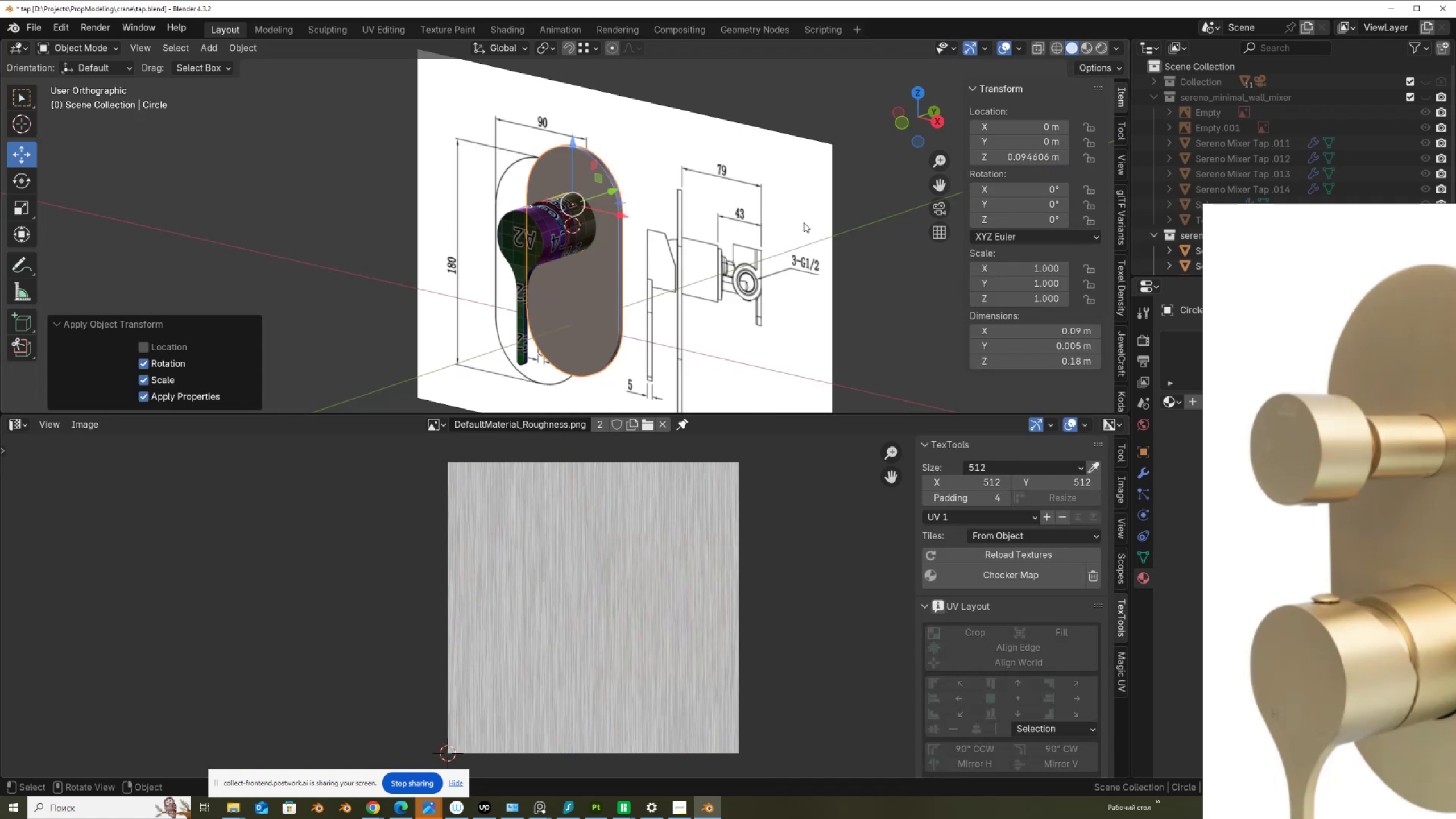 
key(Tab)
 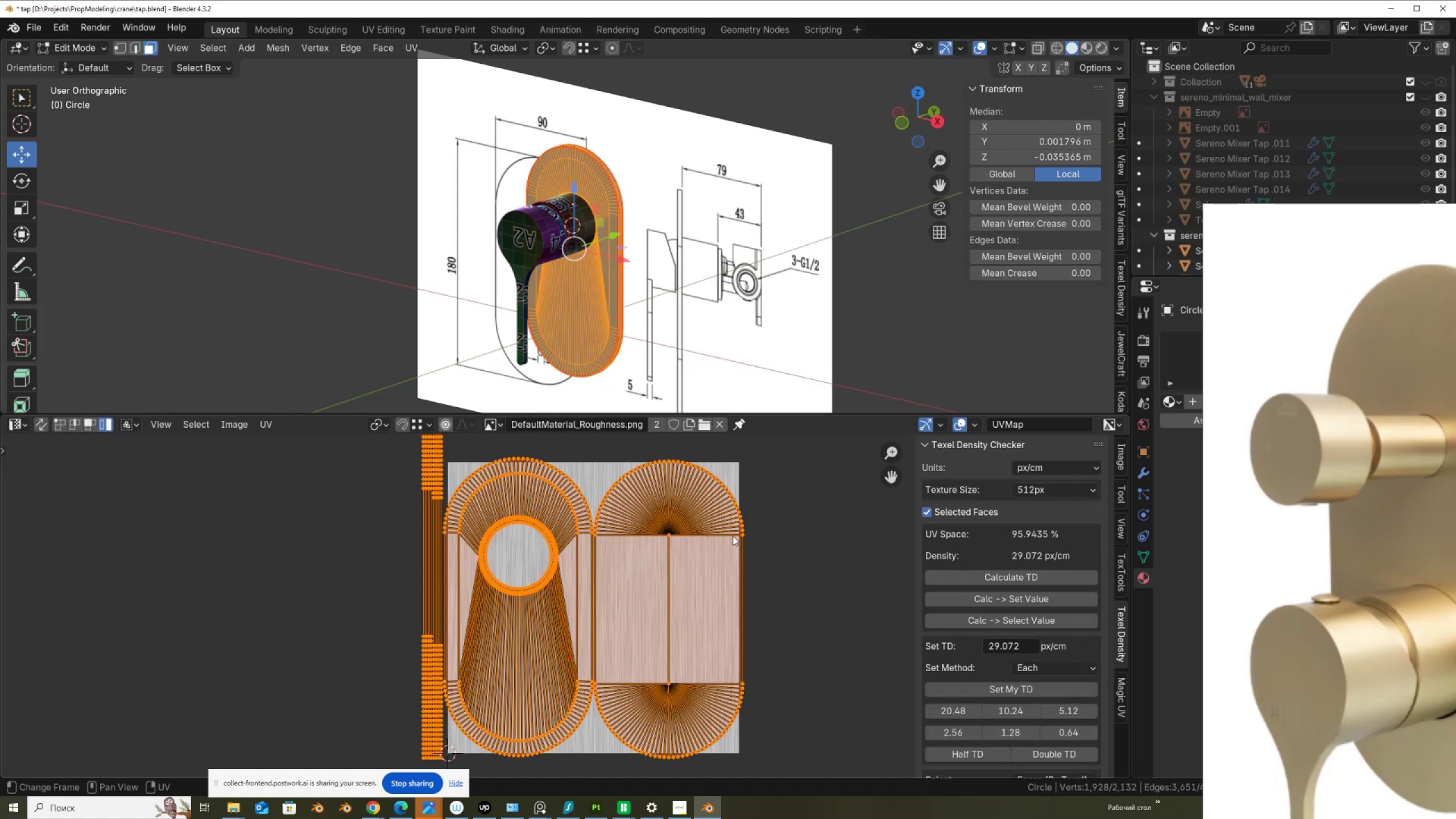 
scroll: coordinate [685, 600], scroll_direction: up, amount: 3.0
 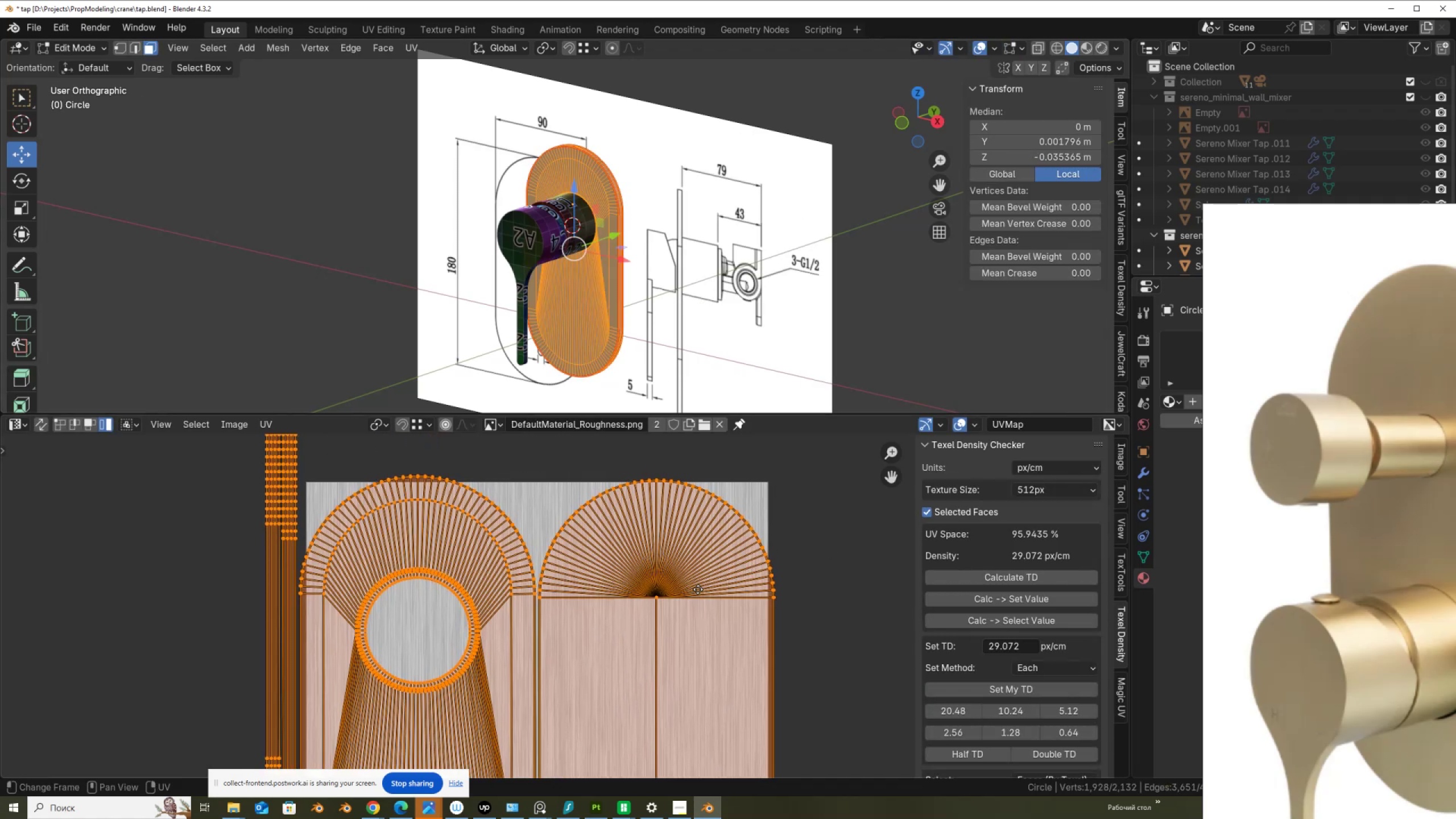 
scroll: coordinate [698, 589], scroll_direction: down, amount: 2.0
 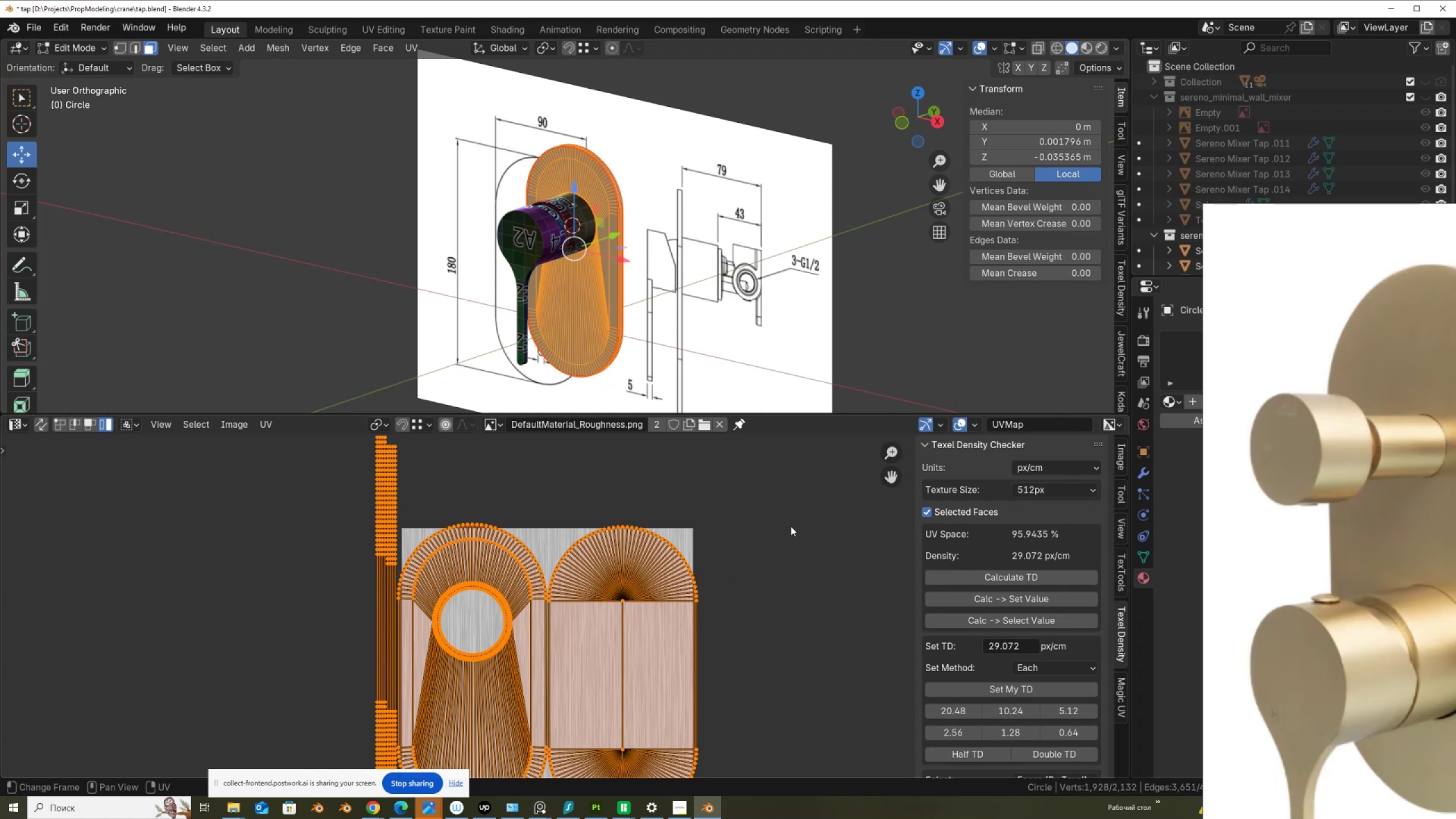 
key(S)
 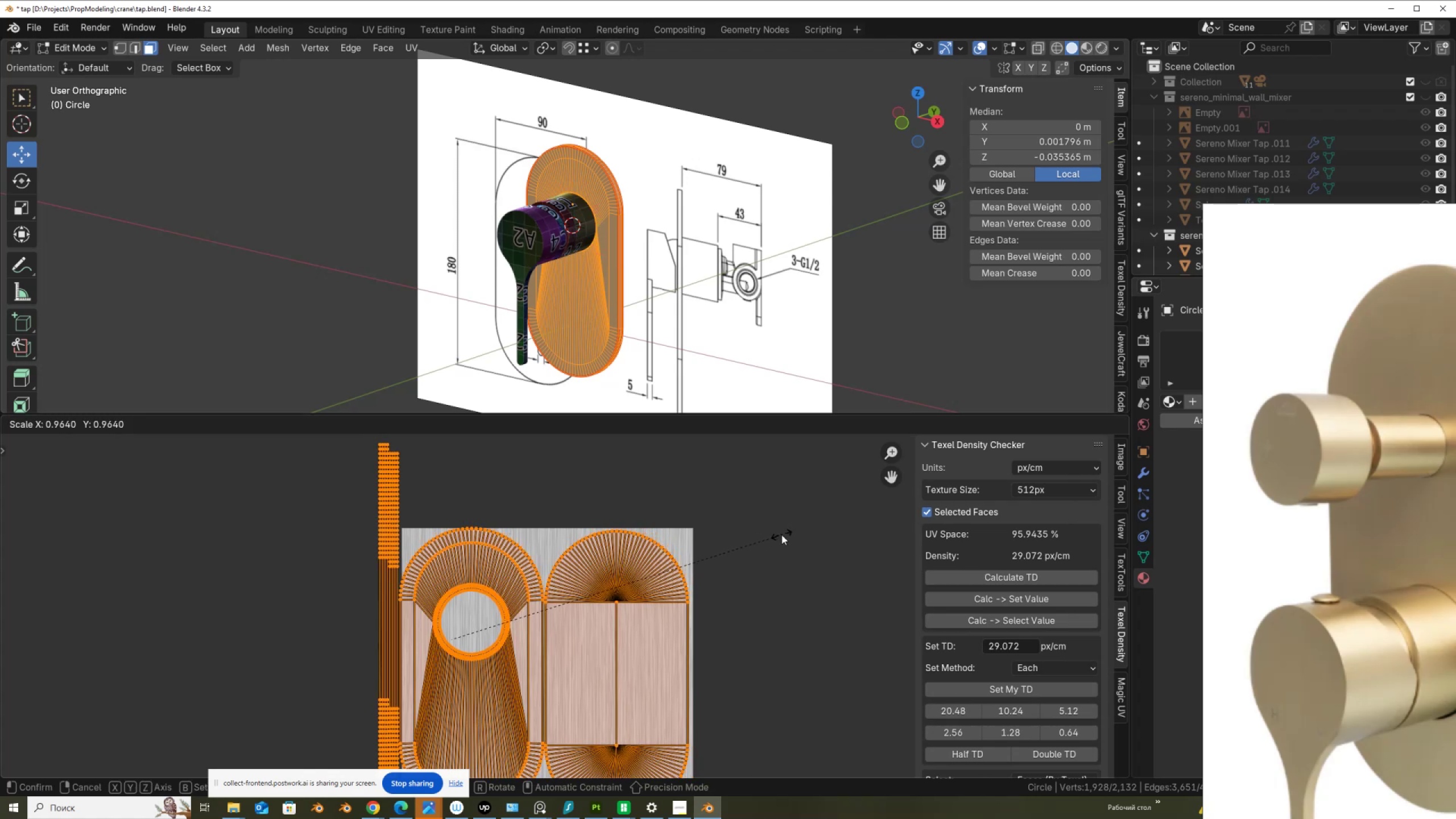 
left_click([781, 535])
 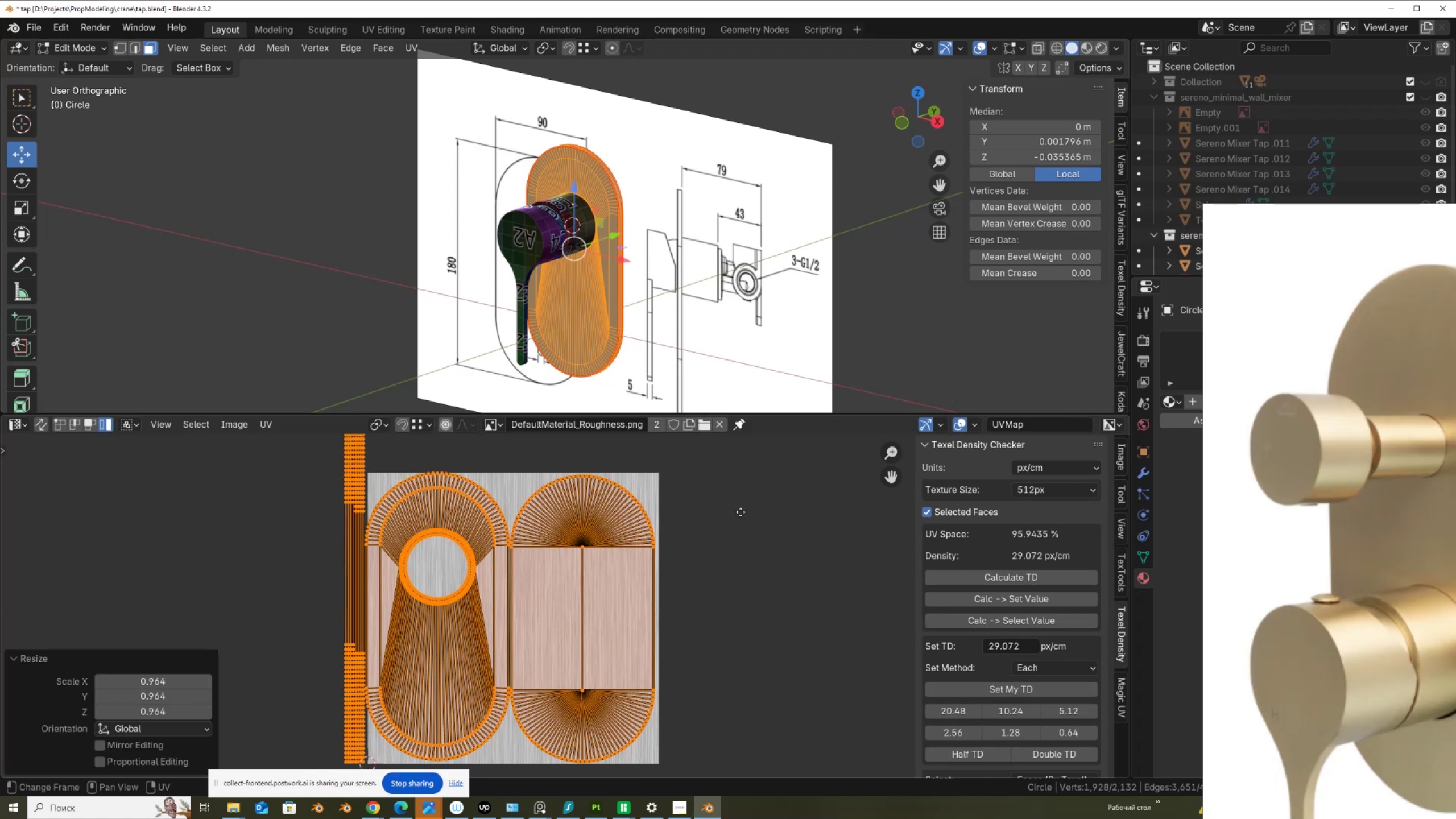 
scroll: coordinate [730, 651], scroll_direction: up, amount: 5.0
 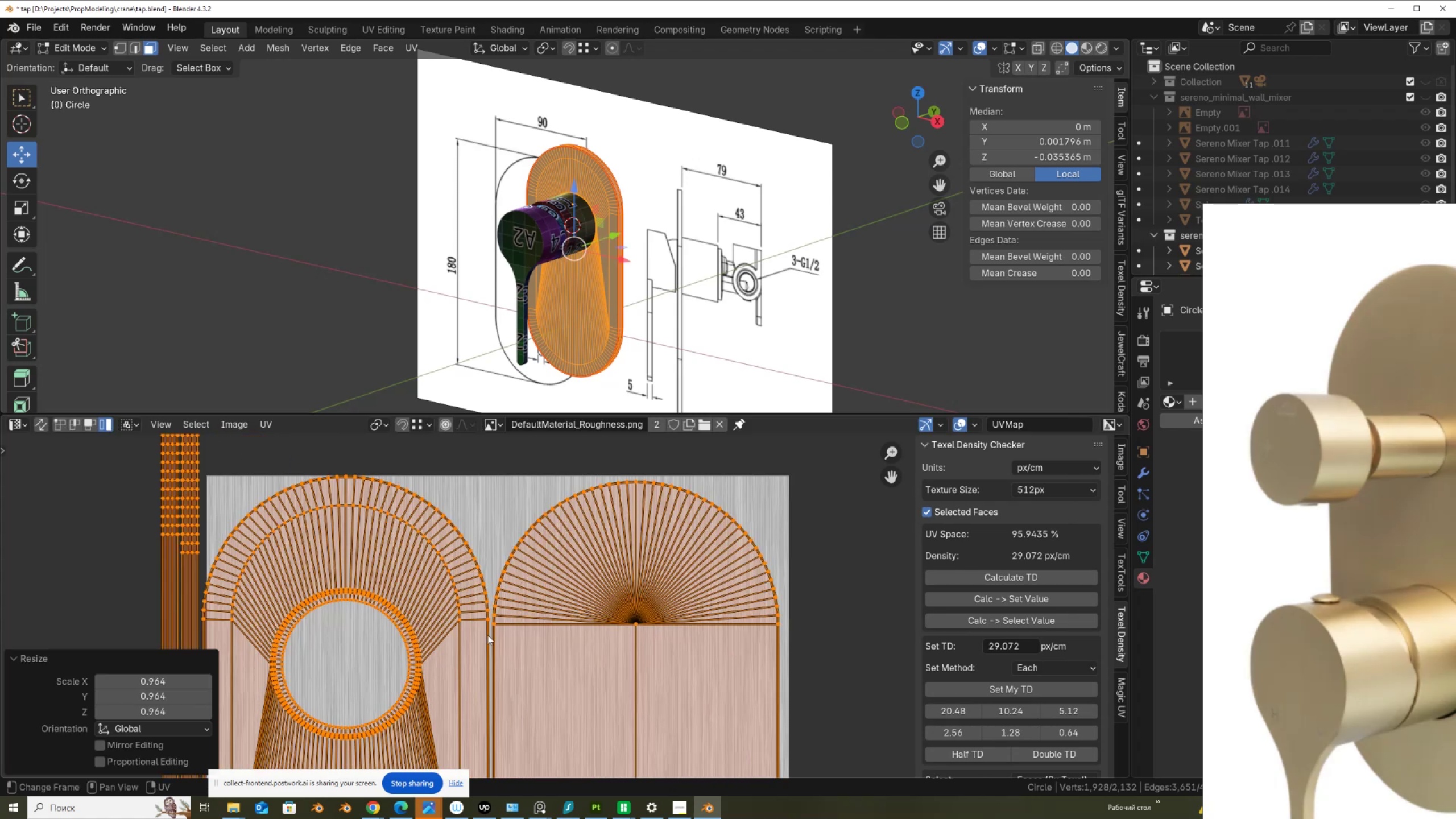 
type(gx)
 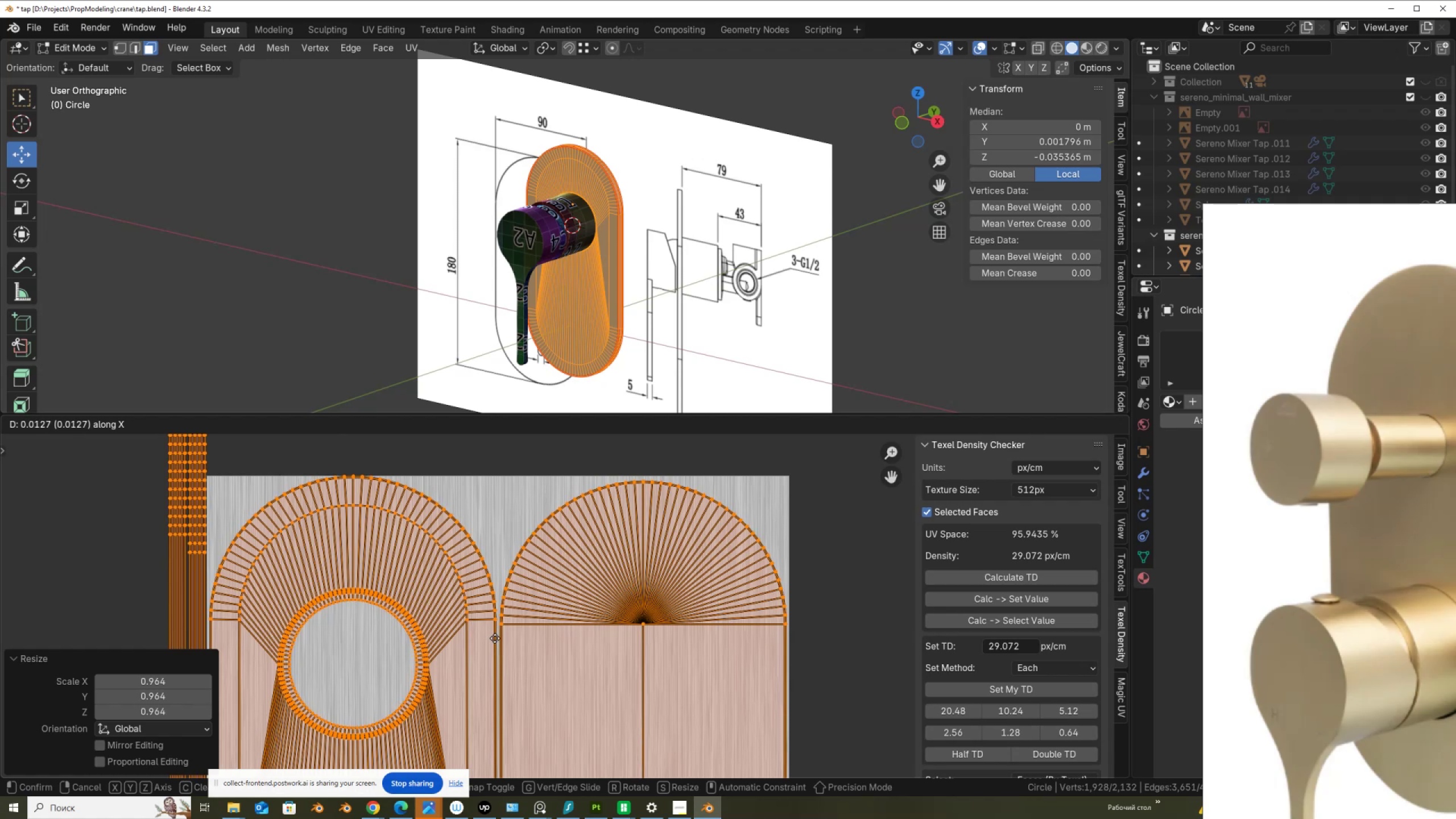 
left_click([495, 638])
 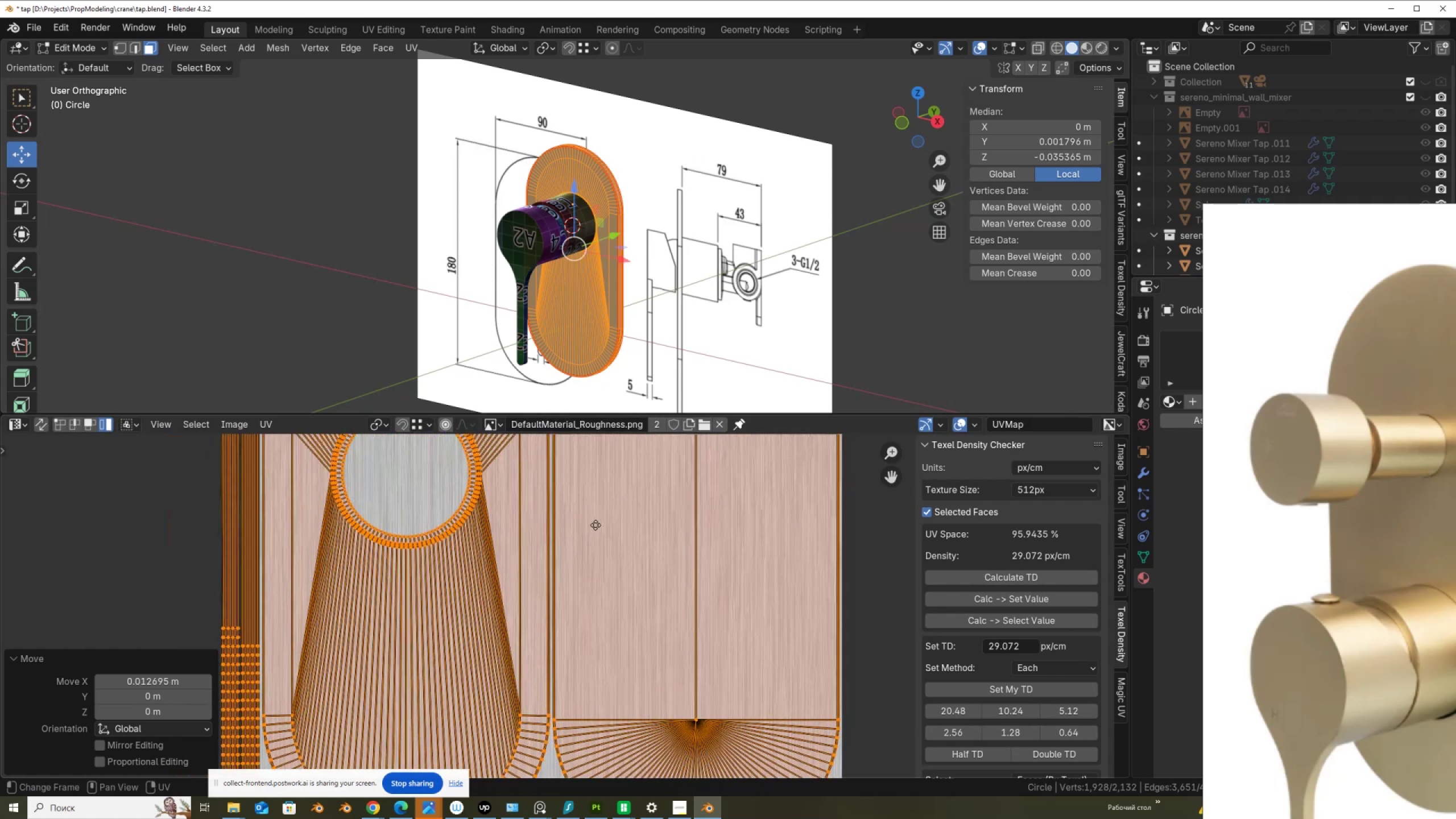 
scroll: coordinate [551, 621], scroll_direction: down, amount: 4.0
 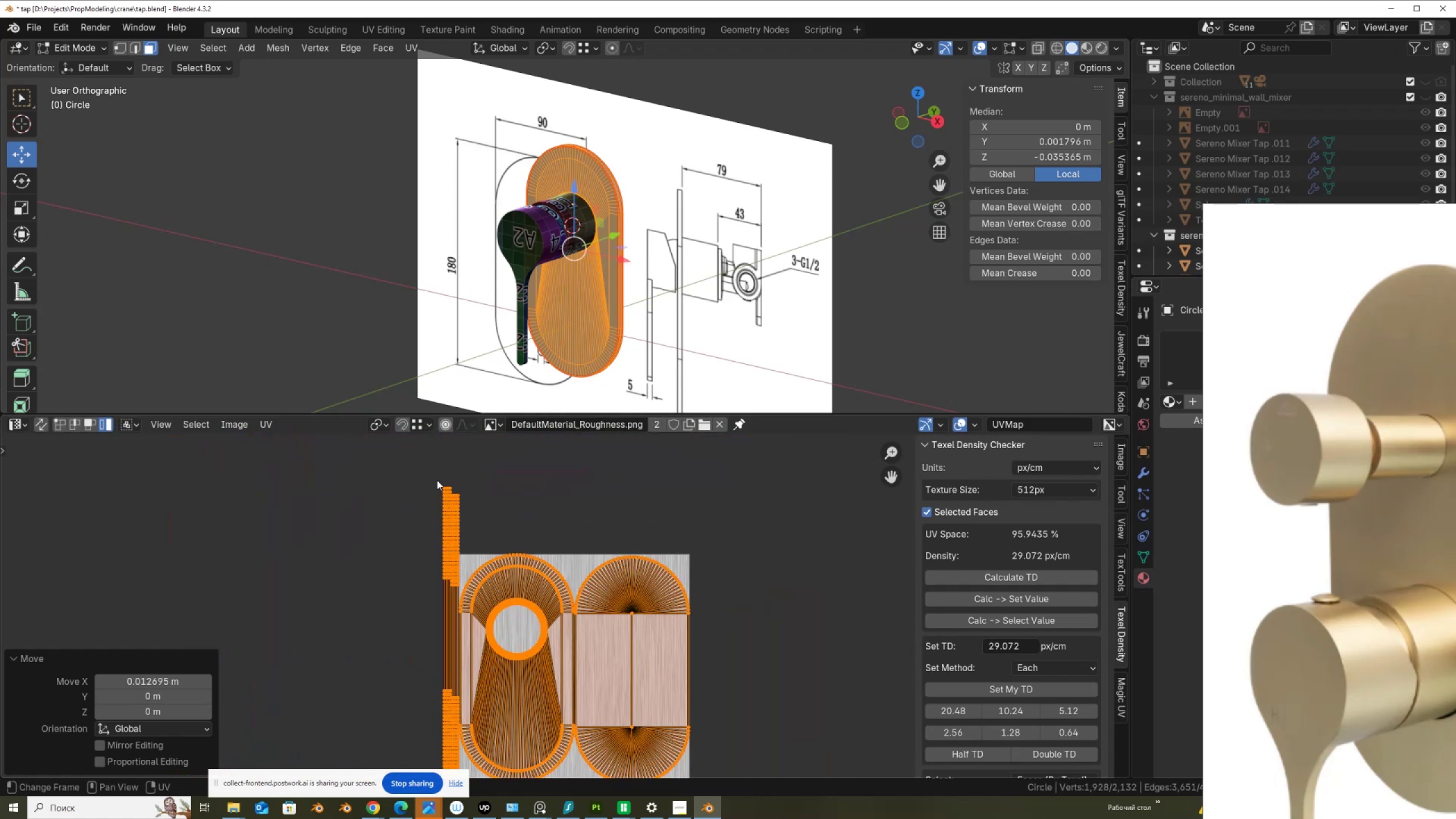 
left_click_drag(start_coordinate=[414, 468], to_coordinate=[468, 518])
 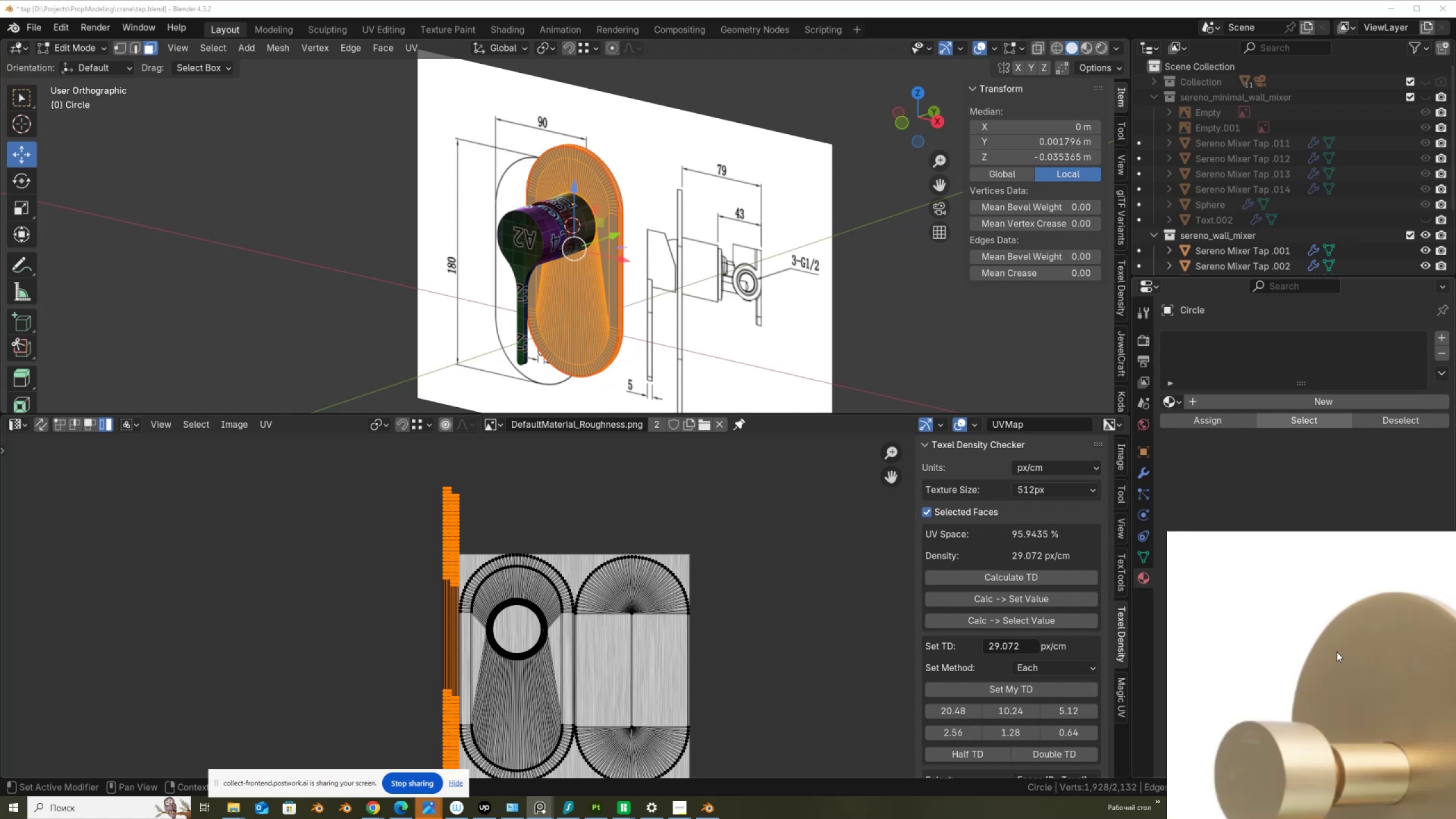 
wait(30.81)
 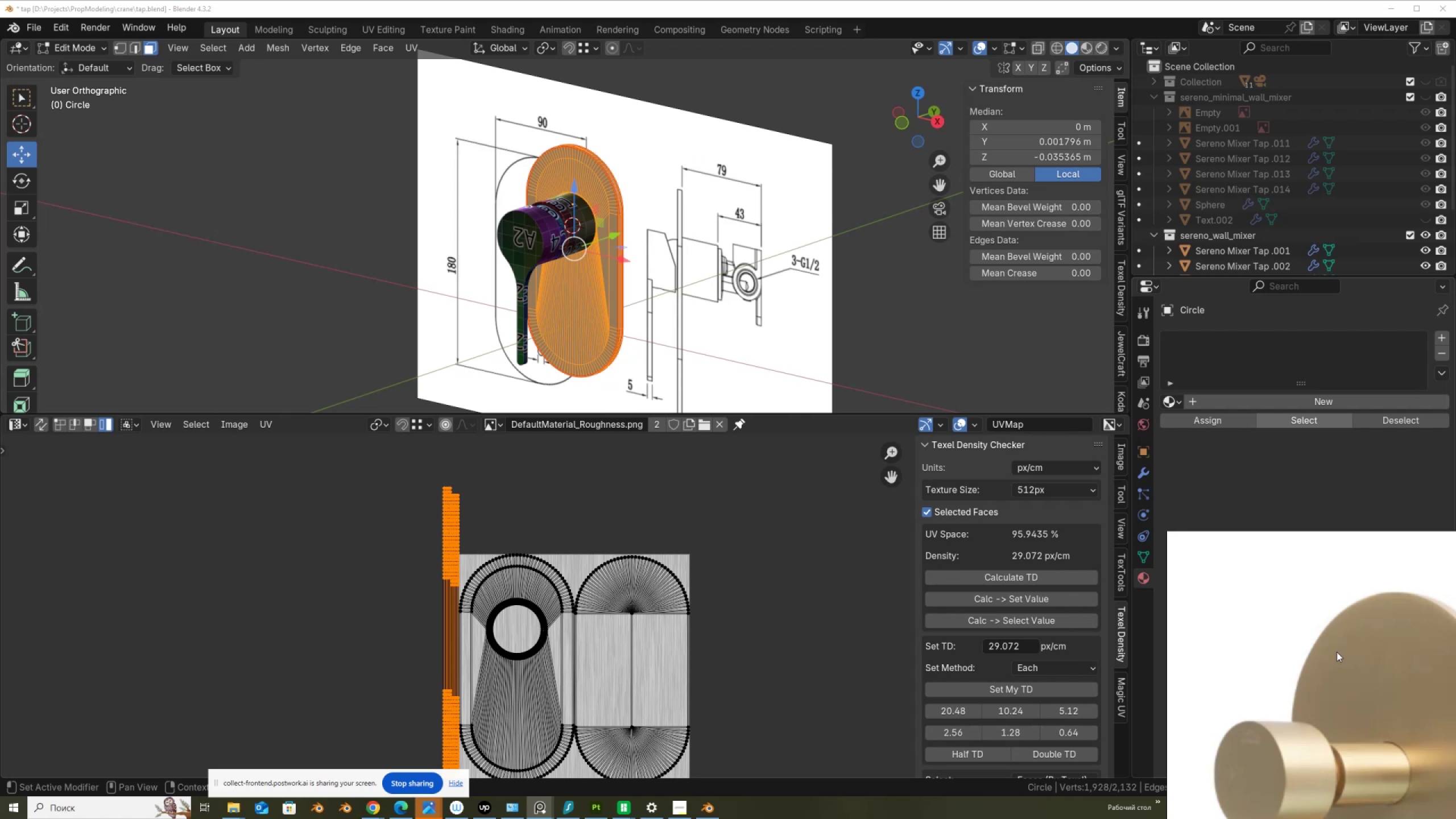 
scroll: coordinate [557, 655], scroll_direction: up, amount: 2.0
 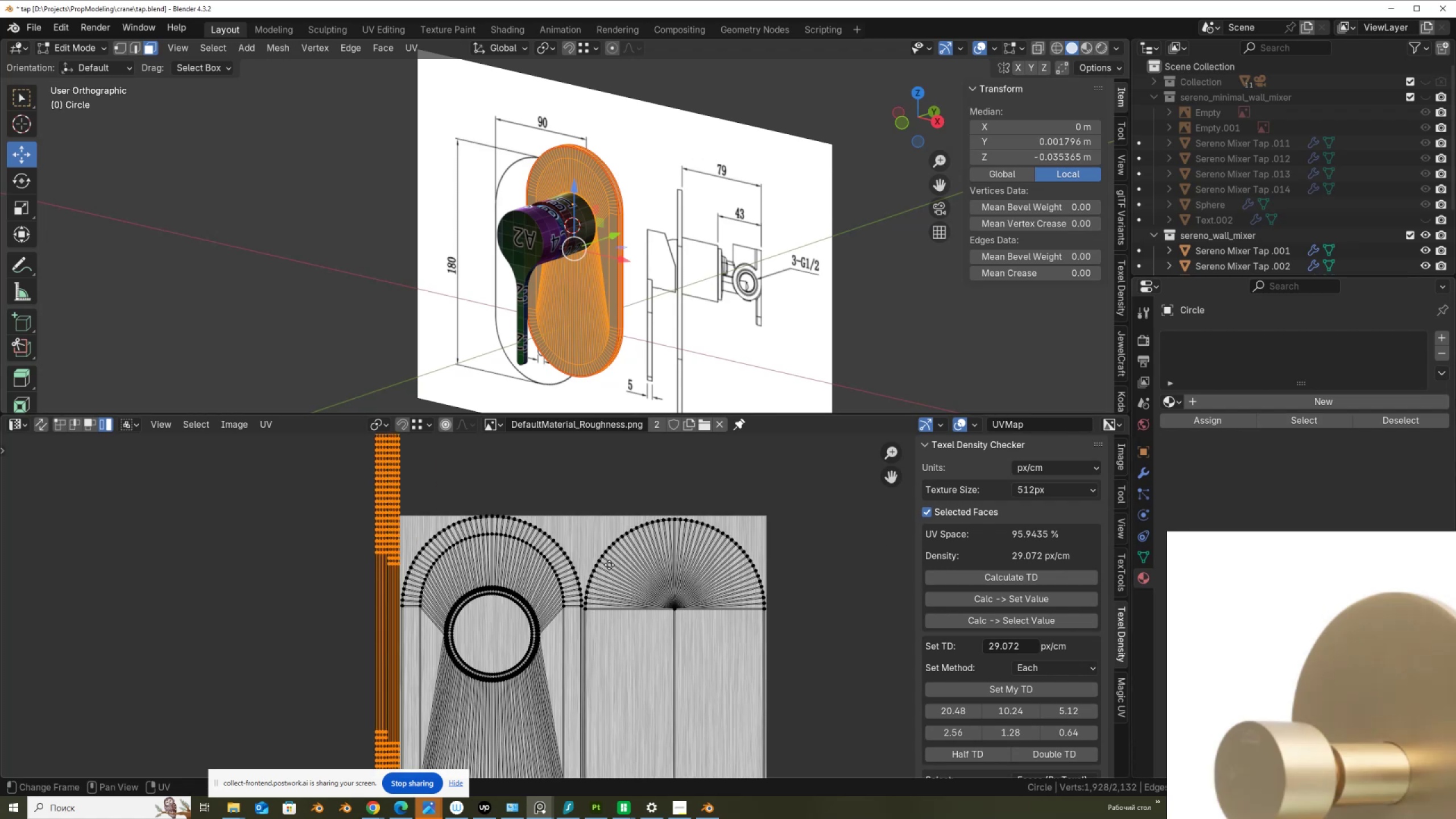 
scroll: coordinate [610, 562], scroll_direction: down, amount: 4.0
 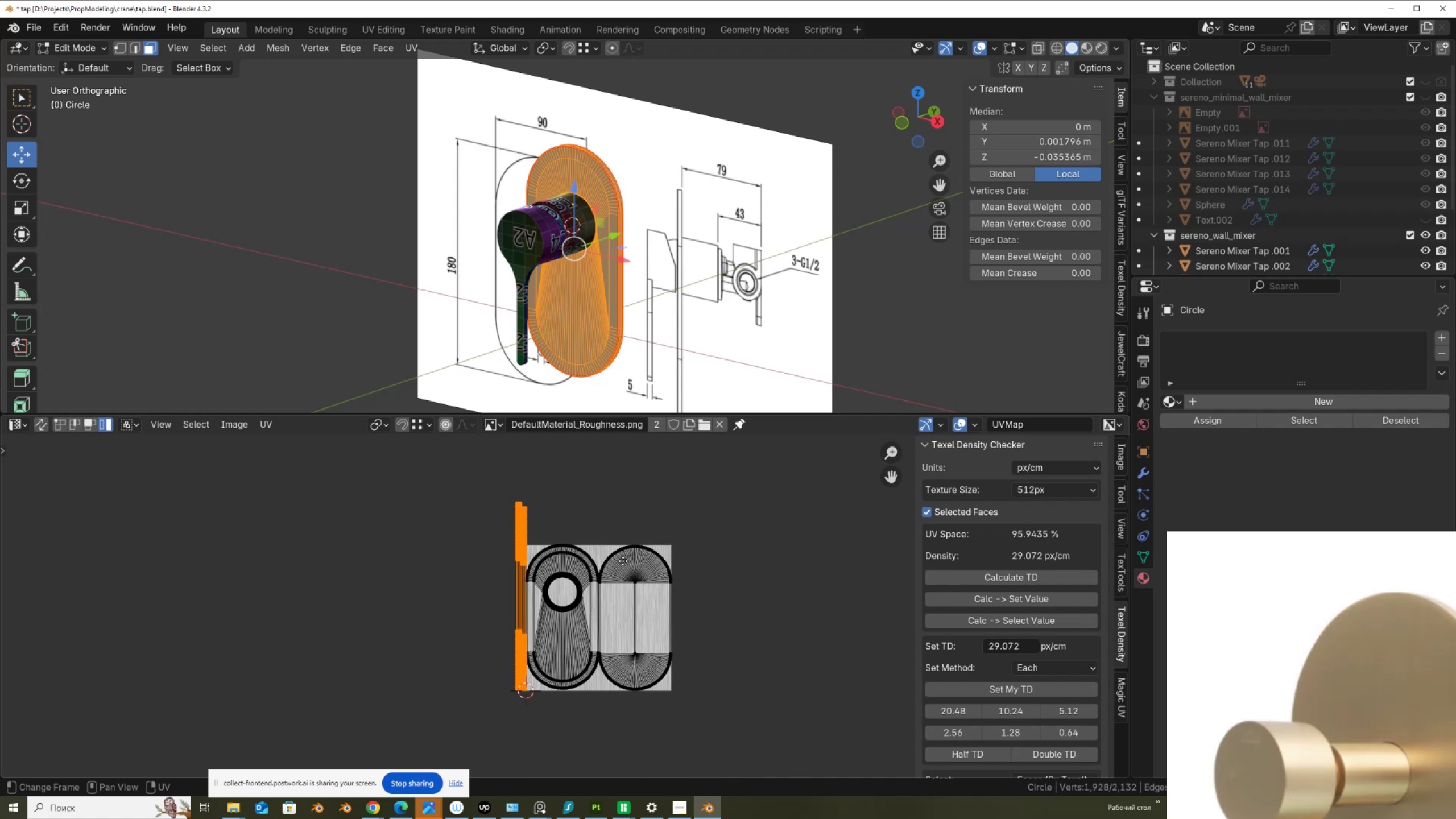 
scroll: coordinate [624, 560], scroll_direction: up, amount: 1.0
 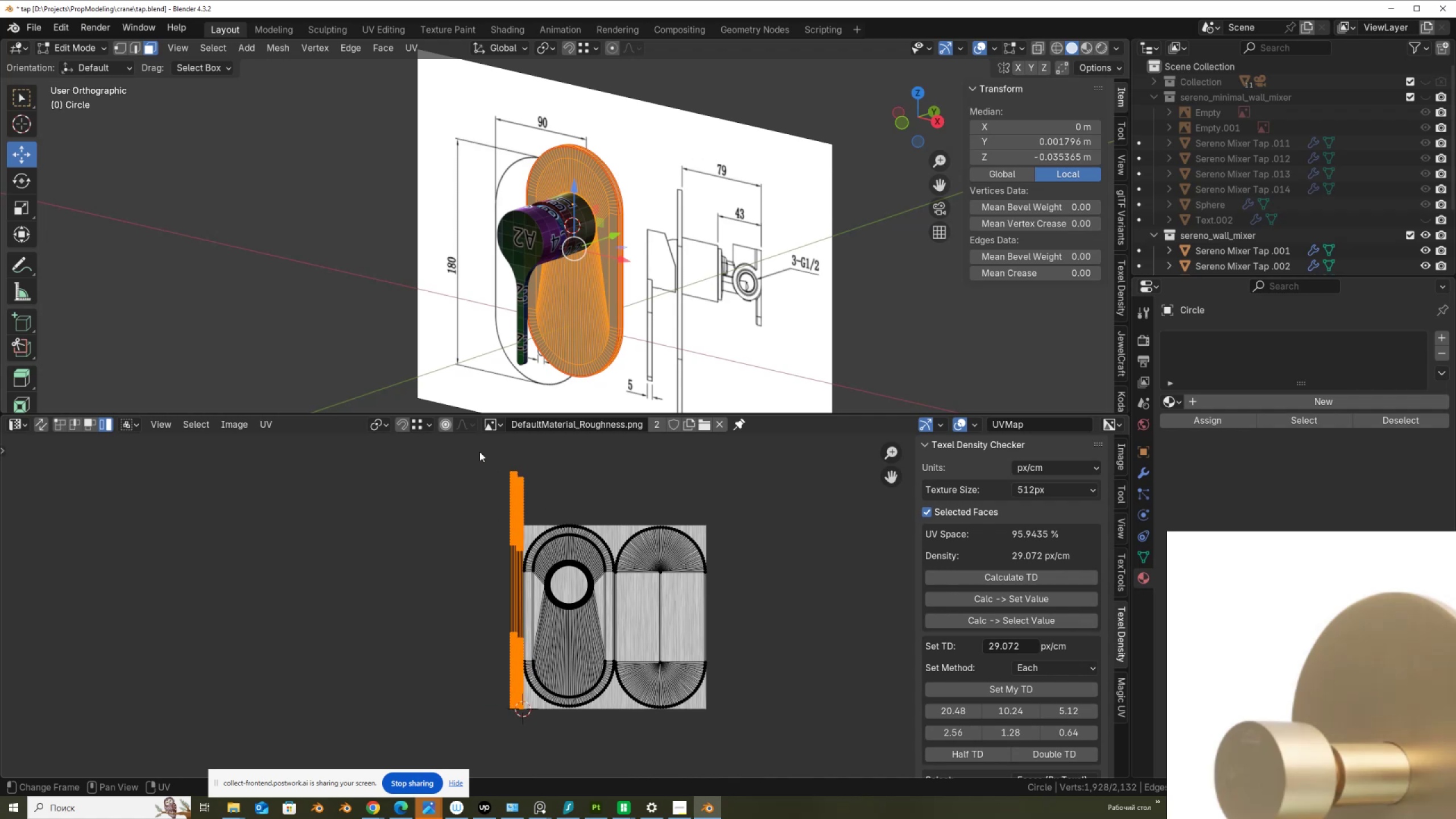 
left_click_drag(start_coordinate=[456, 437], to_coordinate=[816, 804])
 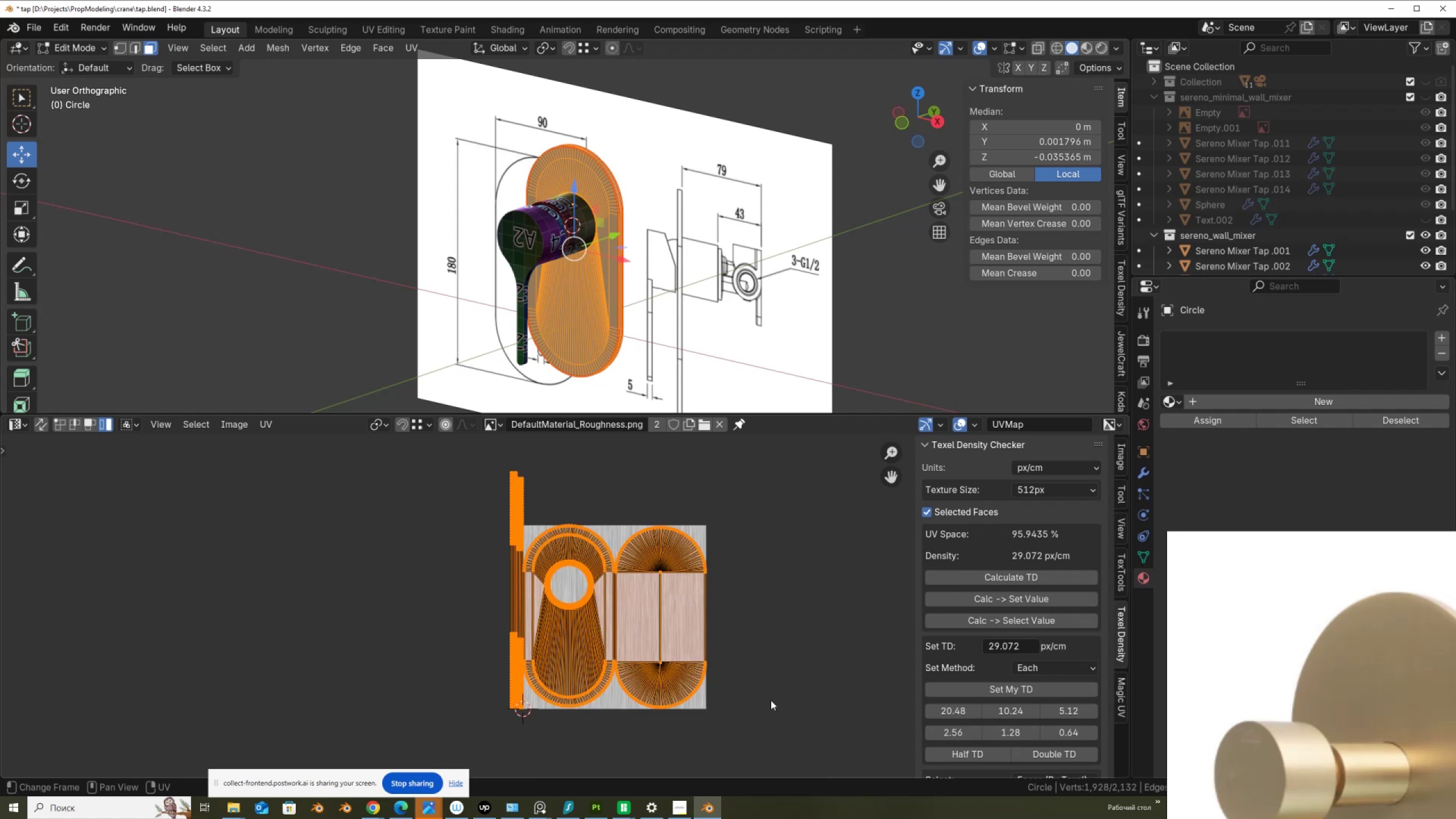 
scroll: coordinate [721, 679], scroll_direction: up, amount: 2.0
 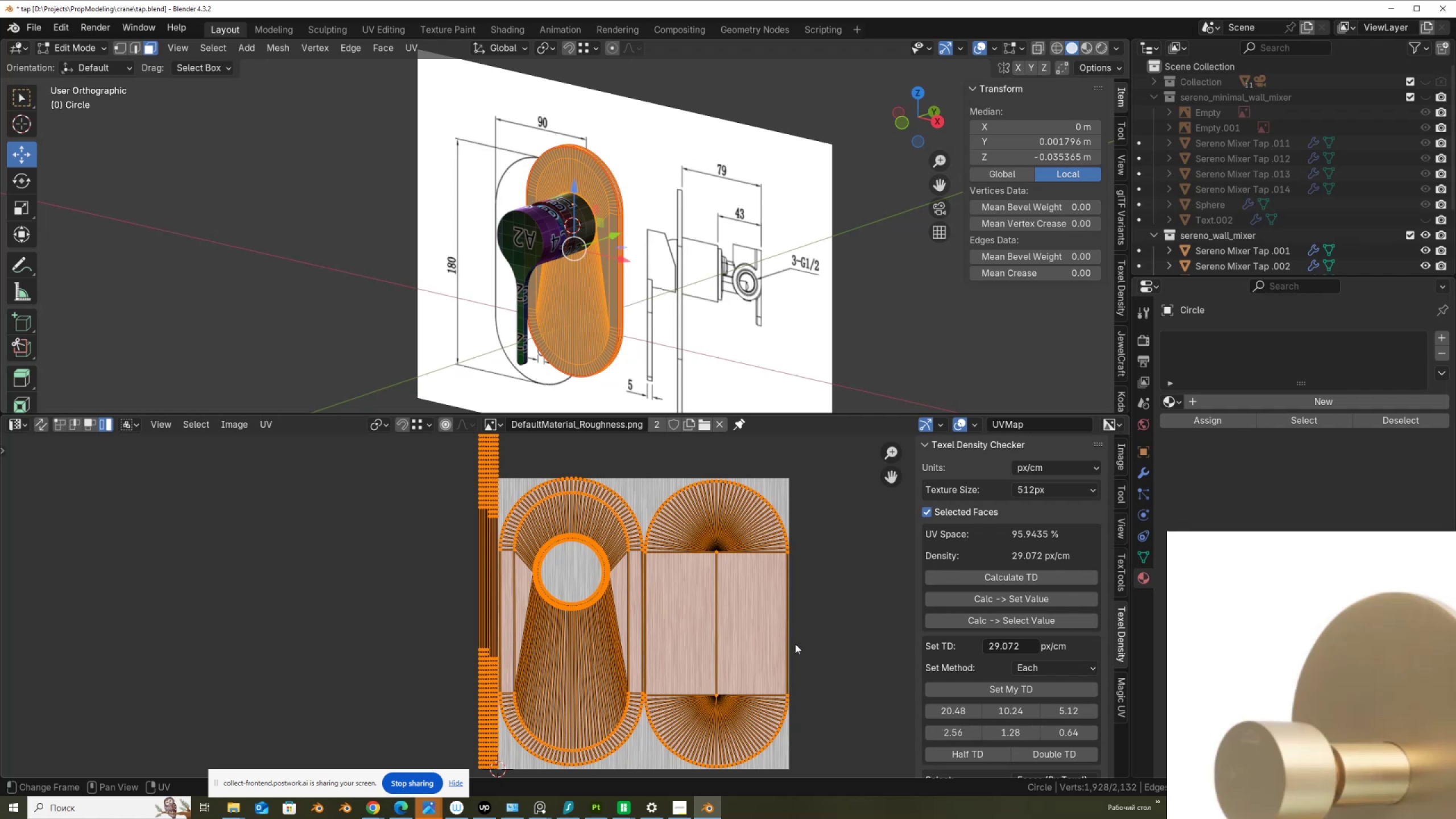 
wait(15.51)
 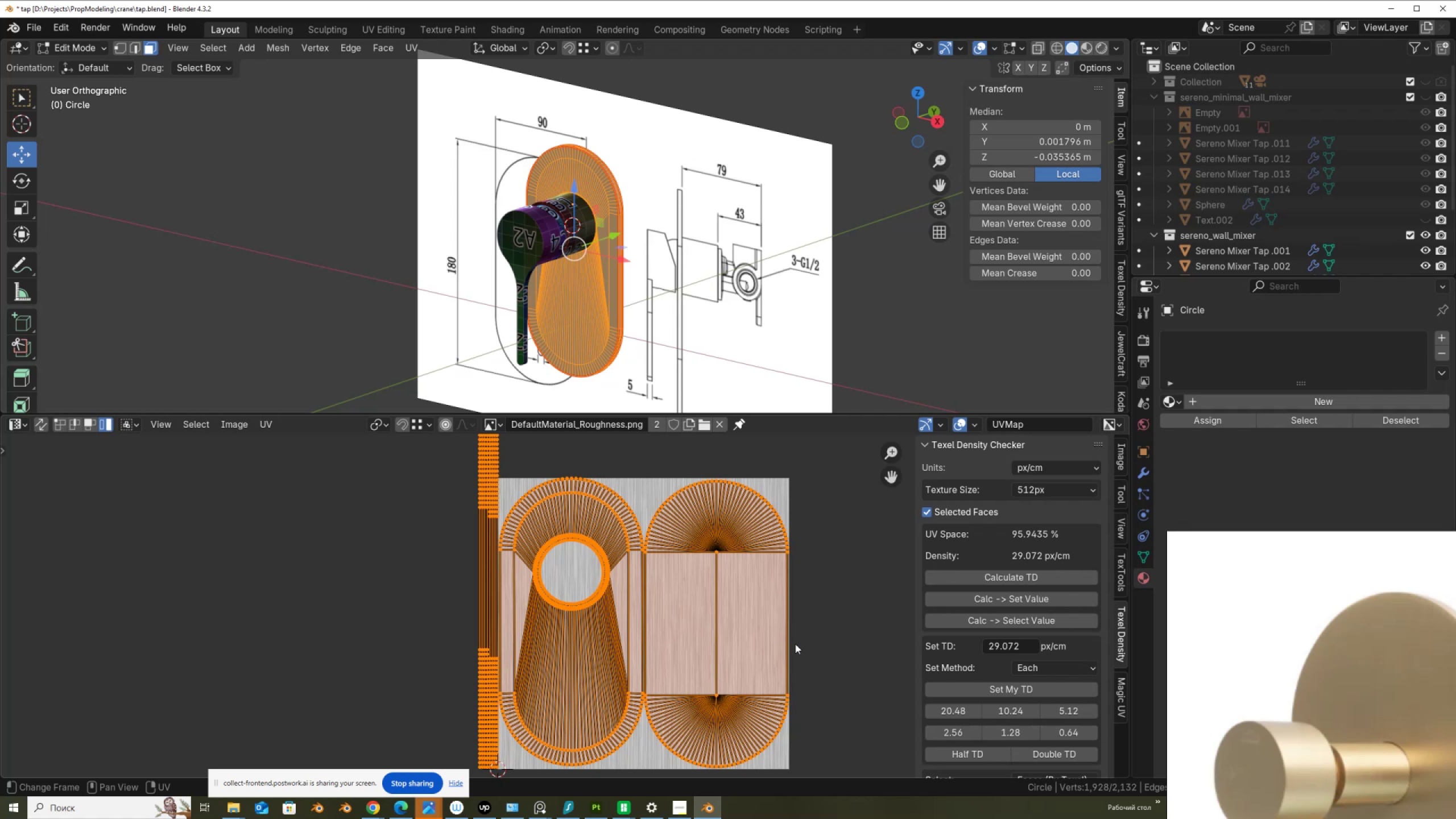 
scroll: coordinate [1016, 573], scroll_direction: up, amount: 4.0
 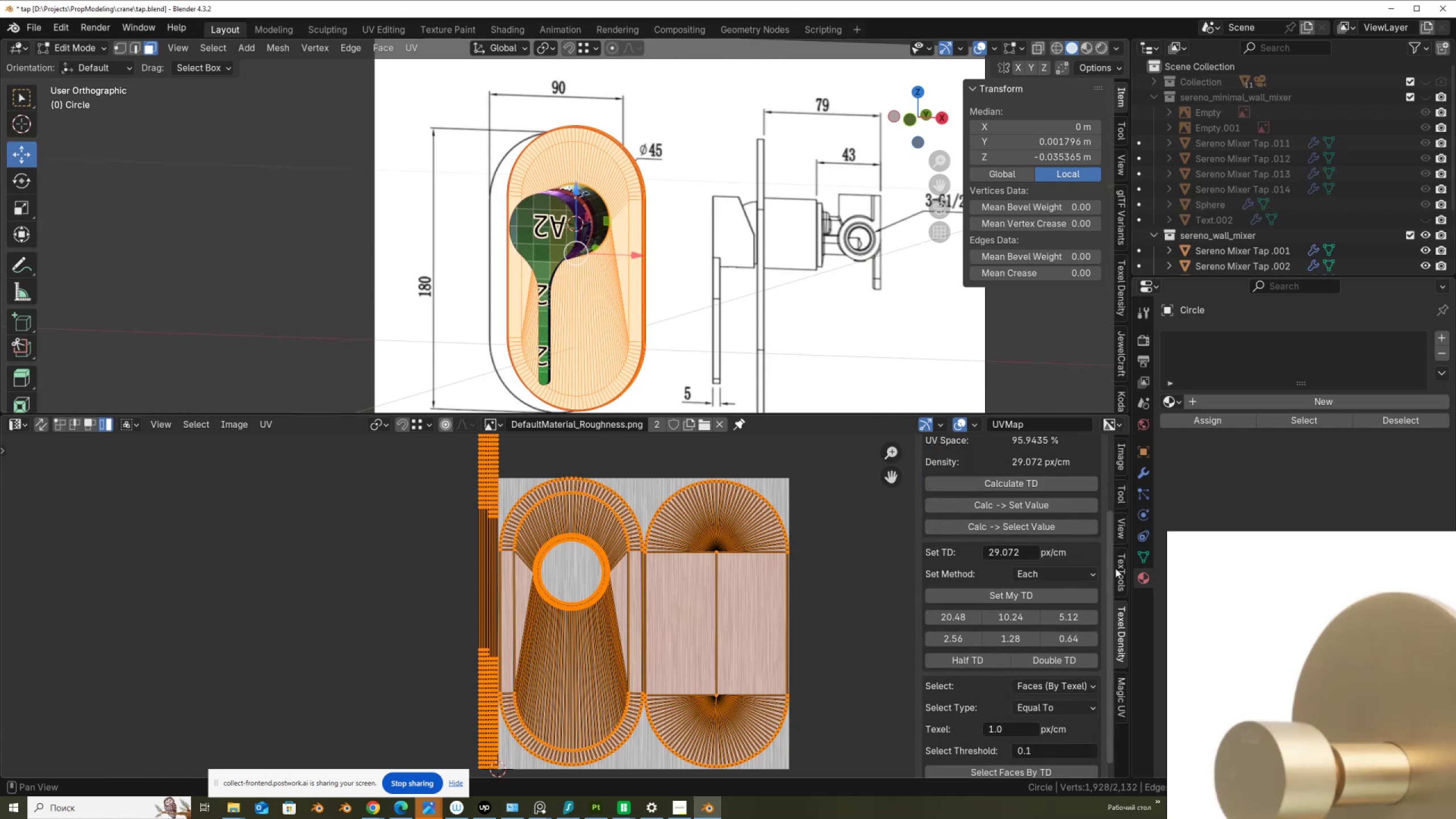 
left_click([1128, 567])
 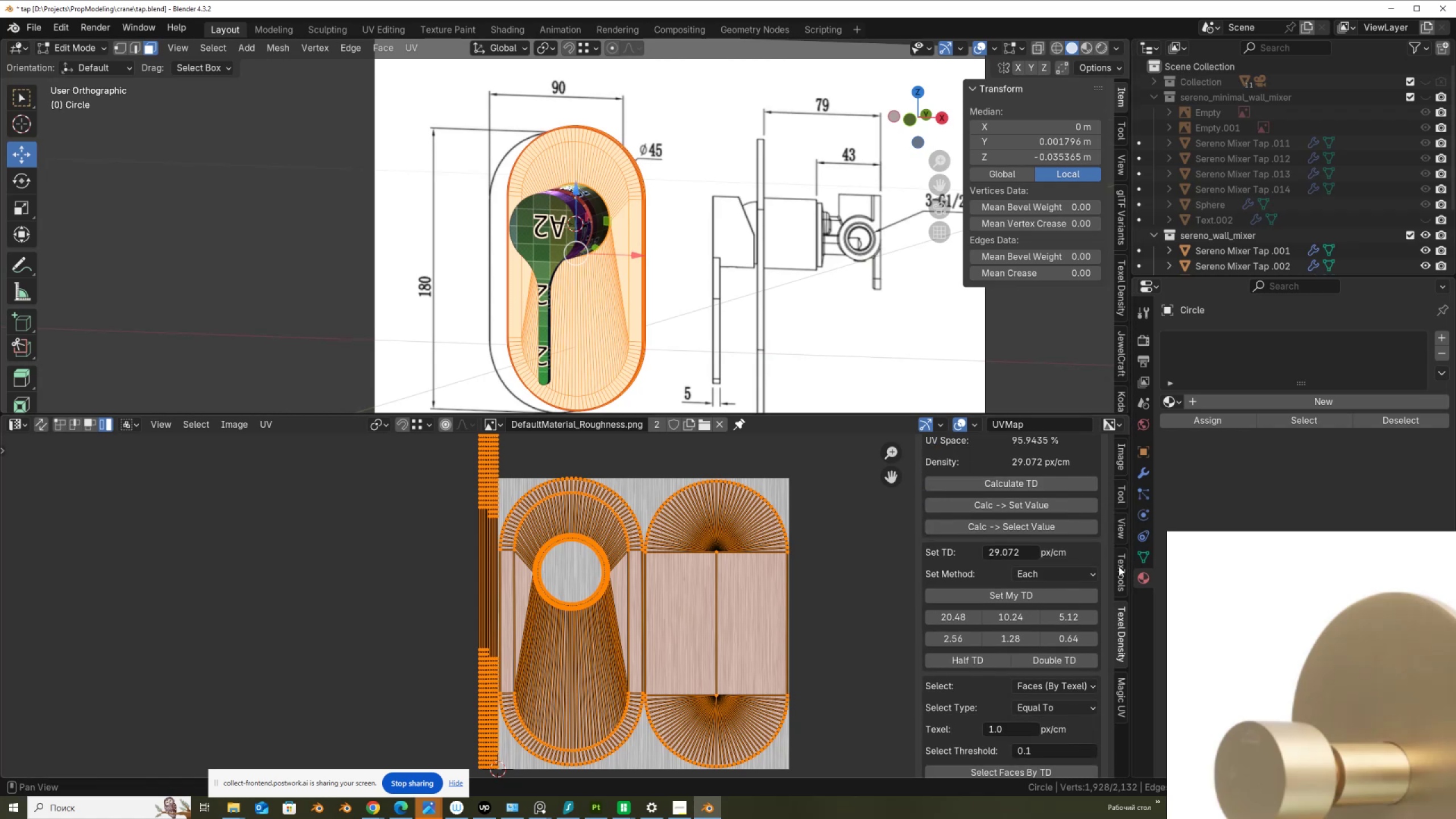 
left_click([1119, 566])
 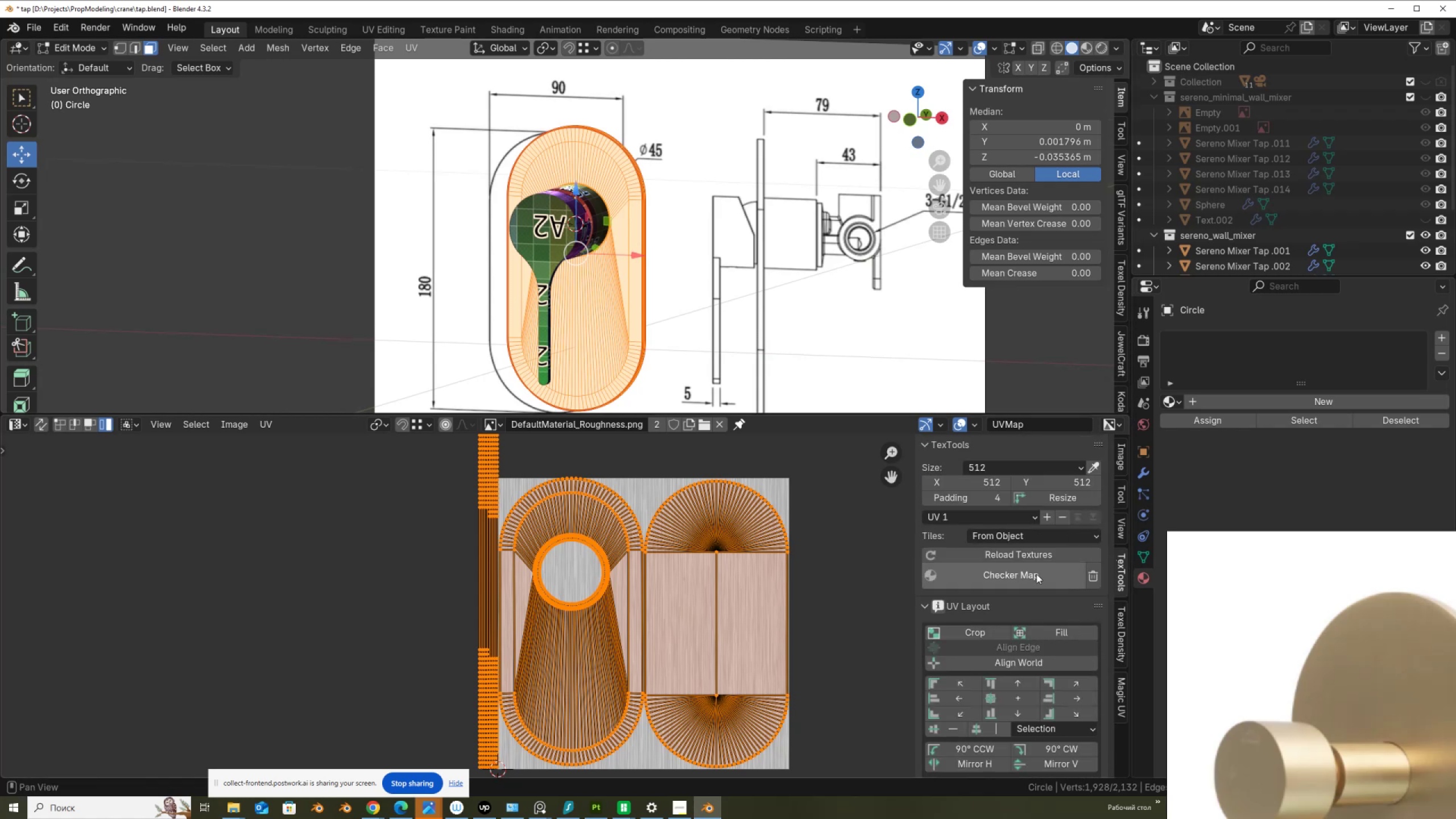 
left_click([1036, 574])
 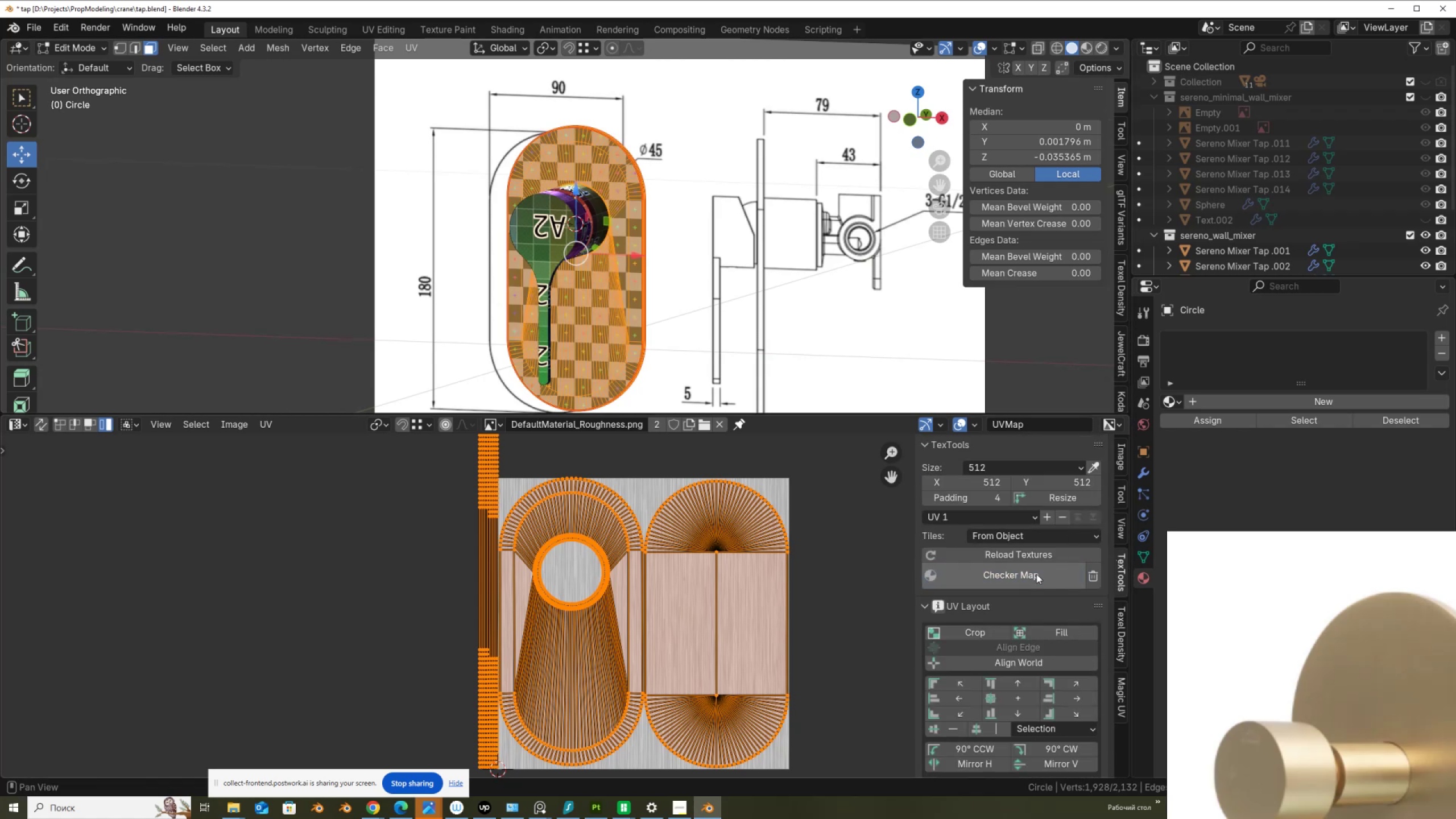 
left_click([1036, 574])
 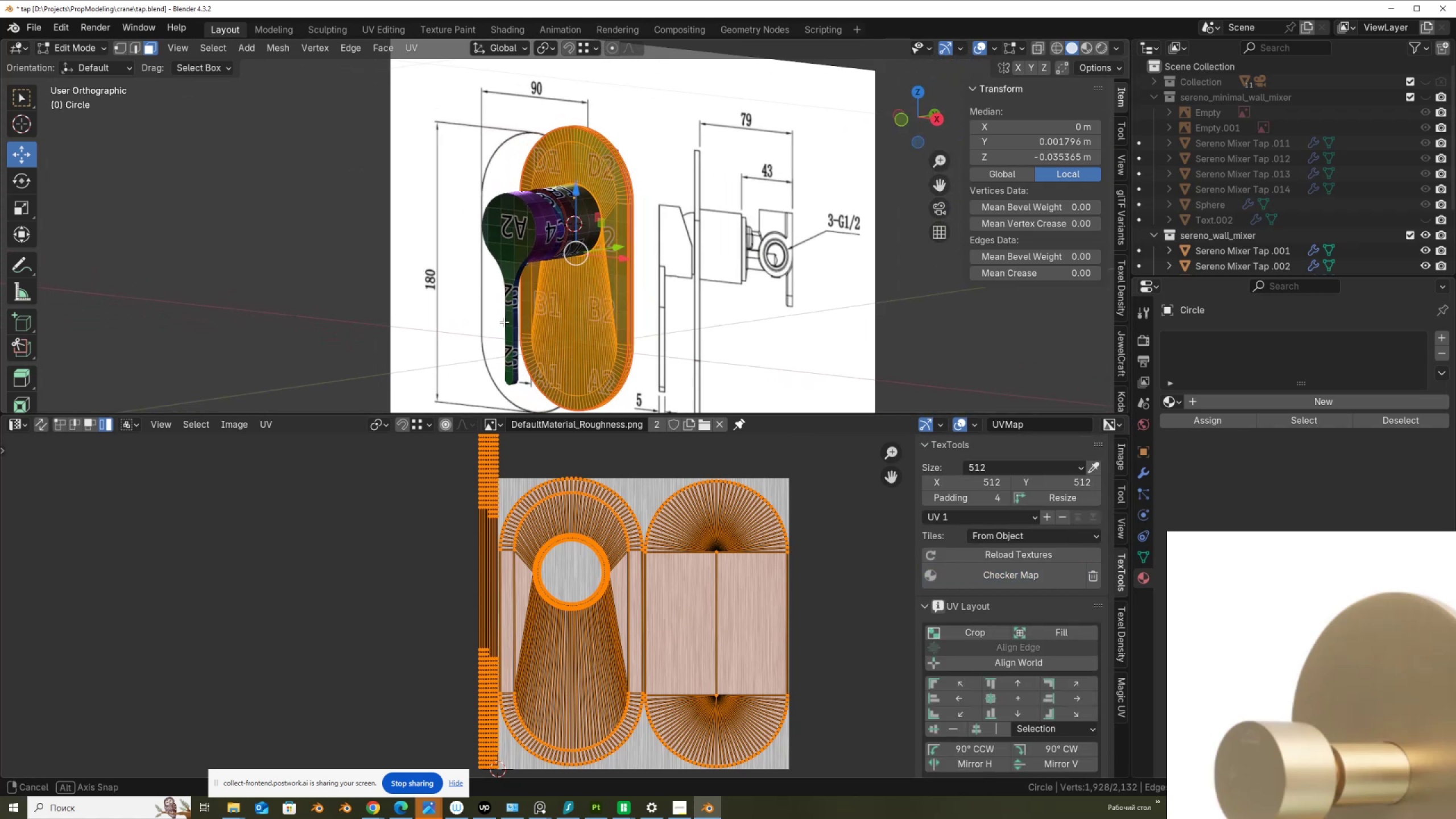 
wait(10.69)
 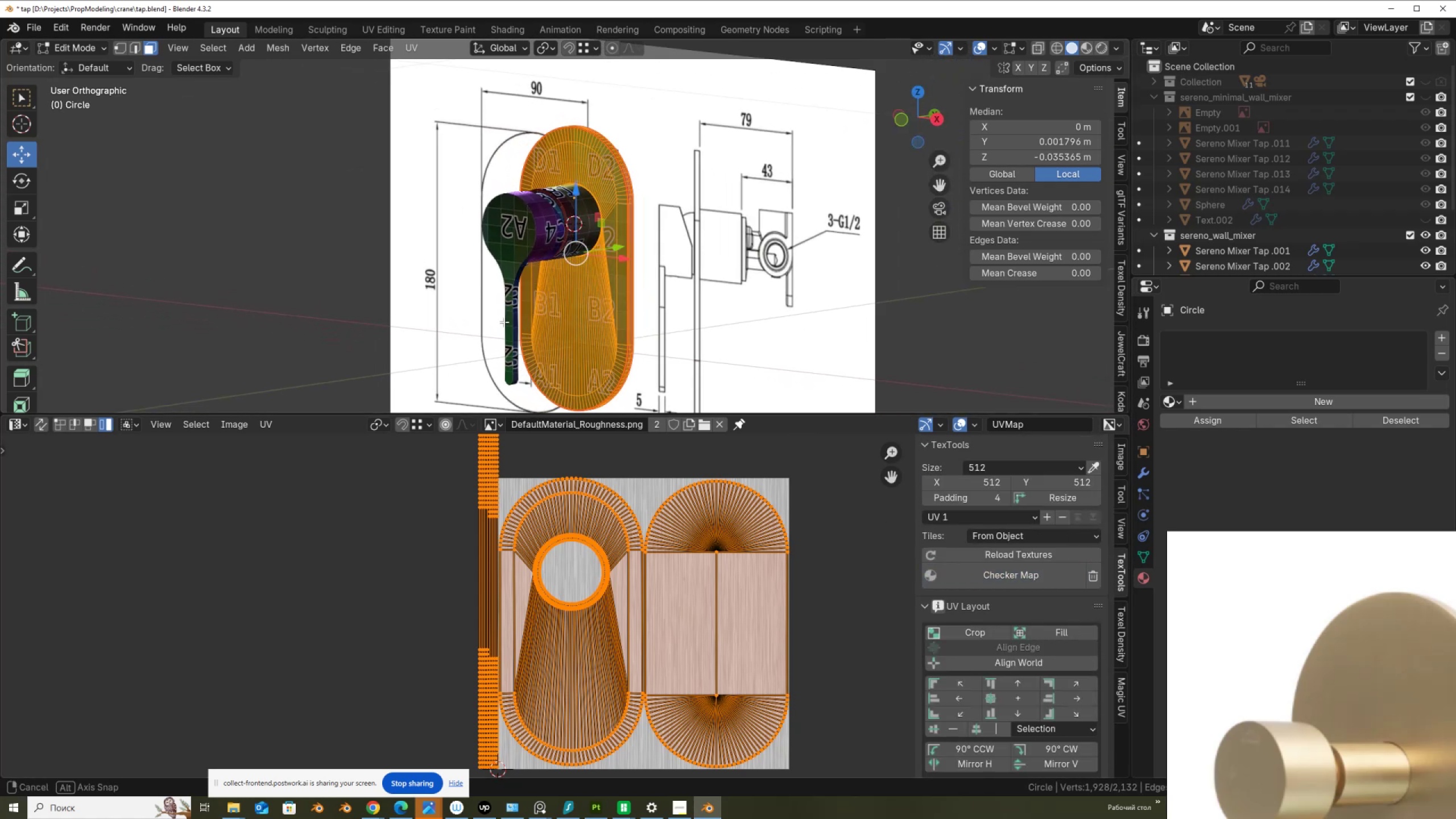 
scroll: coordinate [548, 273], scroll_direction: up, amount: 6.0
 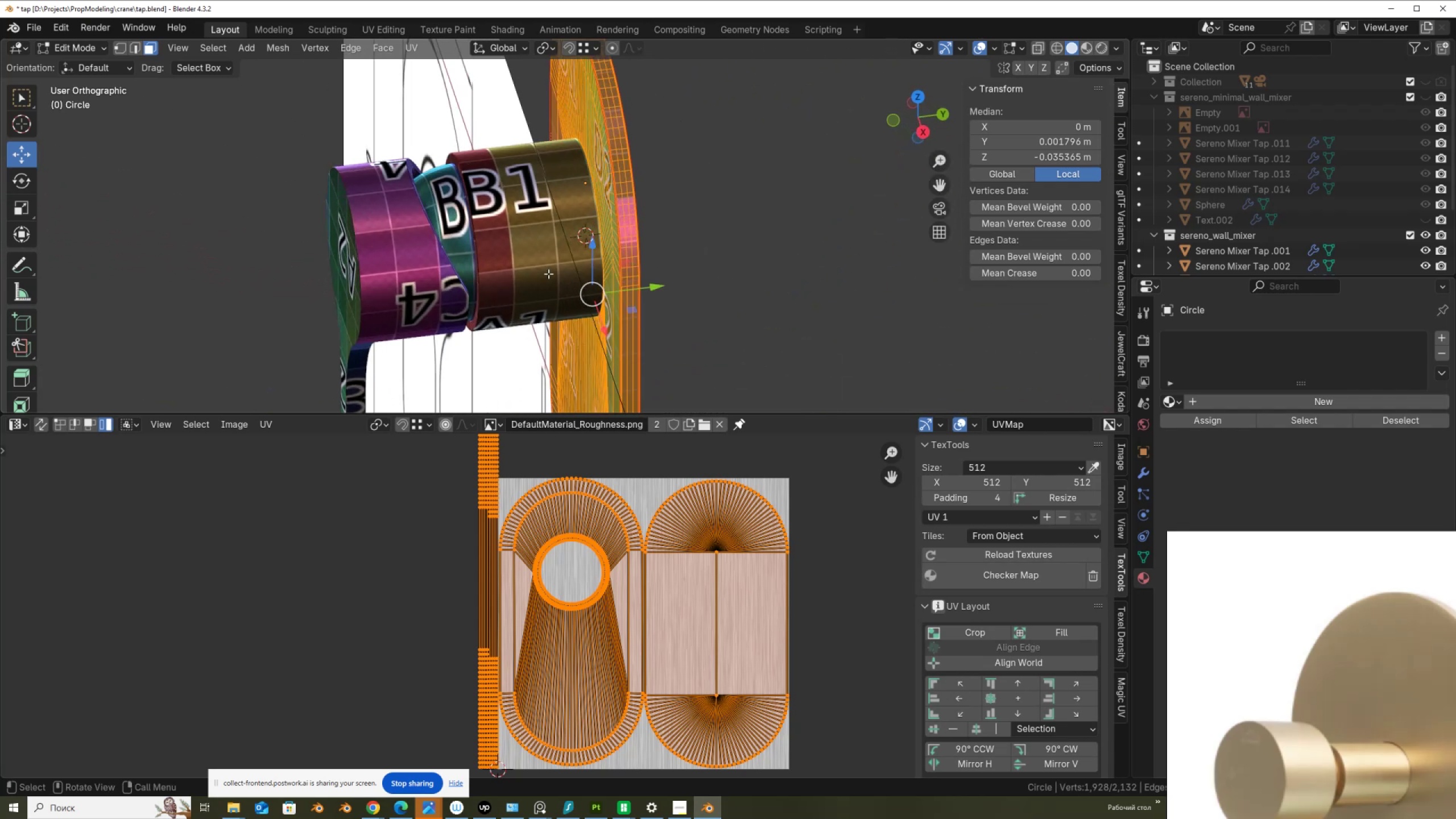 
key(3)
 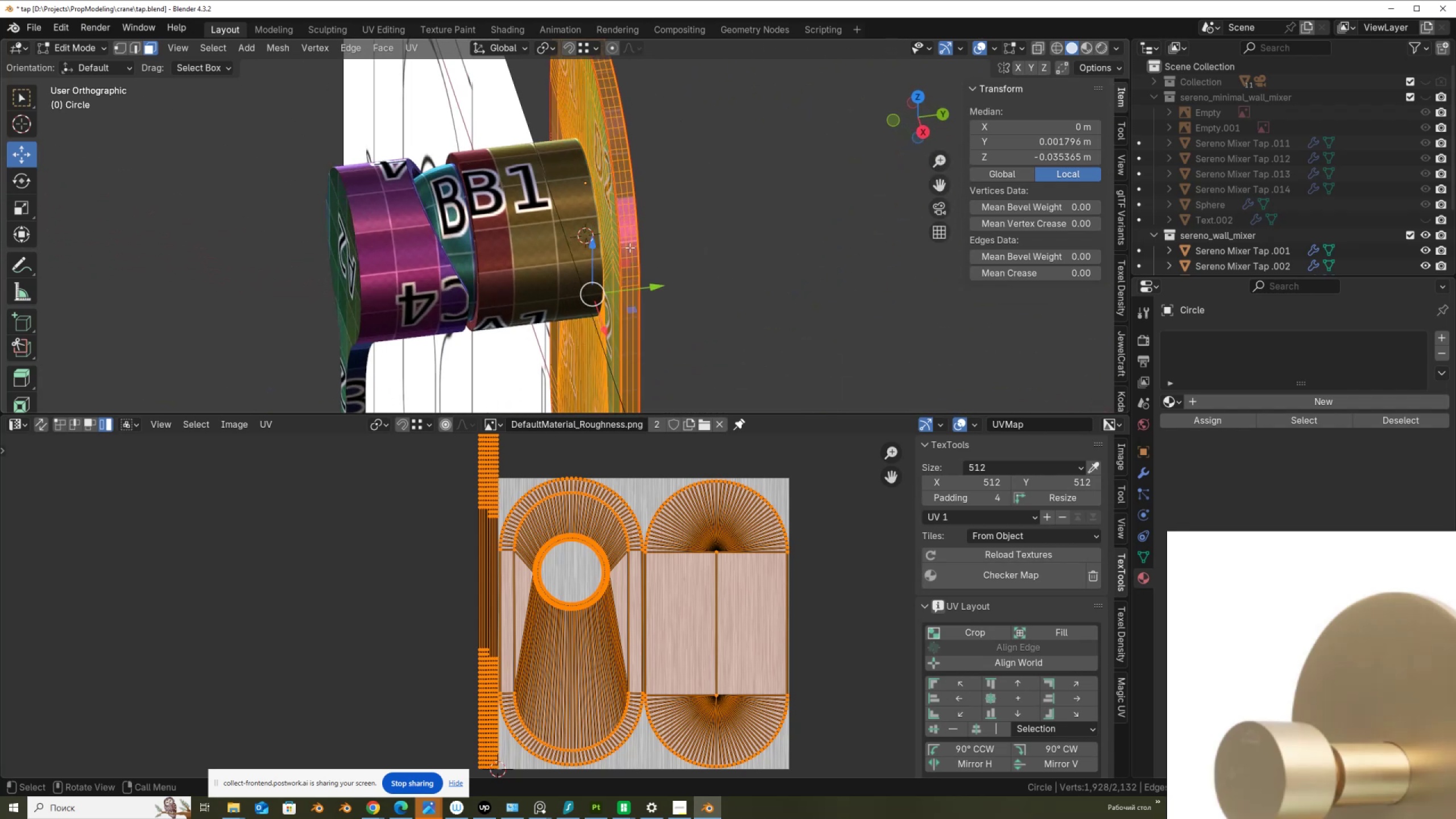 
left_click([630, 247])
 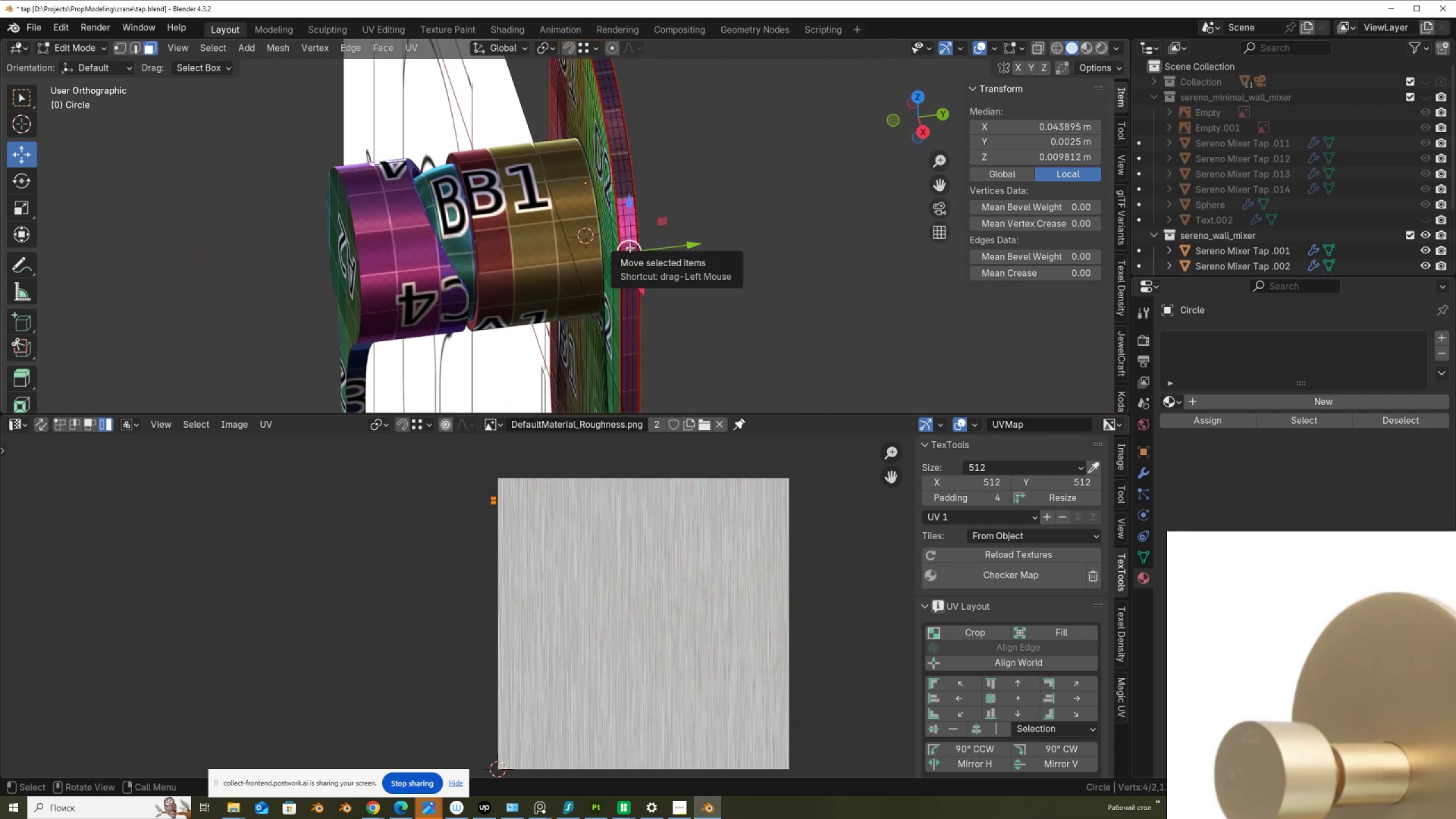 
type(ll)
 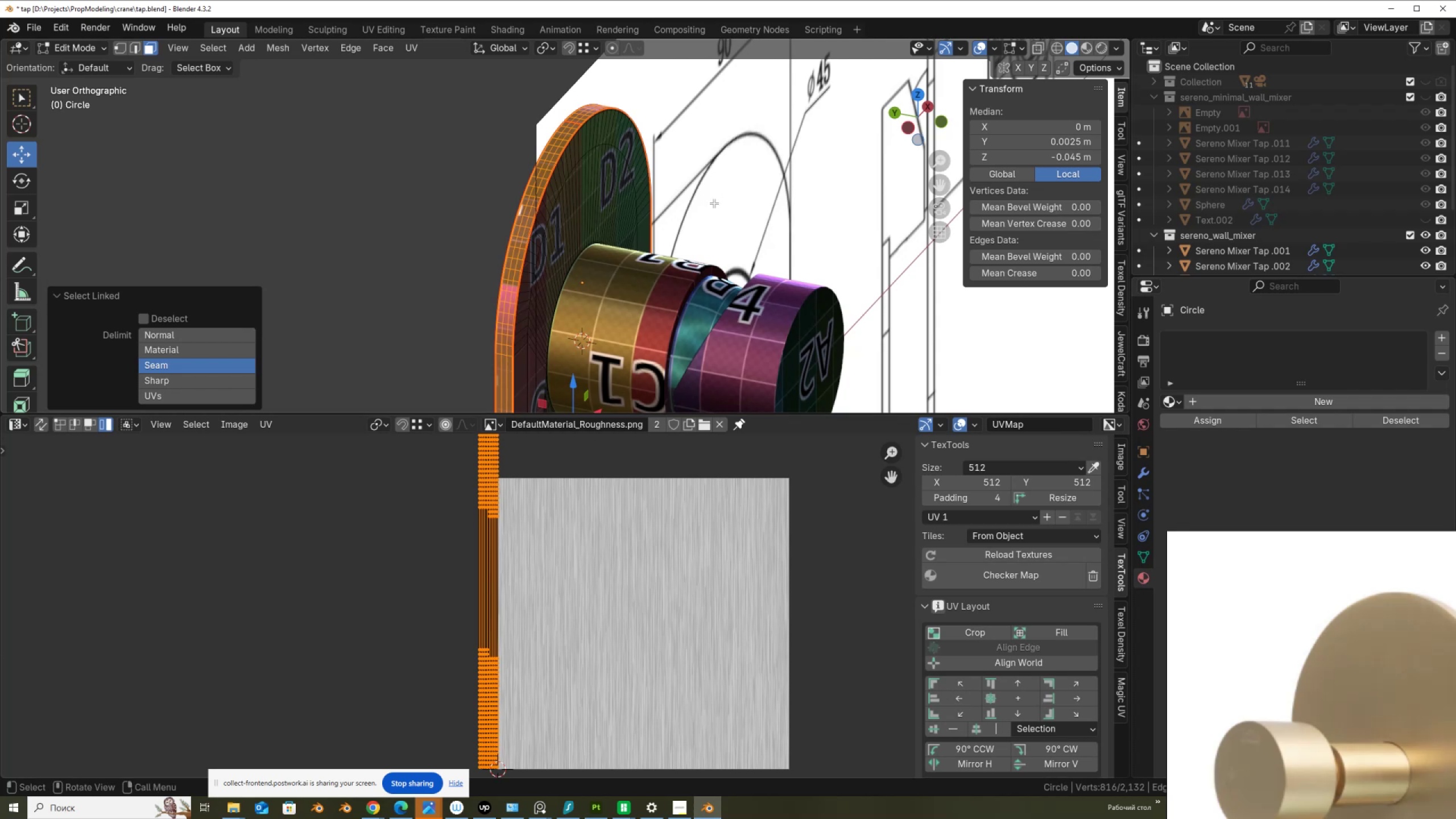 
wait(7.42)
 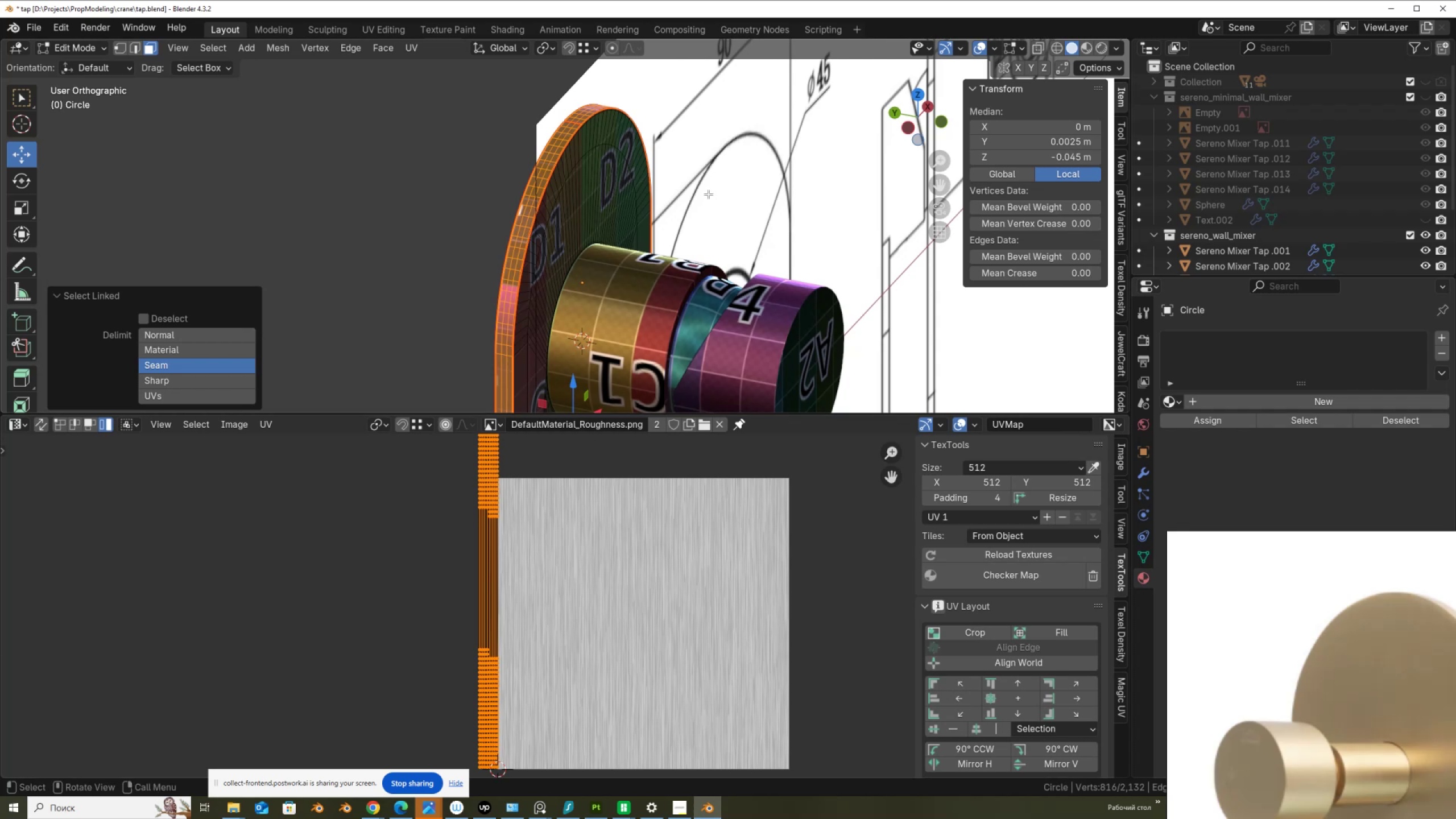 
mouse_move([1177, 404])
 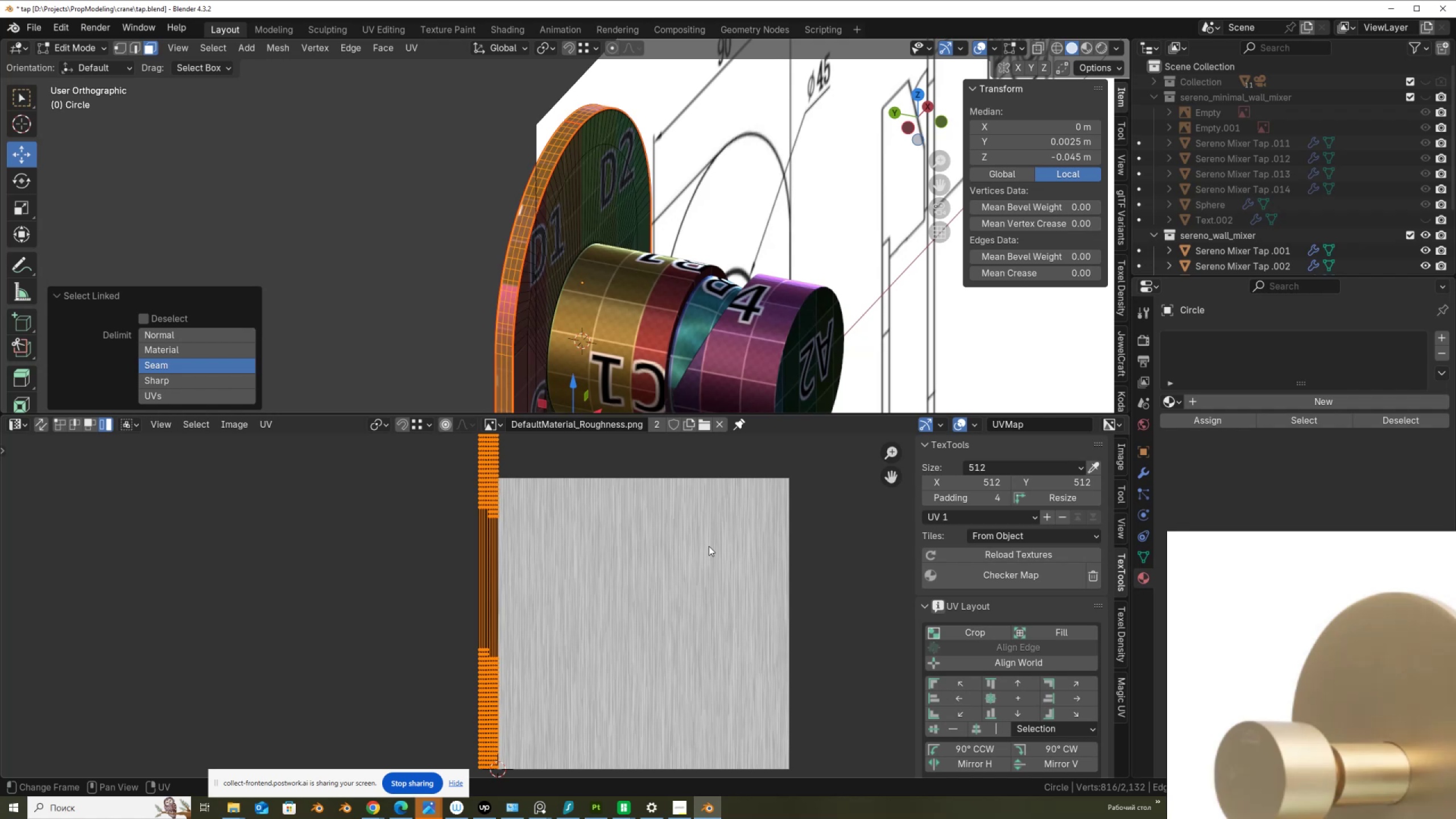 
wait(17.32)
 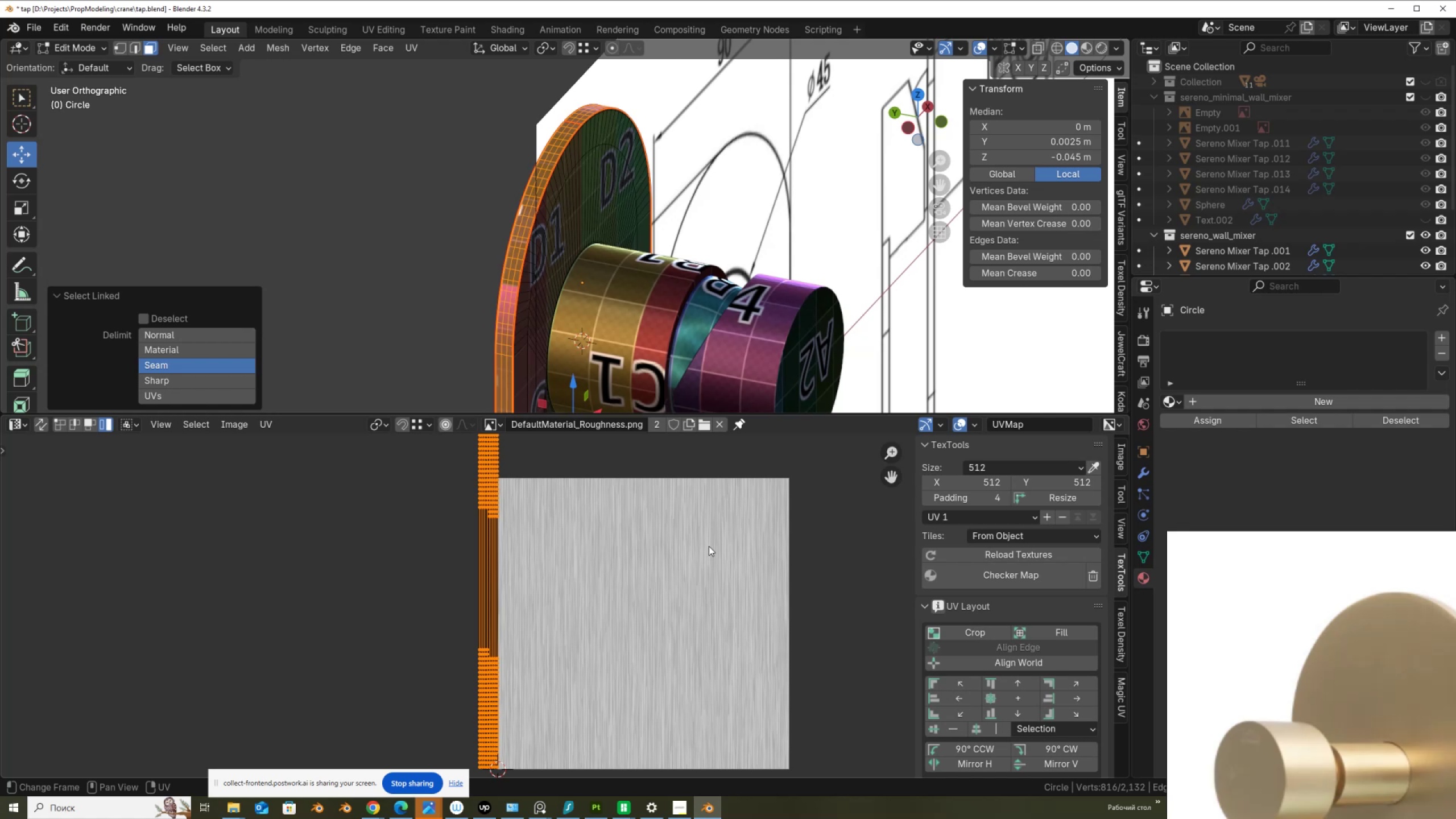 
scroll: coordinate [548, 656], scroll_direction: down, amount: 1.0
 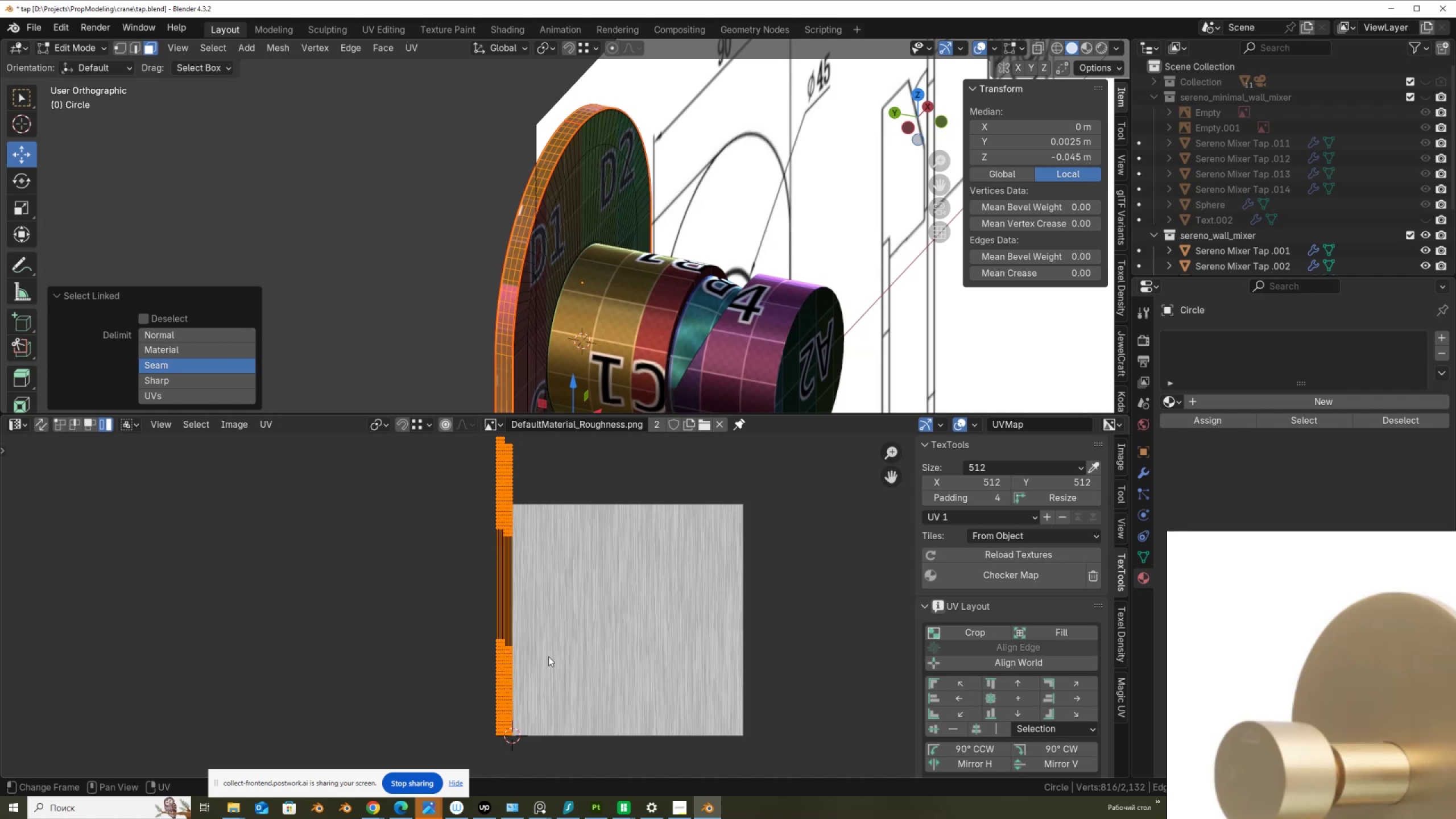 
wait(9.78)
 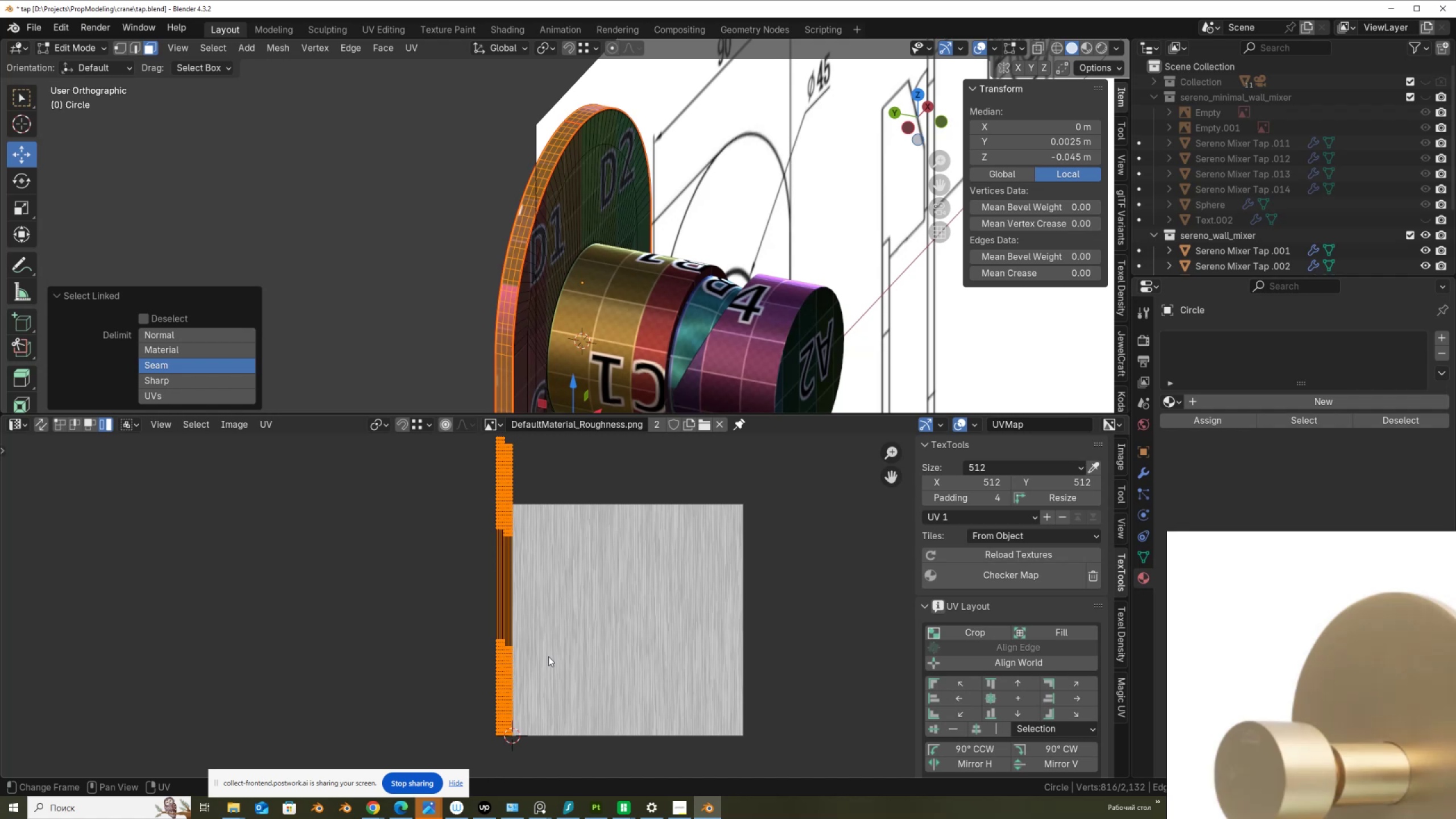 
left_click_drag(start_coordinate=[551, 414], to_coordinate=[556, 659])
 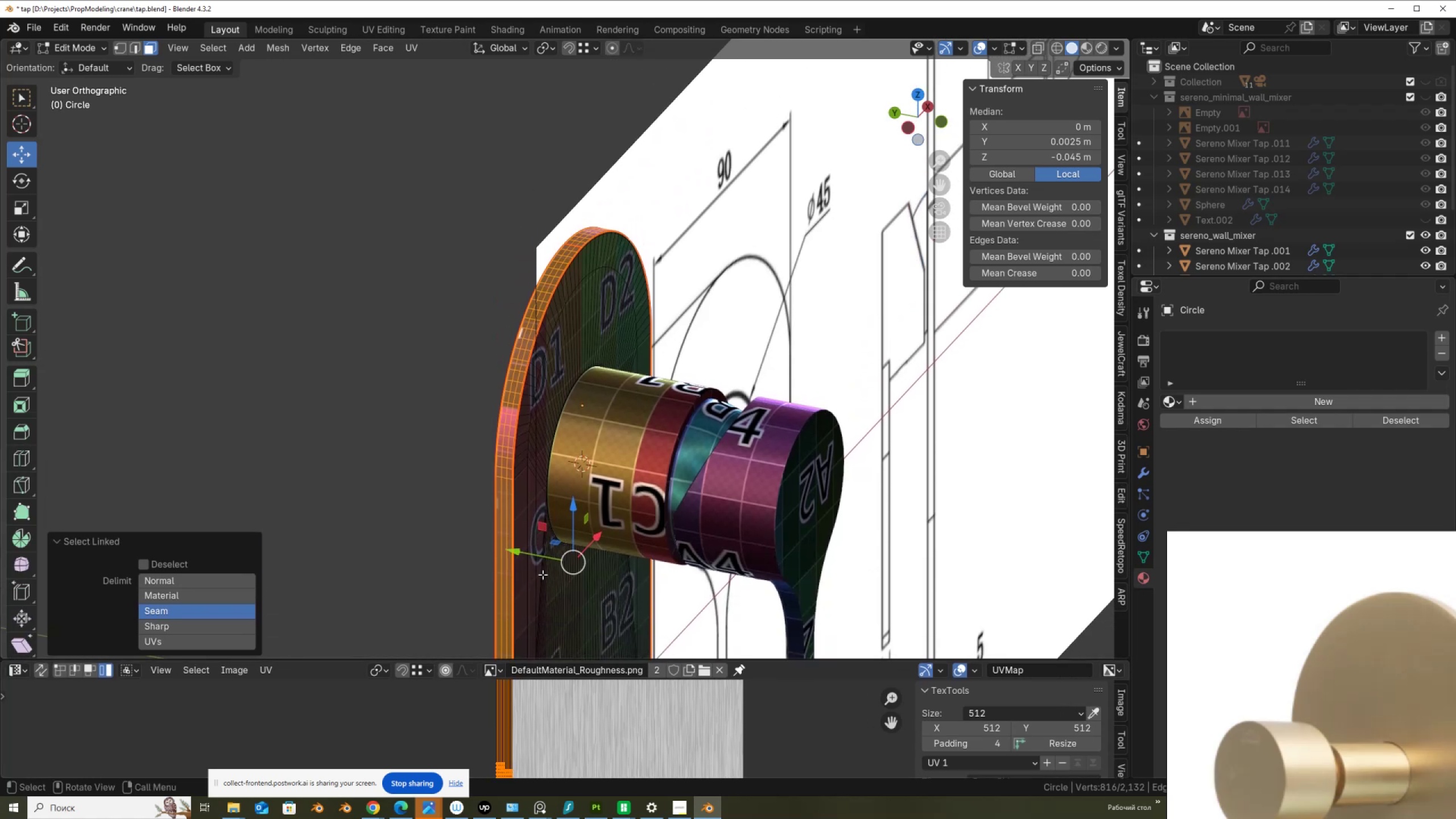 
scroll: coordinate [527, 549], scroll_direction: up, amount: 3.0
 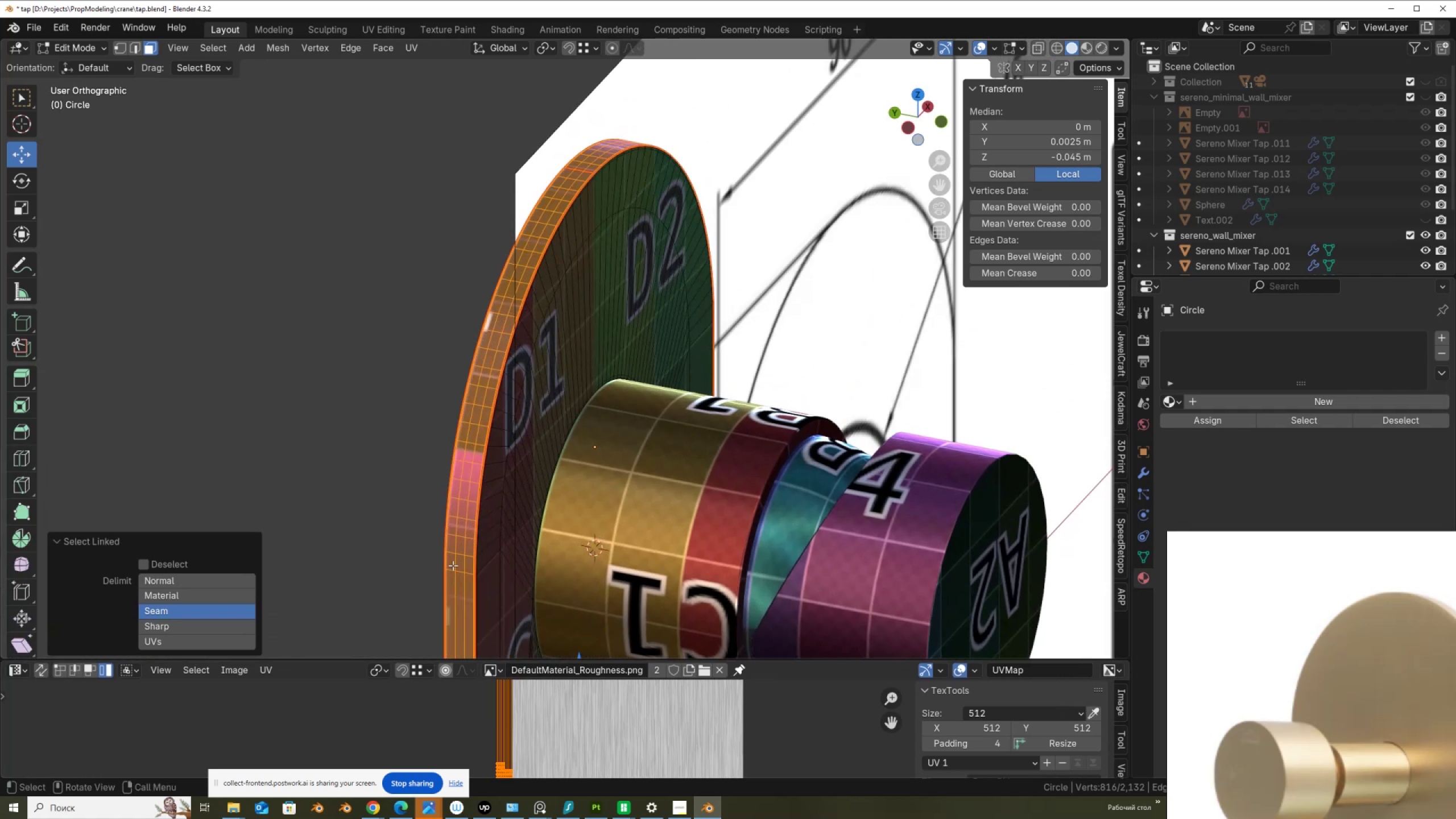 
scroll: coordinate [498, 542], scroll_direction: down, amount: 5.0
 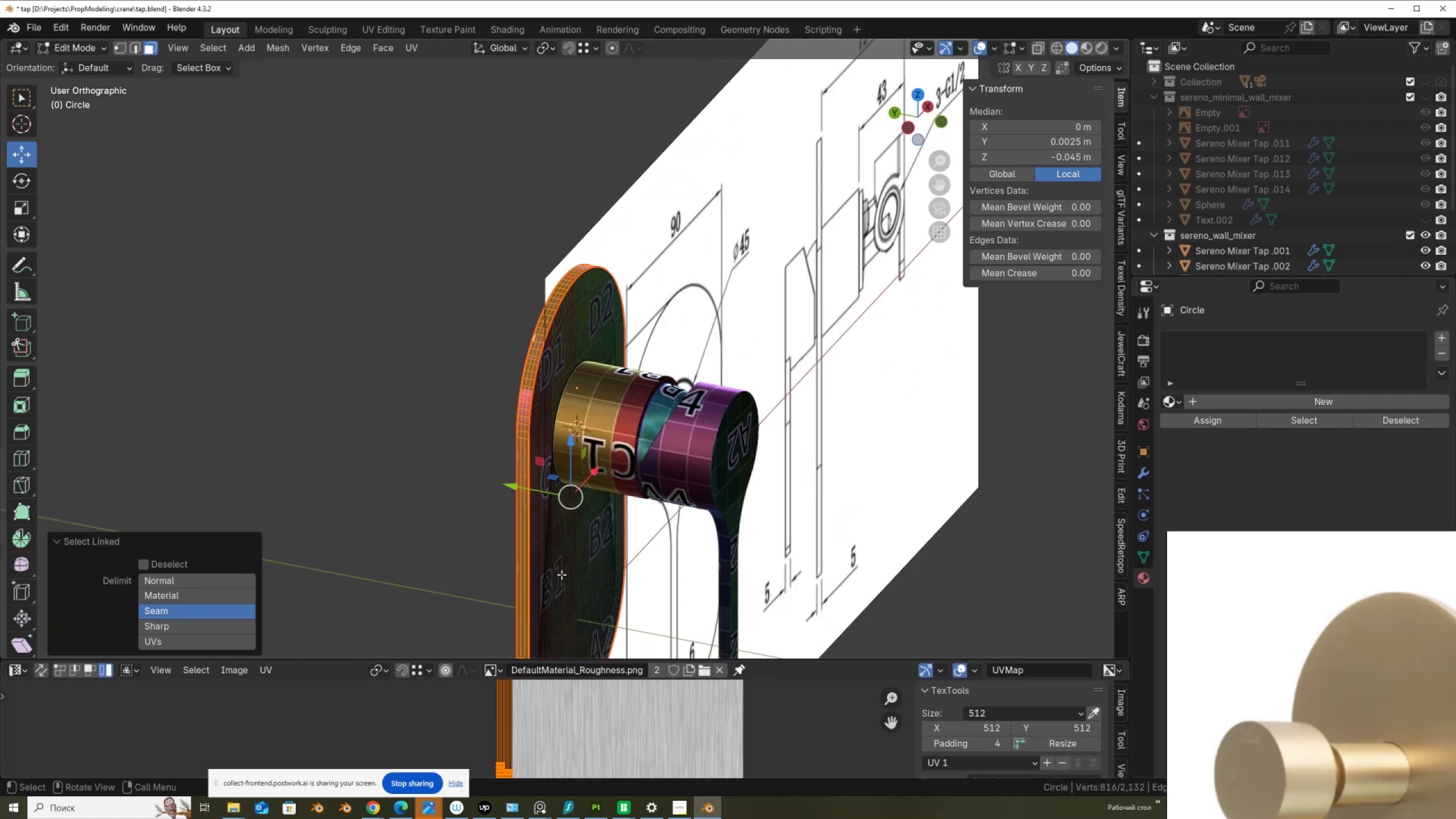 
scroll: coordinate [515, 516], scroll_direction: up, amount: 5.0
 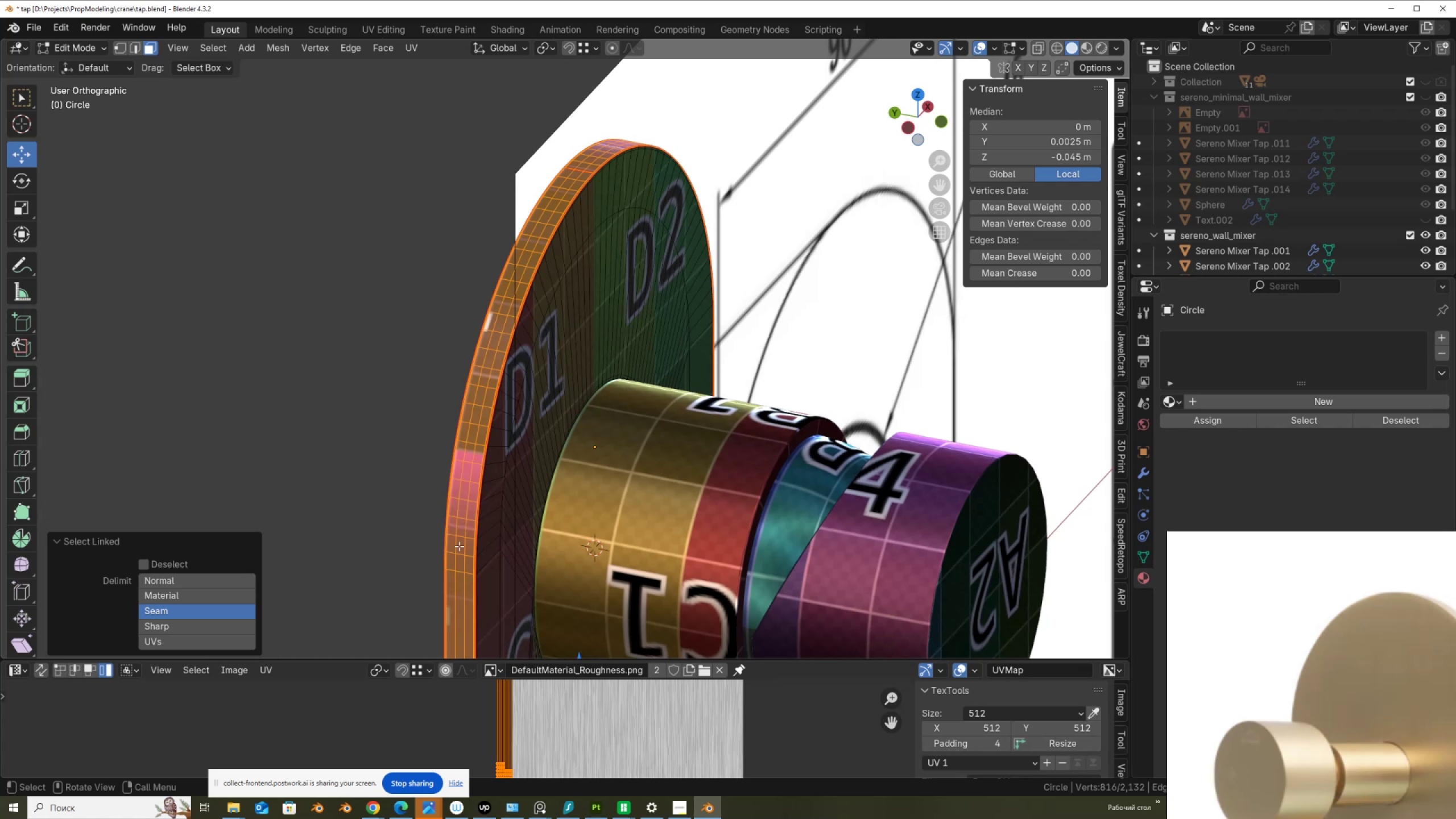 
hold_key(key=ShiftLeft, duration=0.46)
 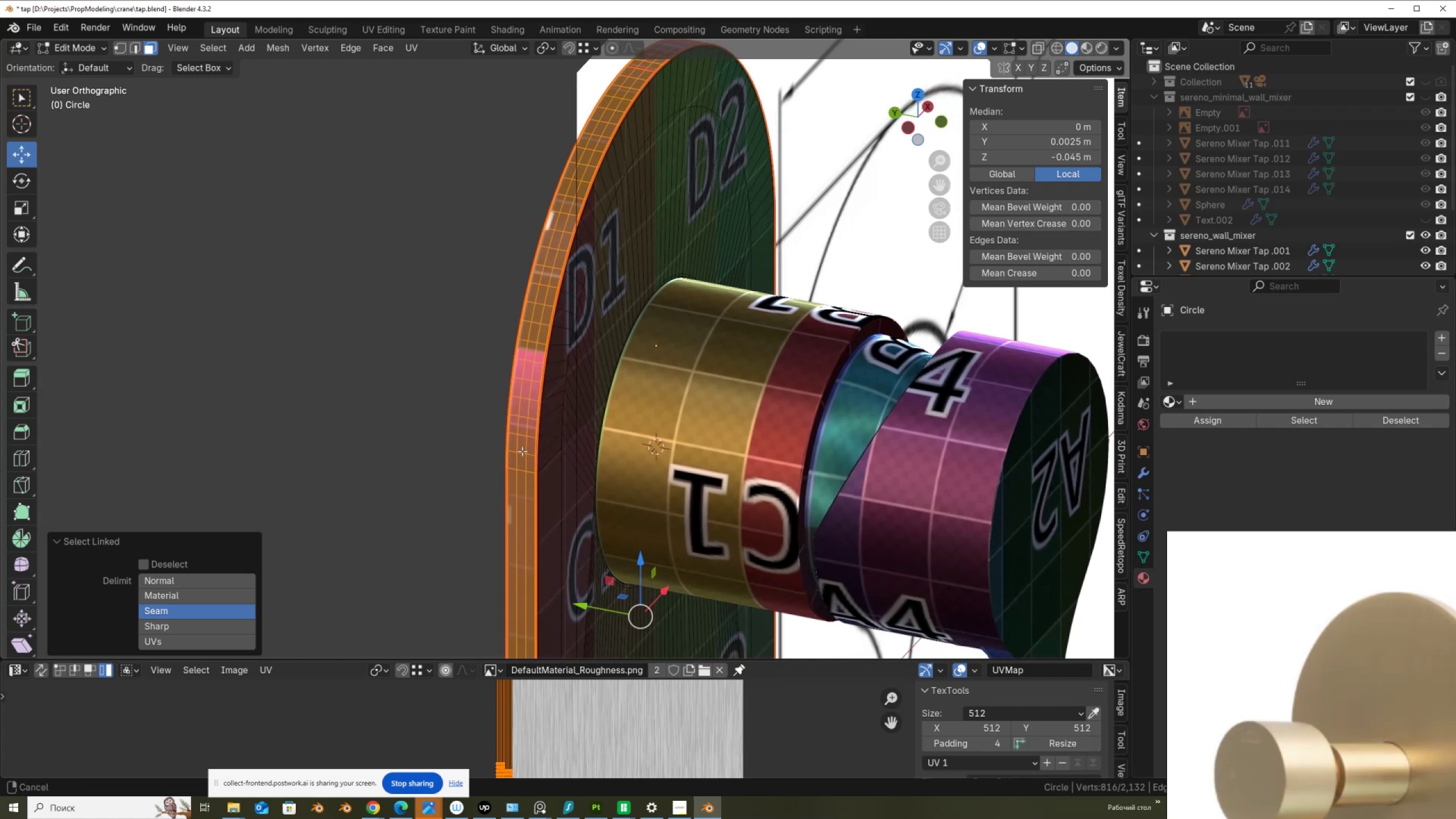 
scroll: coordinate [522, 451], scroll_direction: up, amount: 5.0
 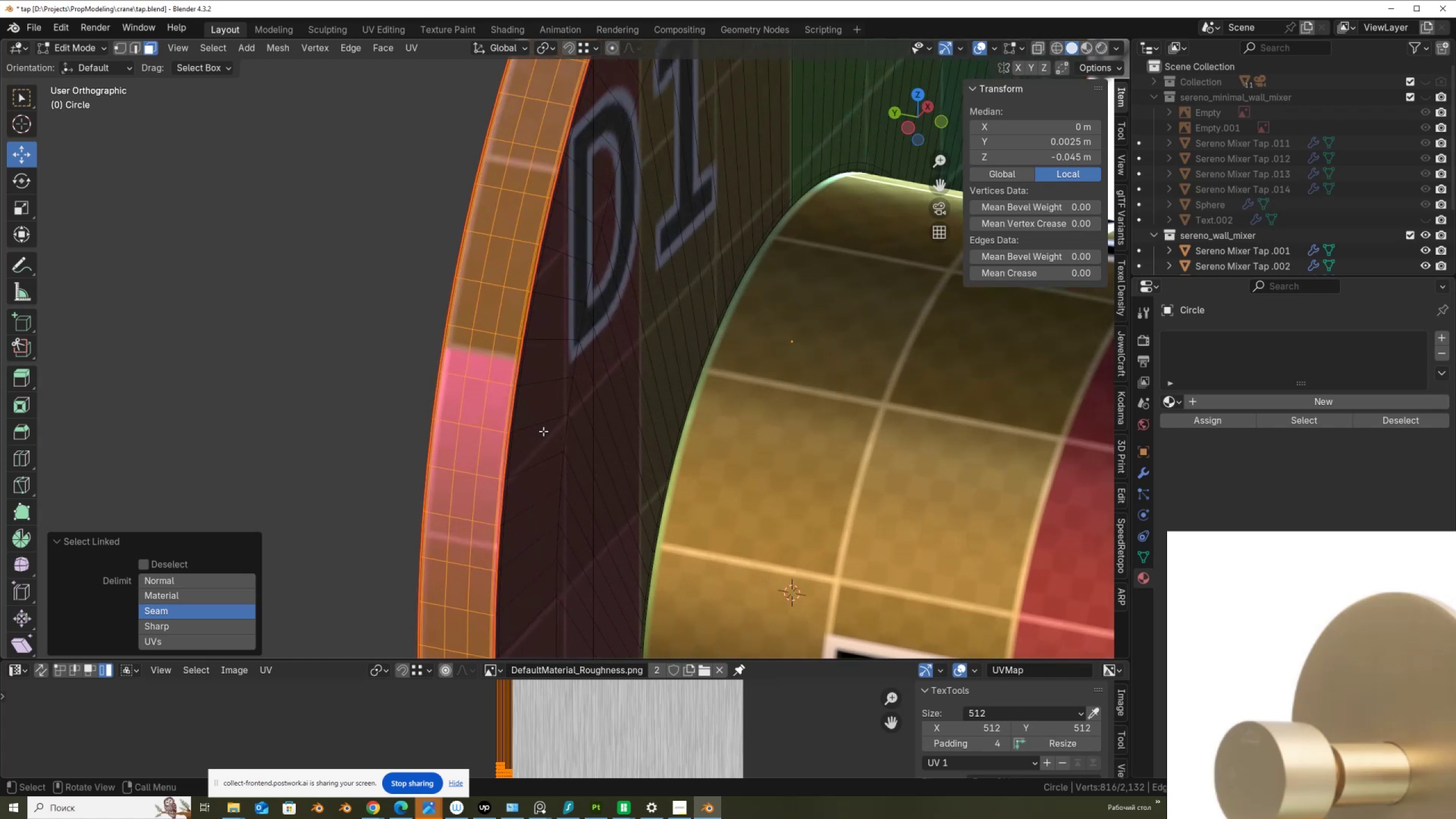 
key(Shift+H)
 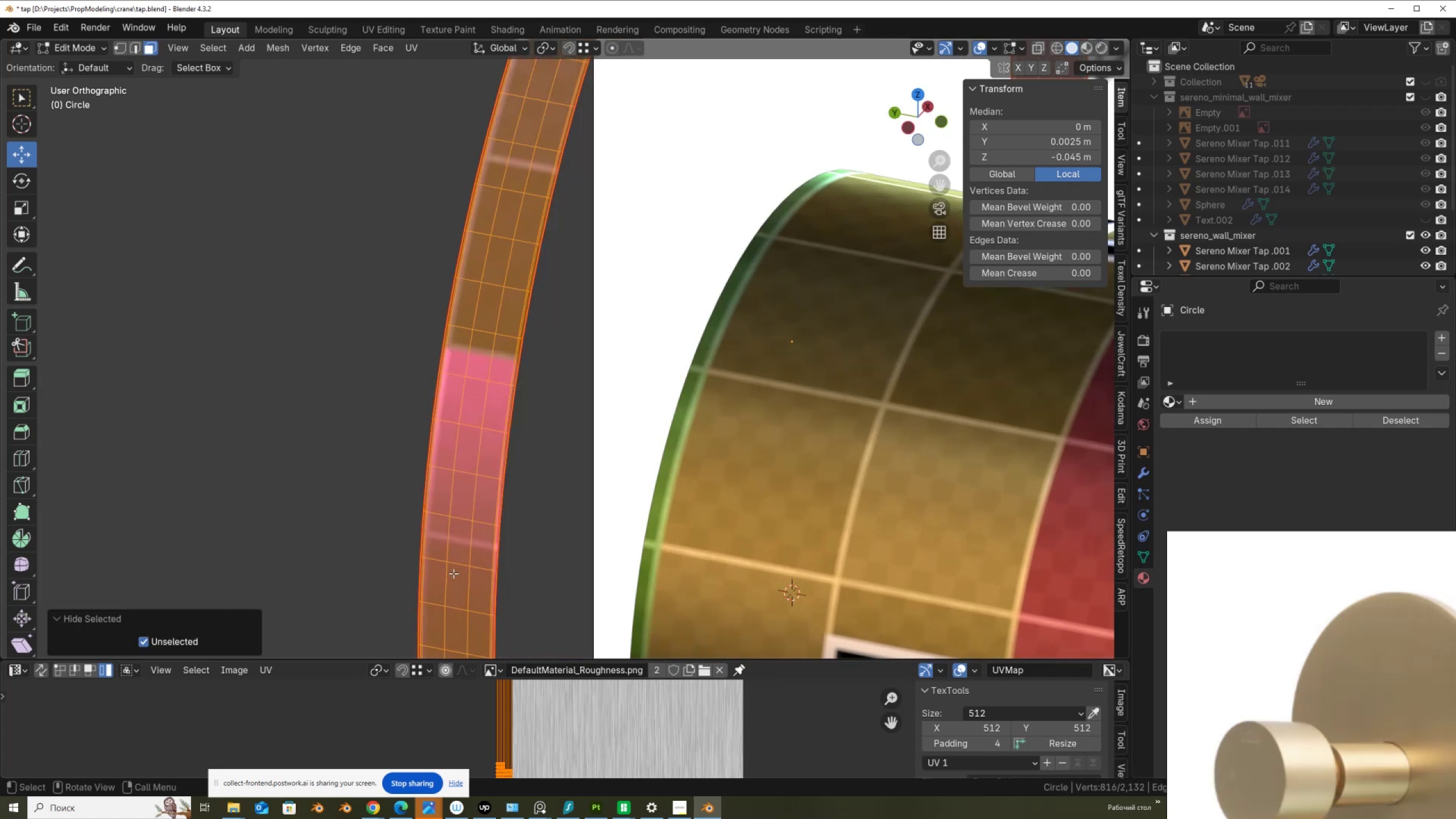 
scroll: coordinate [504, 530], scroll_direction: down, amount: 4.0
 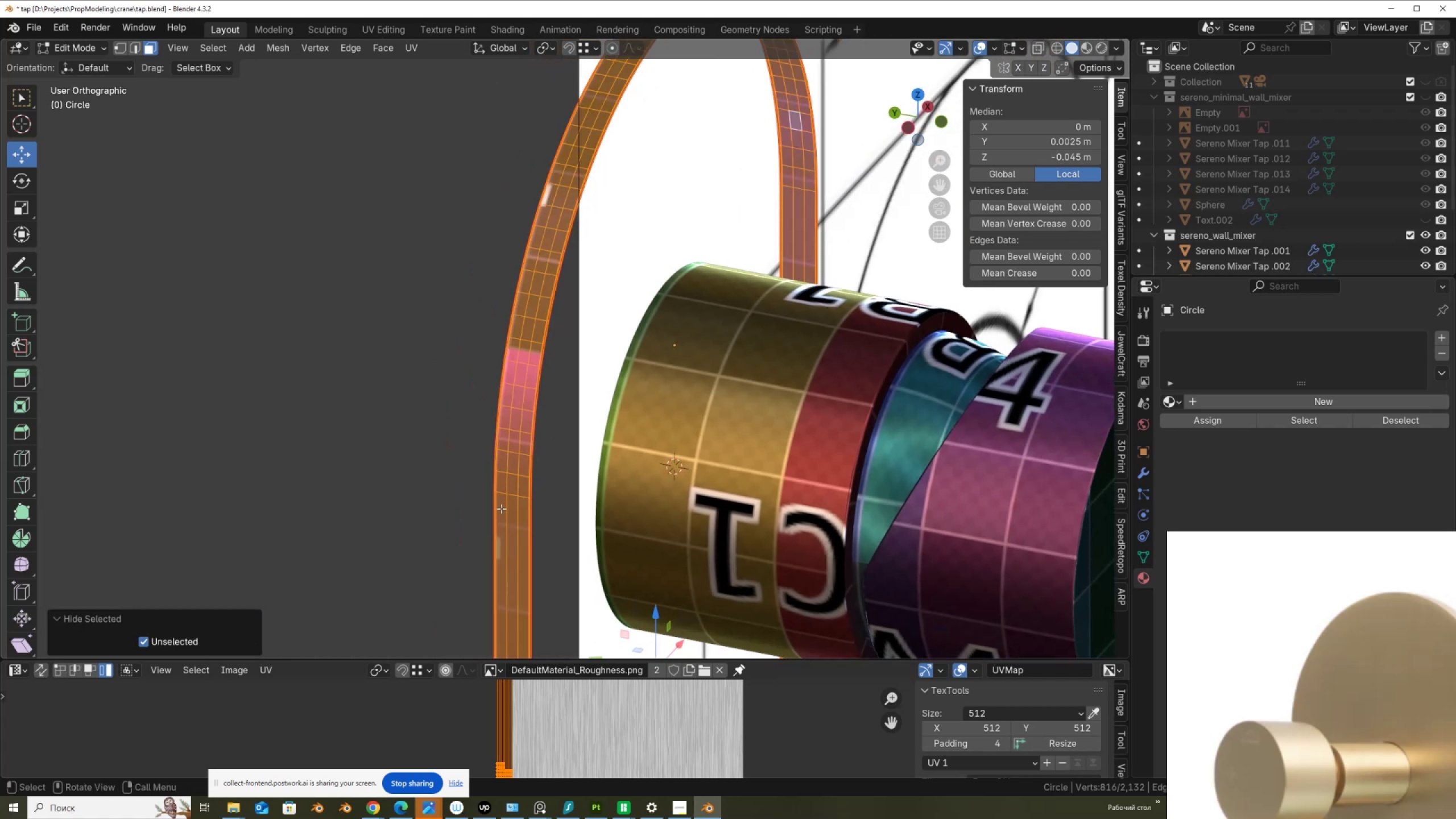 
hold_key(key=AltLeft, duration=0.82)
left_click([501, 491])
 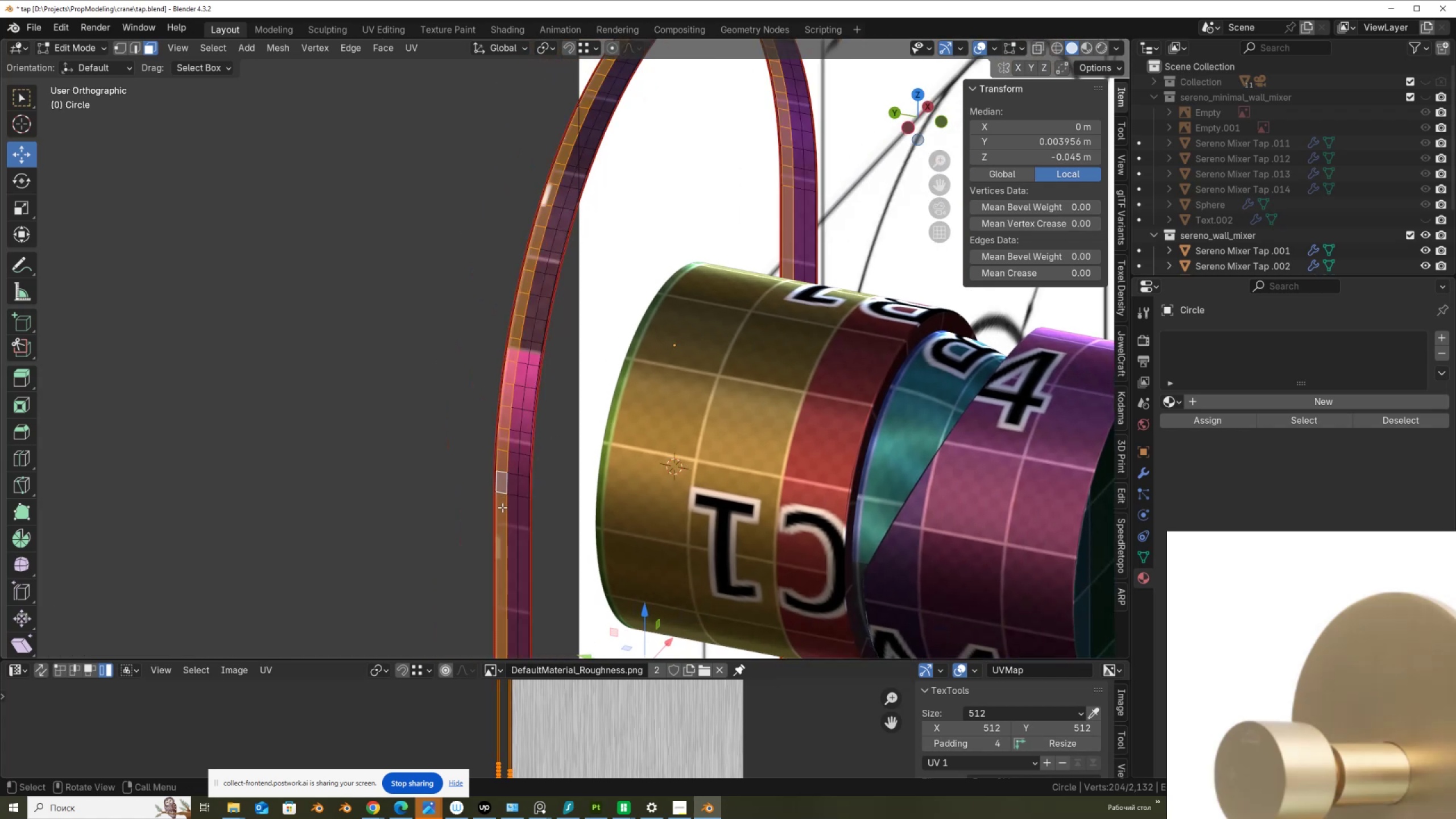 
key(2)
 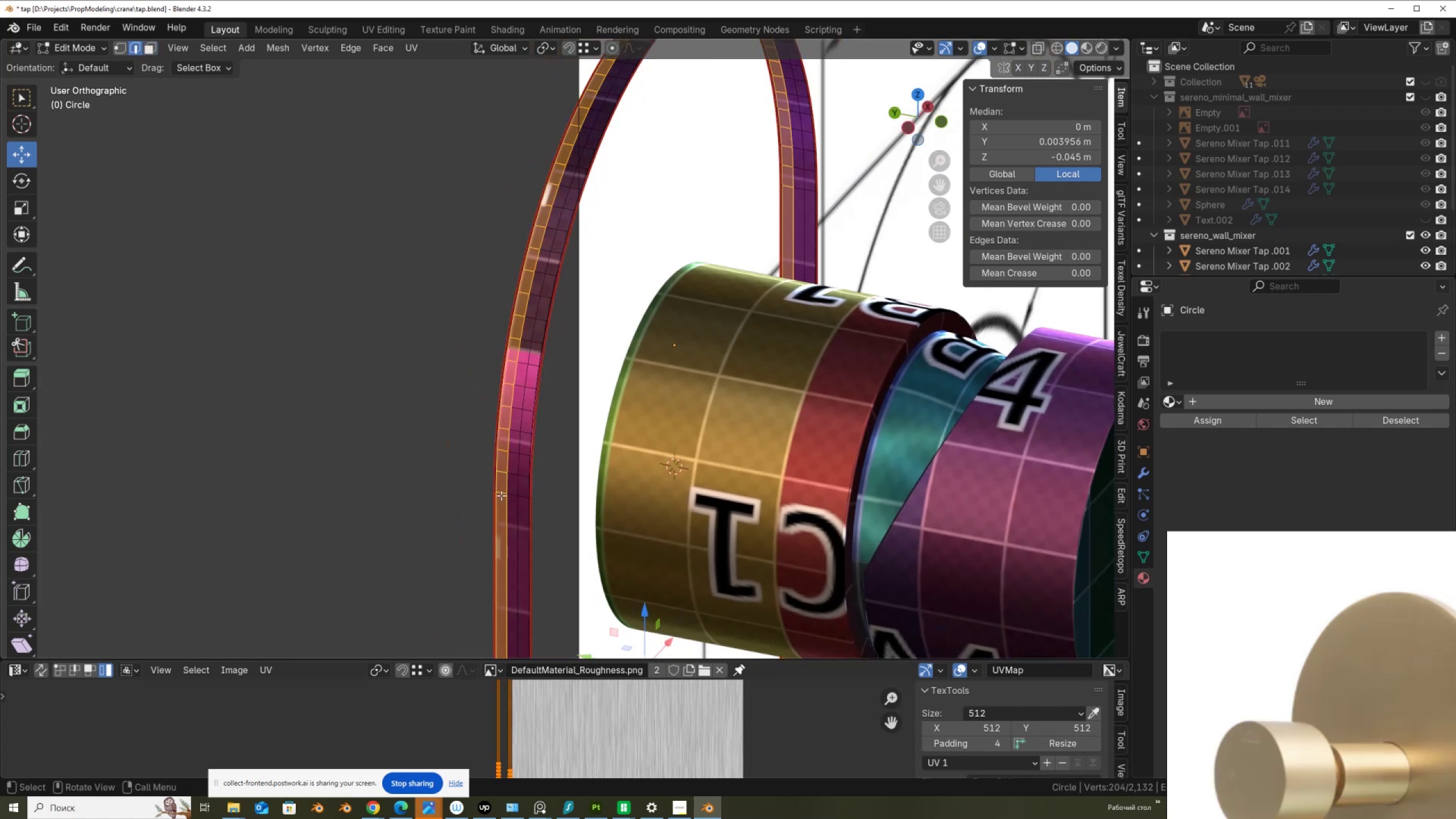 
key(Alt+AltLeft)
 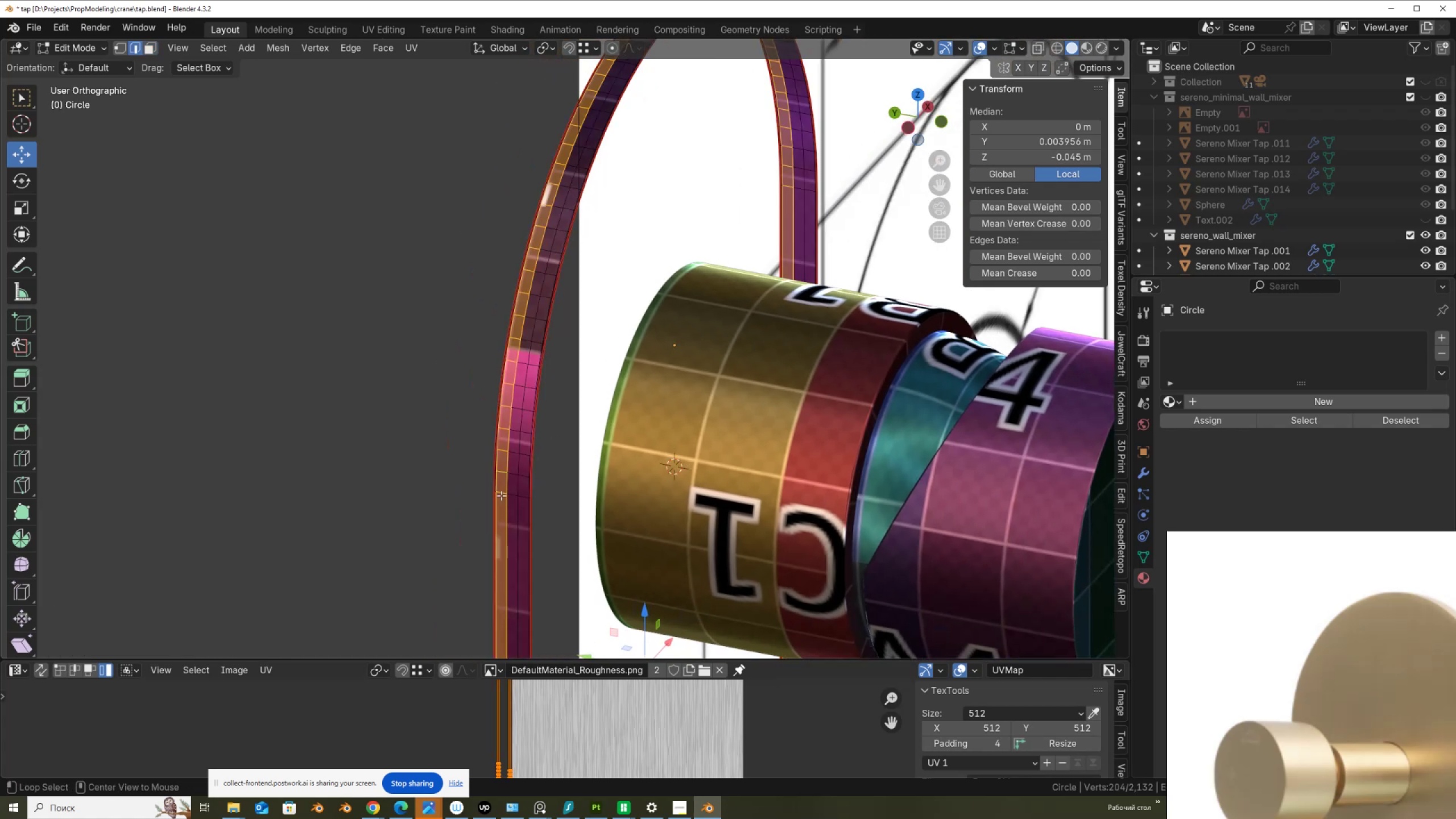 
left_click([501, 495])
 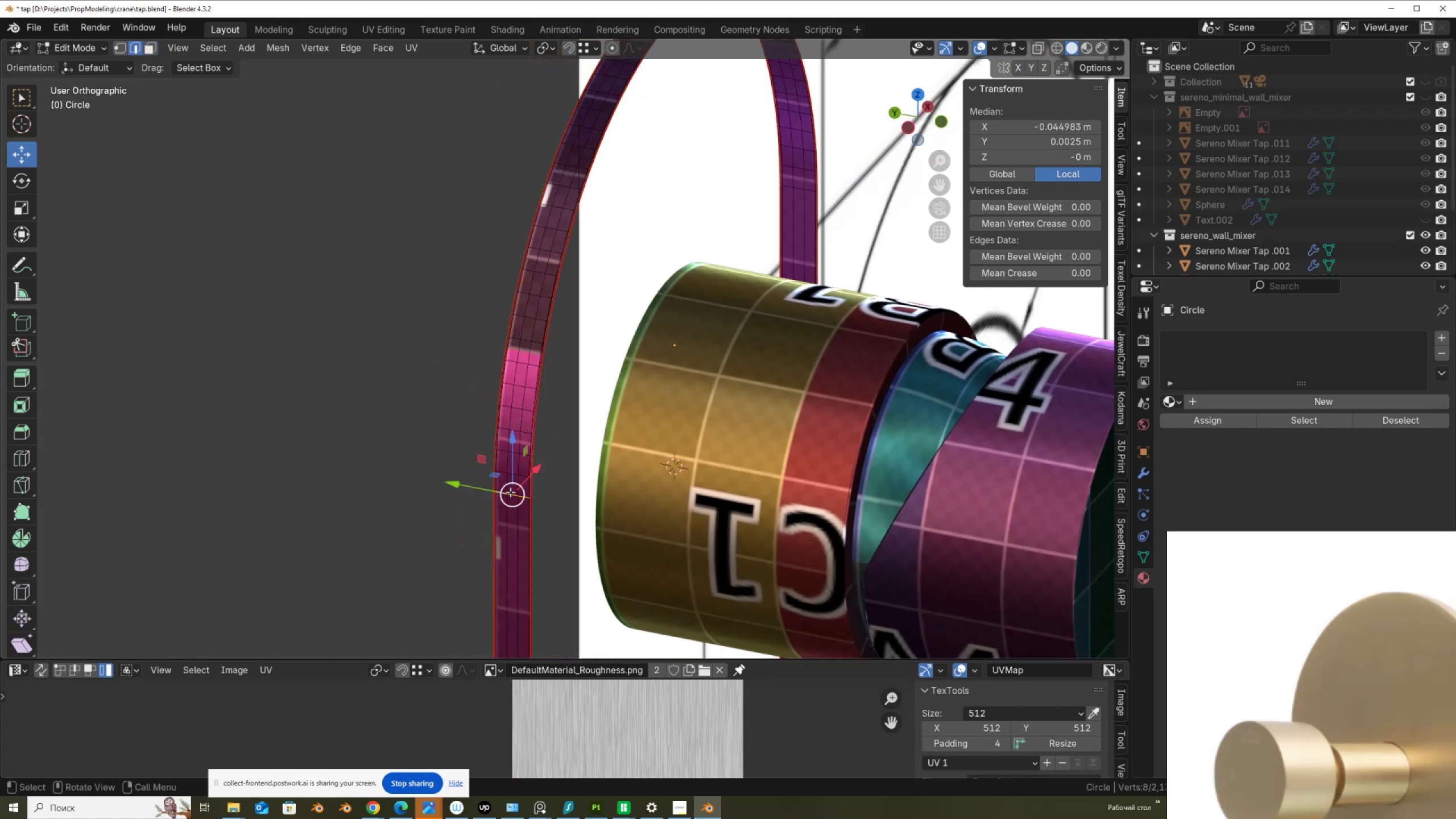 
scroll: coordinate [604, 492], scroll_direction: down, amount: 7.0
 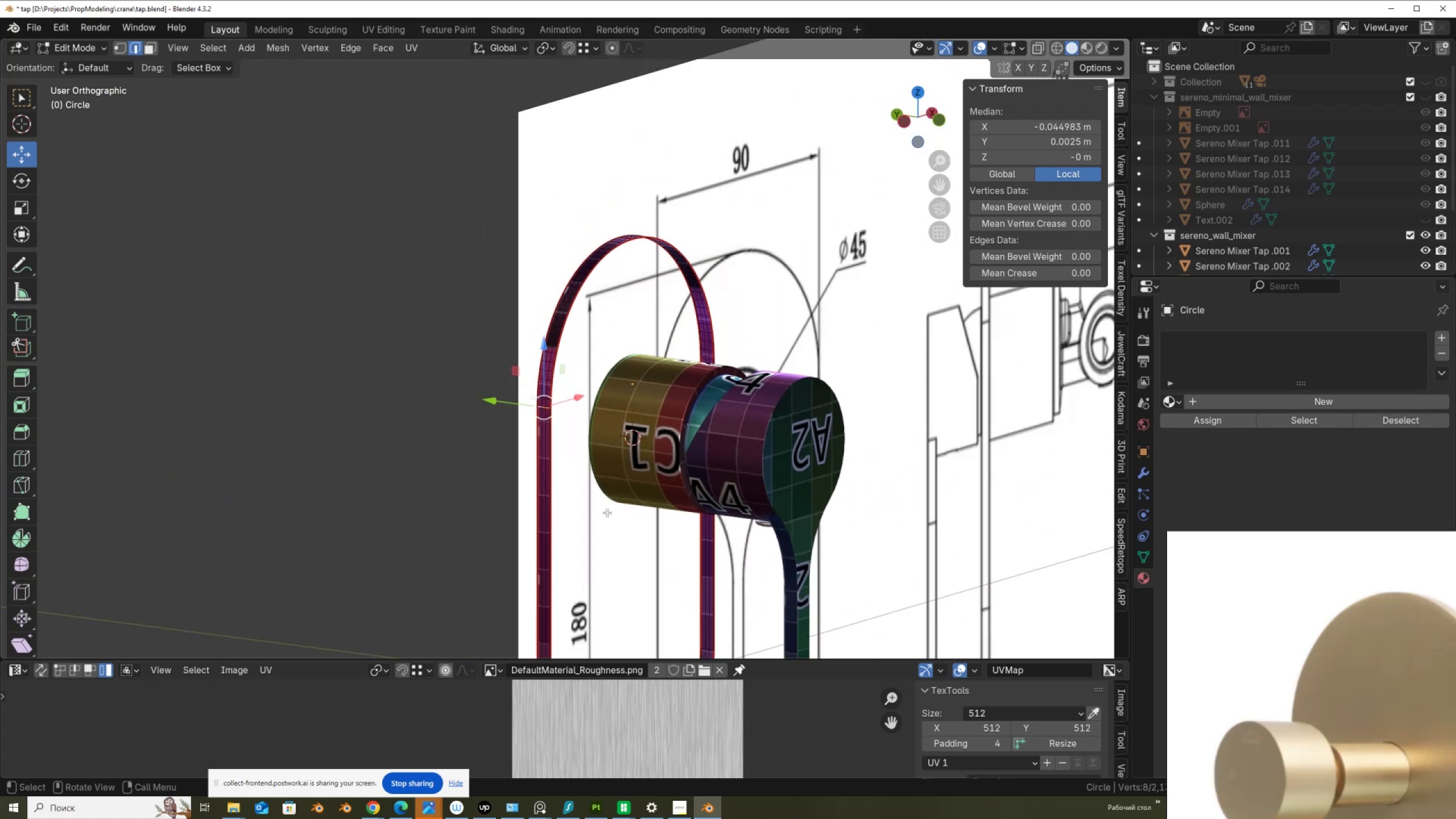 
hold_key(key=ShiftLeft, duration=0.52)
 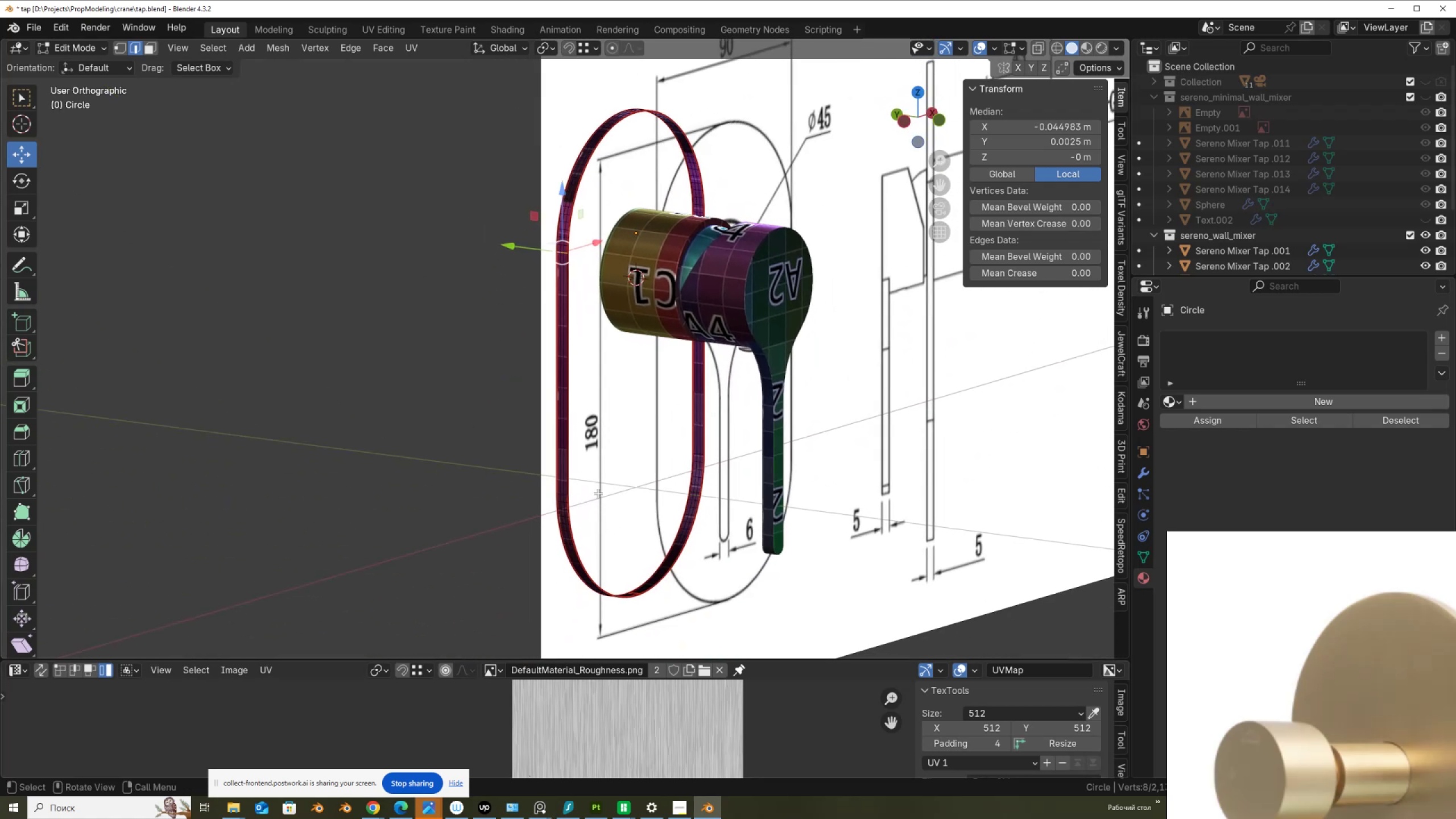 
key(A)
 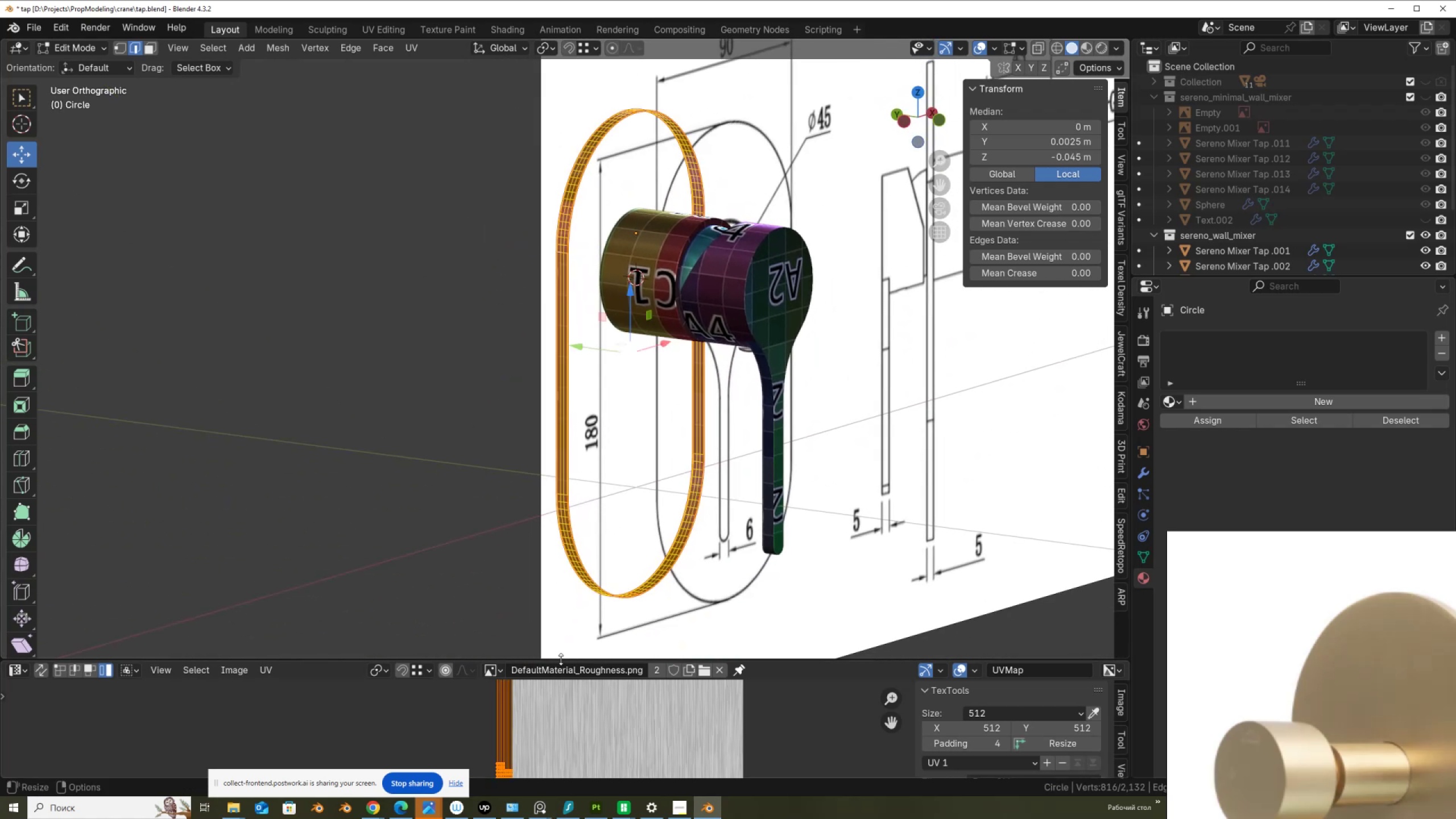 
left_click_drag(start_coordinate=[561, 658], to_coordinate=[535, 613])
 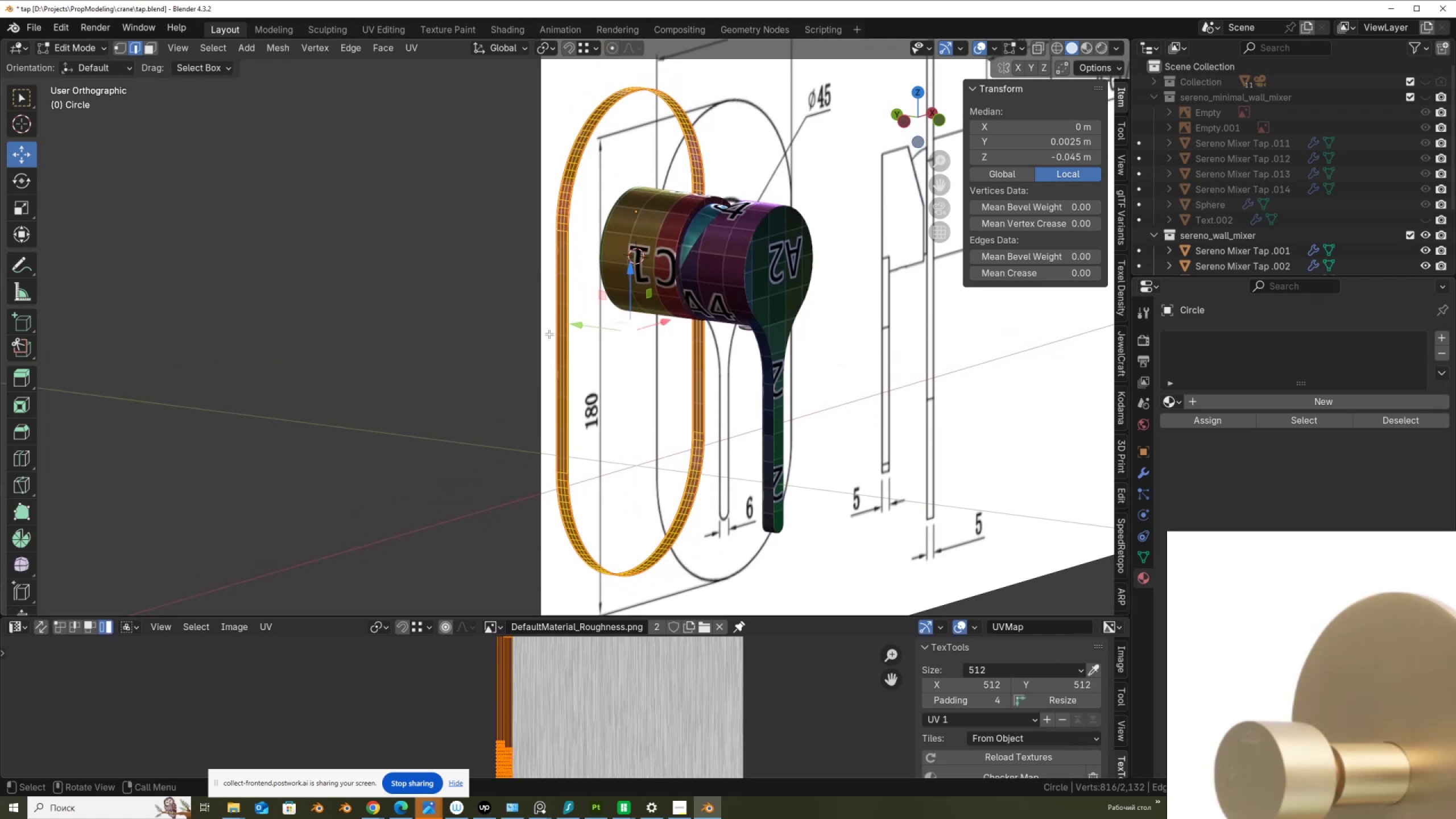 
scroll: coordinate [549, 317], scroll_direction: up, amount: 3.0
 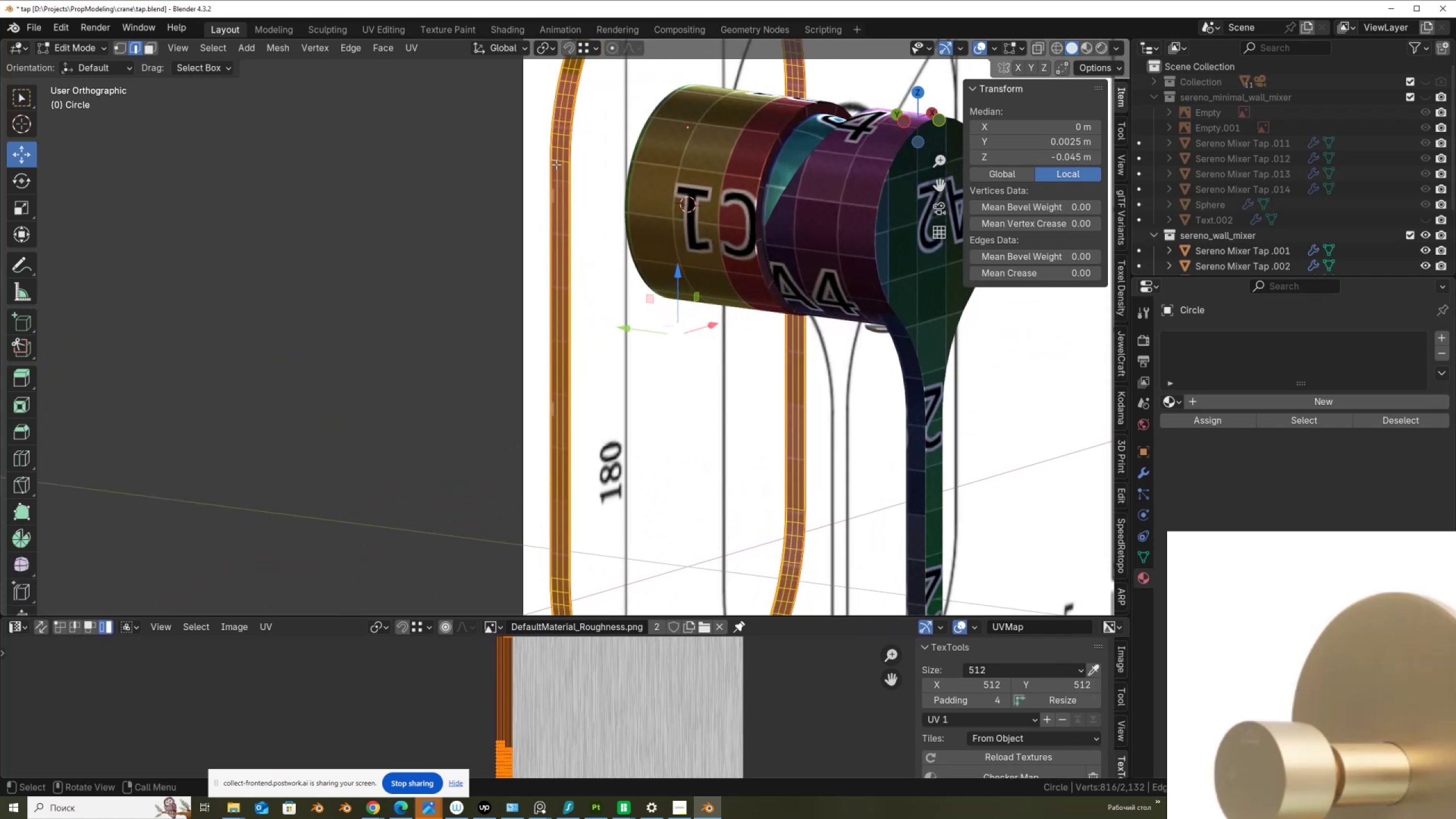 
hold_key(key=AltLeft, duration=0.46)
left_click([553, 159])
 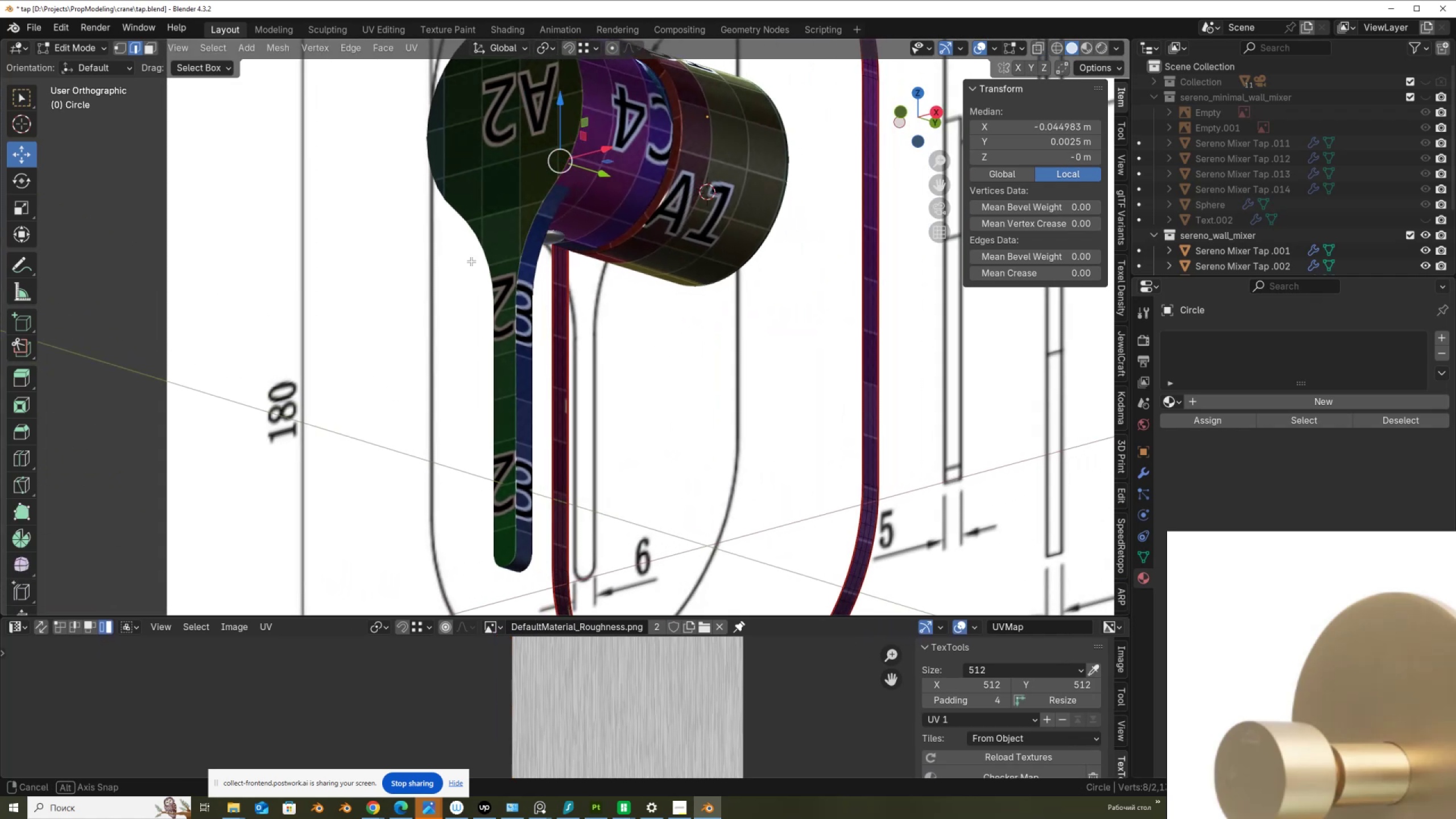 
hold_key(key=ShiftLeft, duration=0.58)
 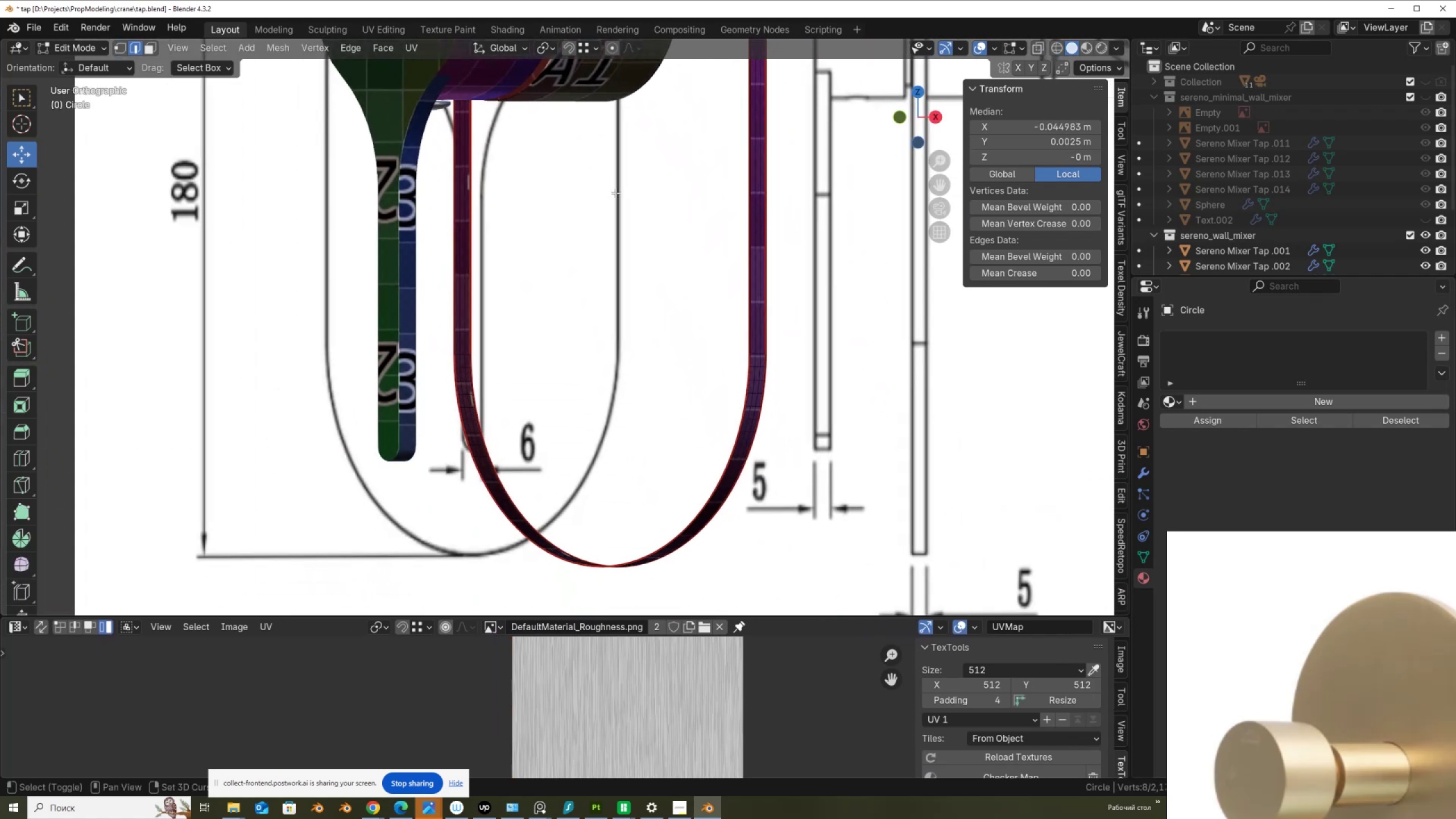 
scroll: coordinate [756, 340], scroll_direction: up, amount: 3.0
 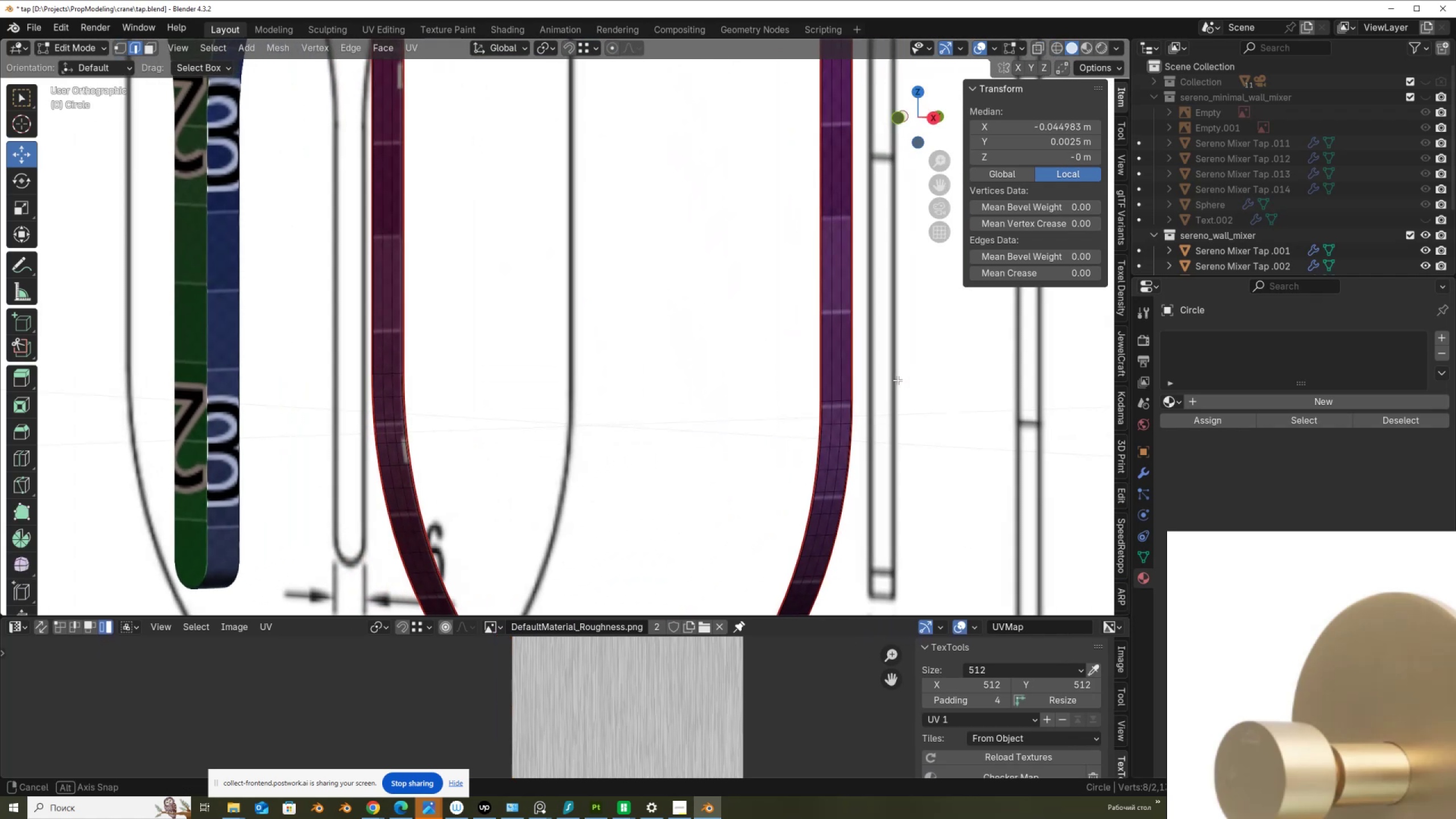 
hold_key(key=ShiftLeft, duration=0.69)
hold_key(key=AltLeft, duration=0.58)
left_click([825, 400])
 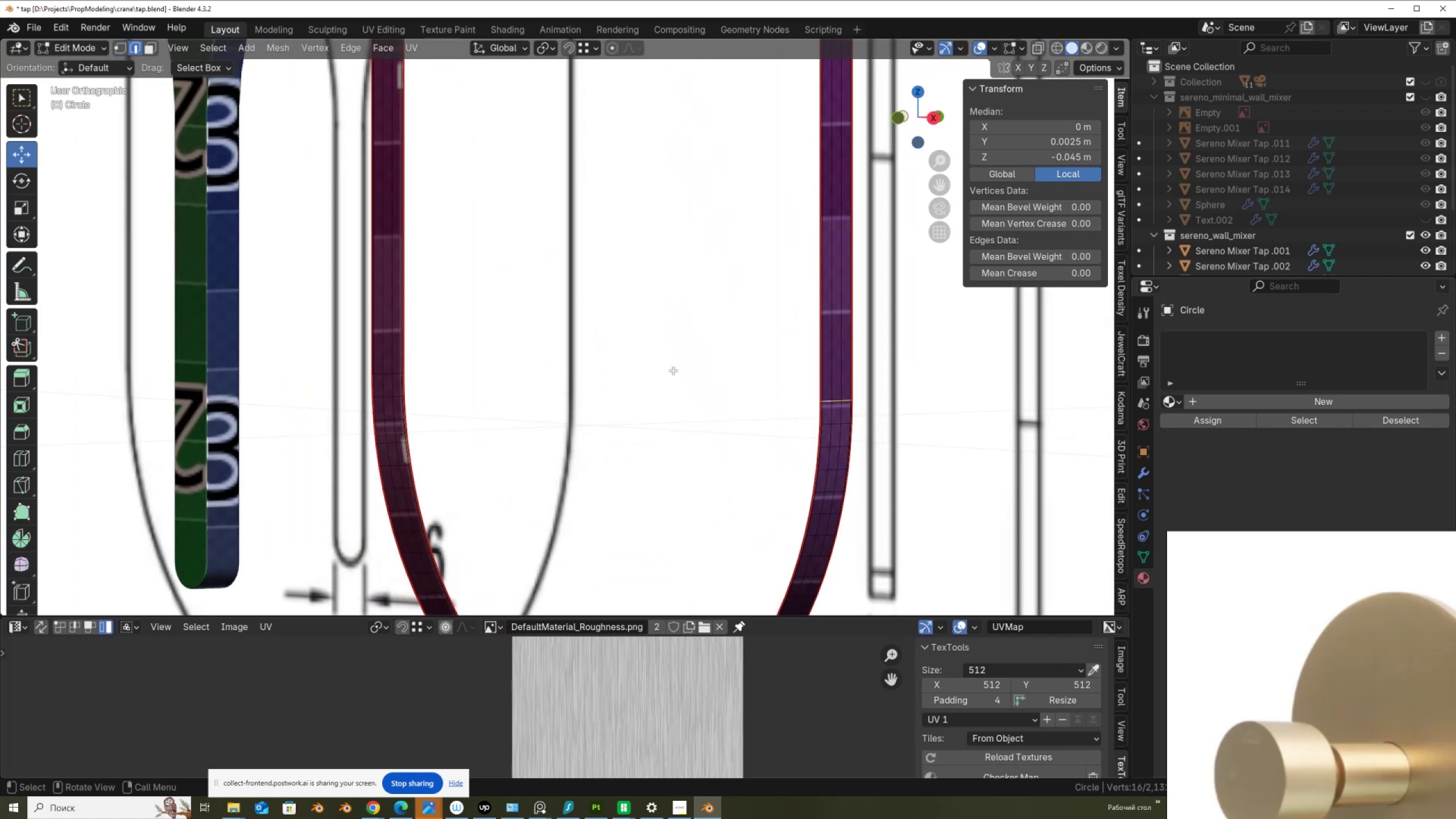 
right_click([673, 370])
 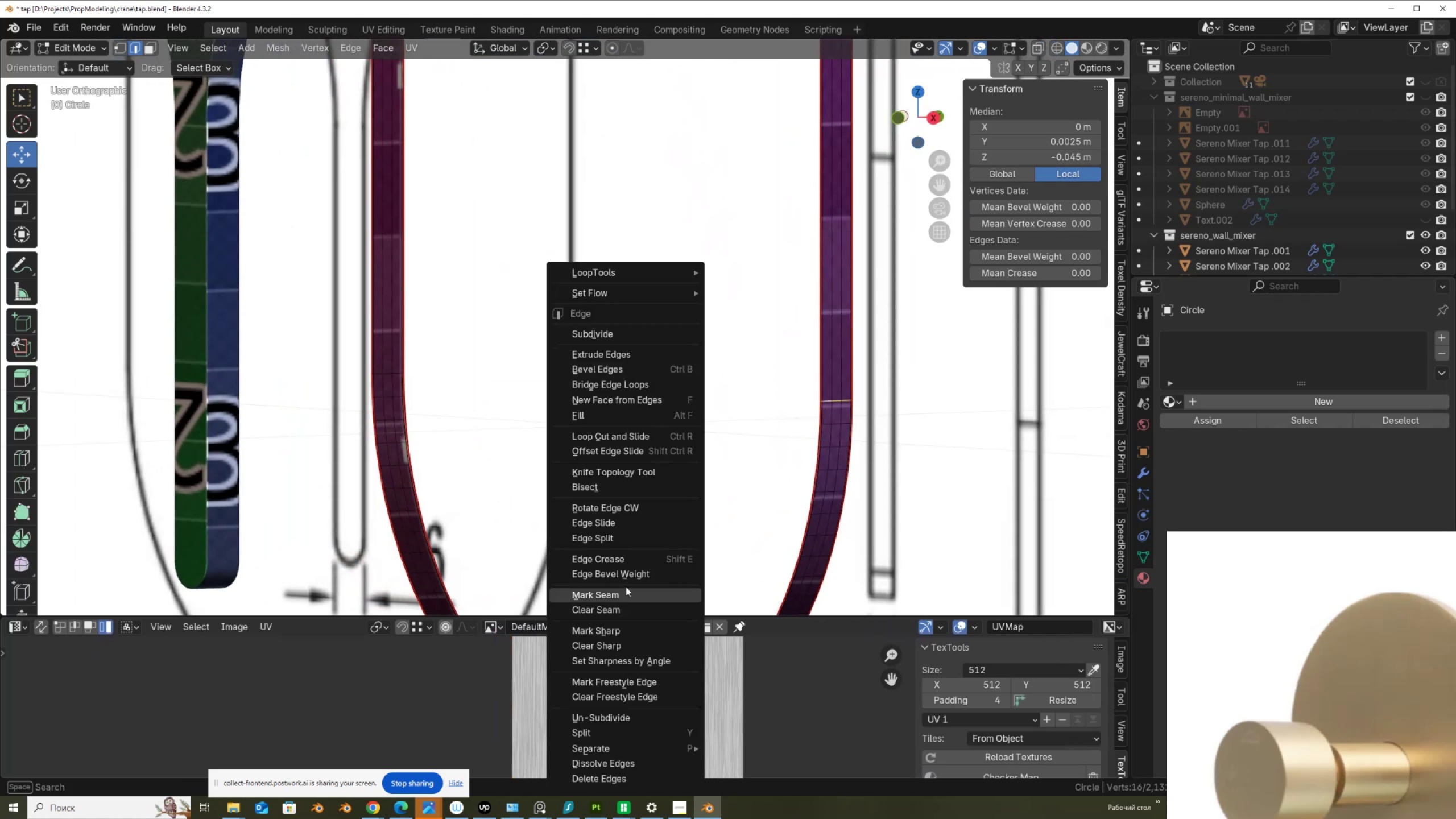 
left_click([625, 591])
 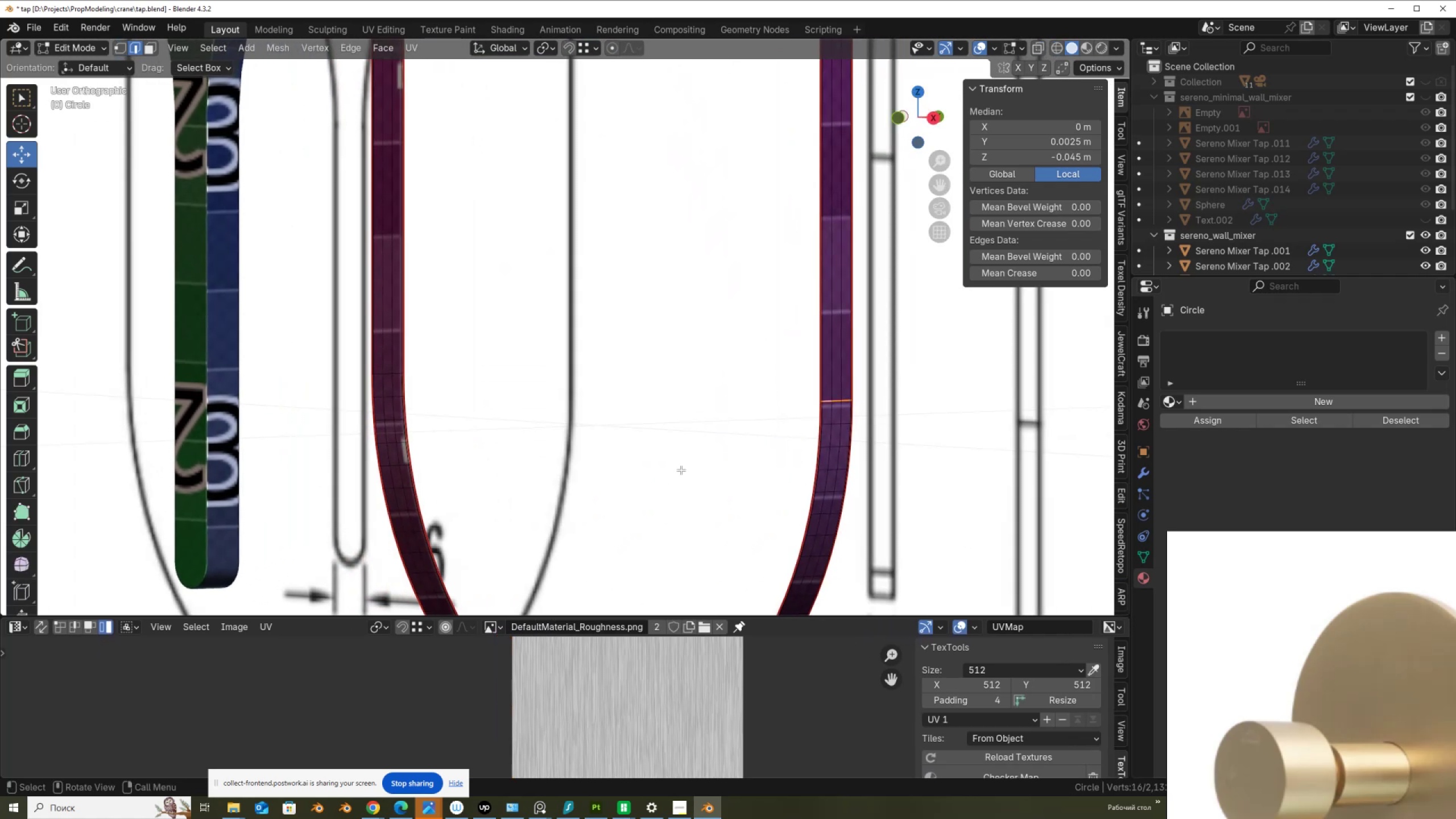 
scroll: coordinate [779, 417], scroll_direction: down, amount: 6.0
 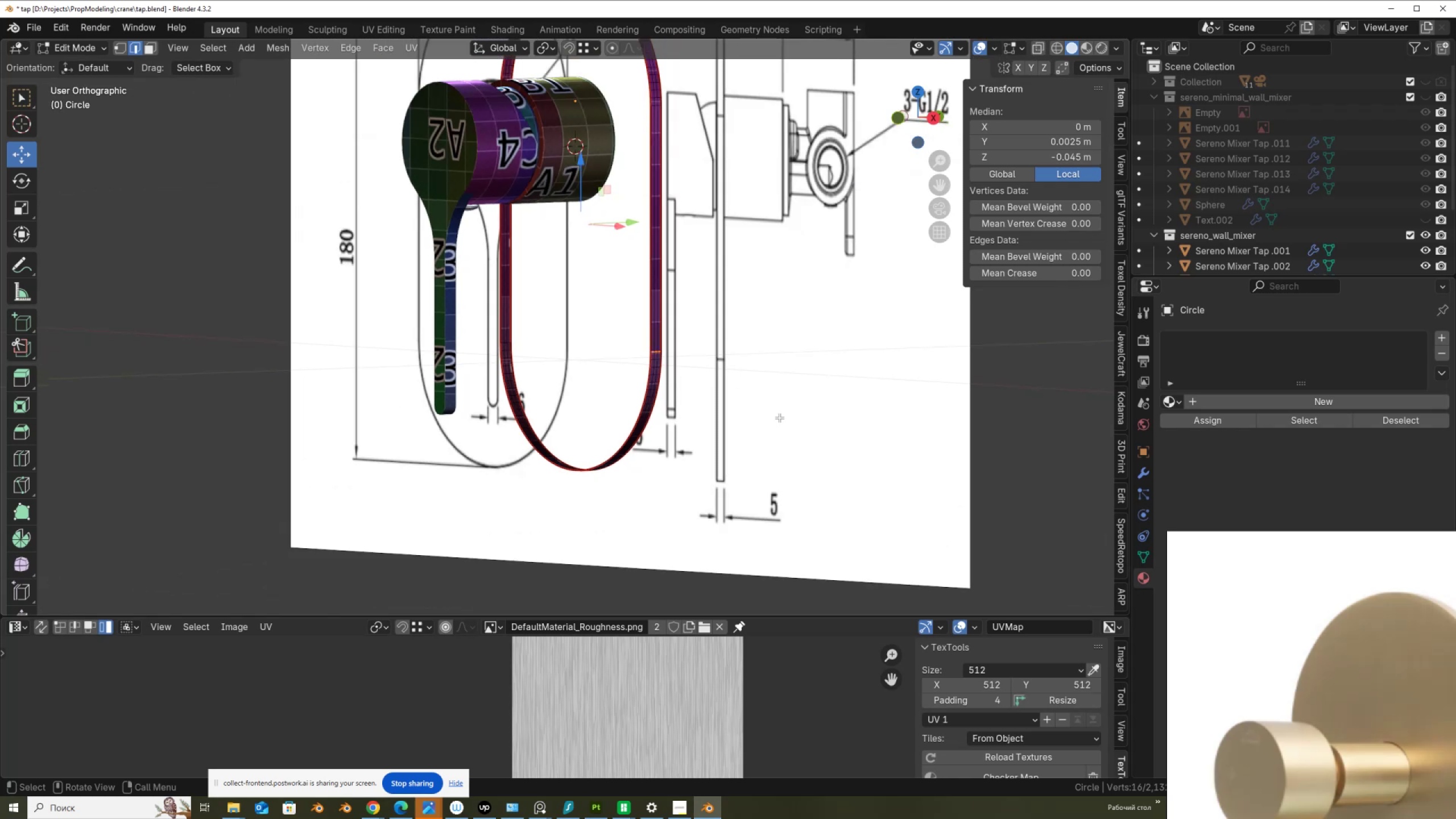 
type(au)
 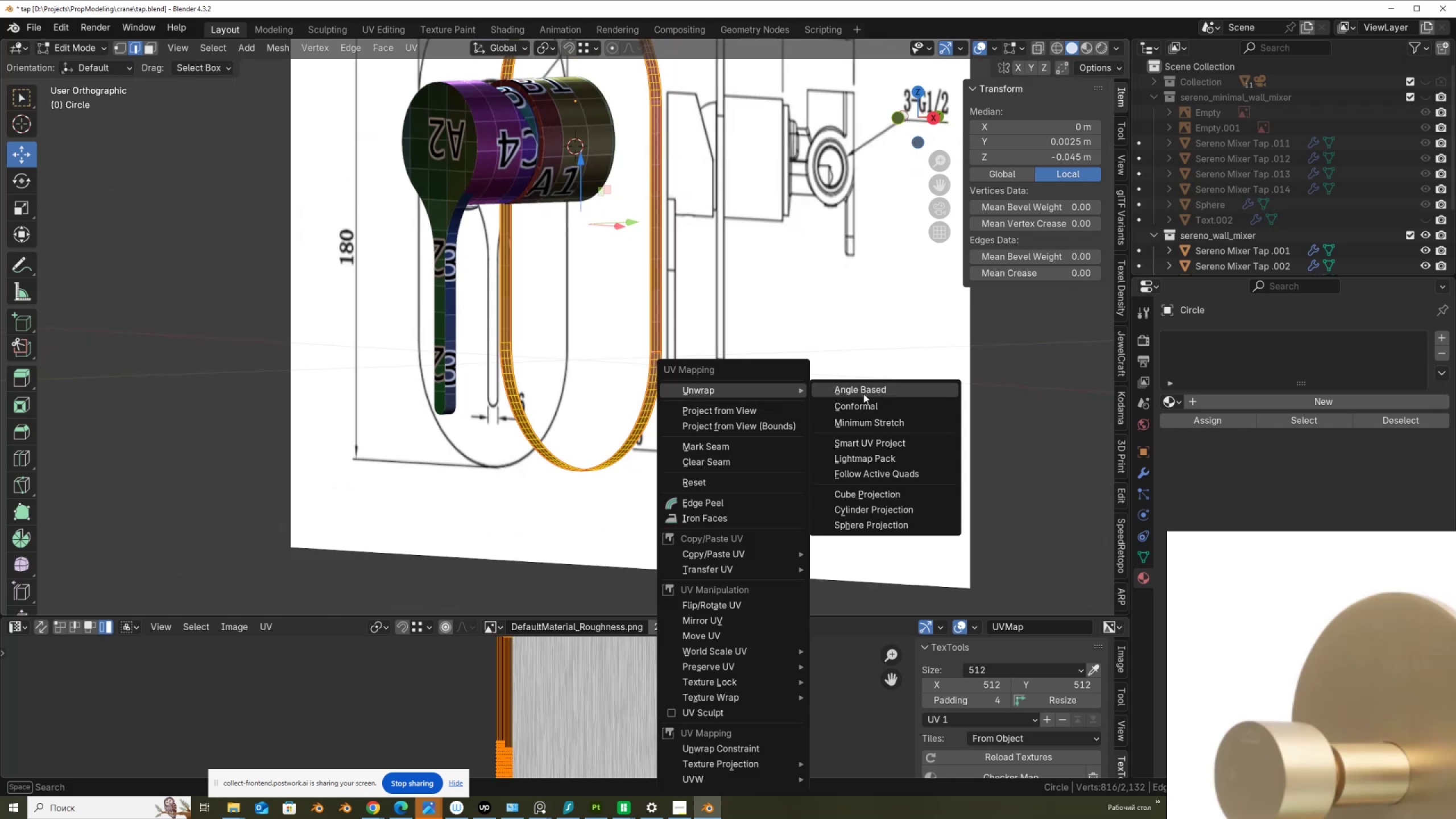 
left_click([864, 391])
 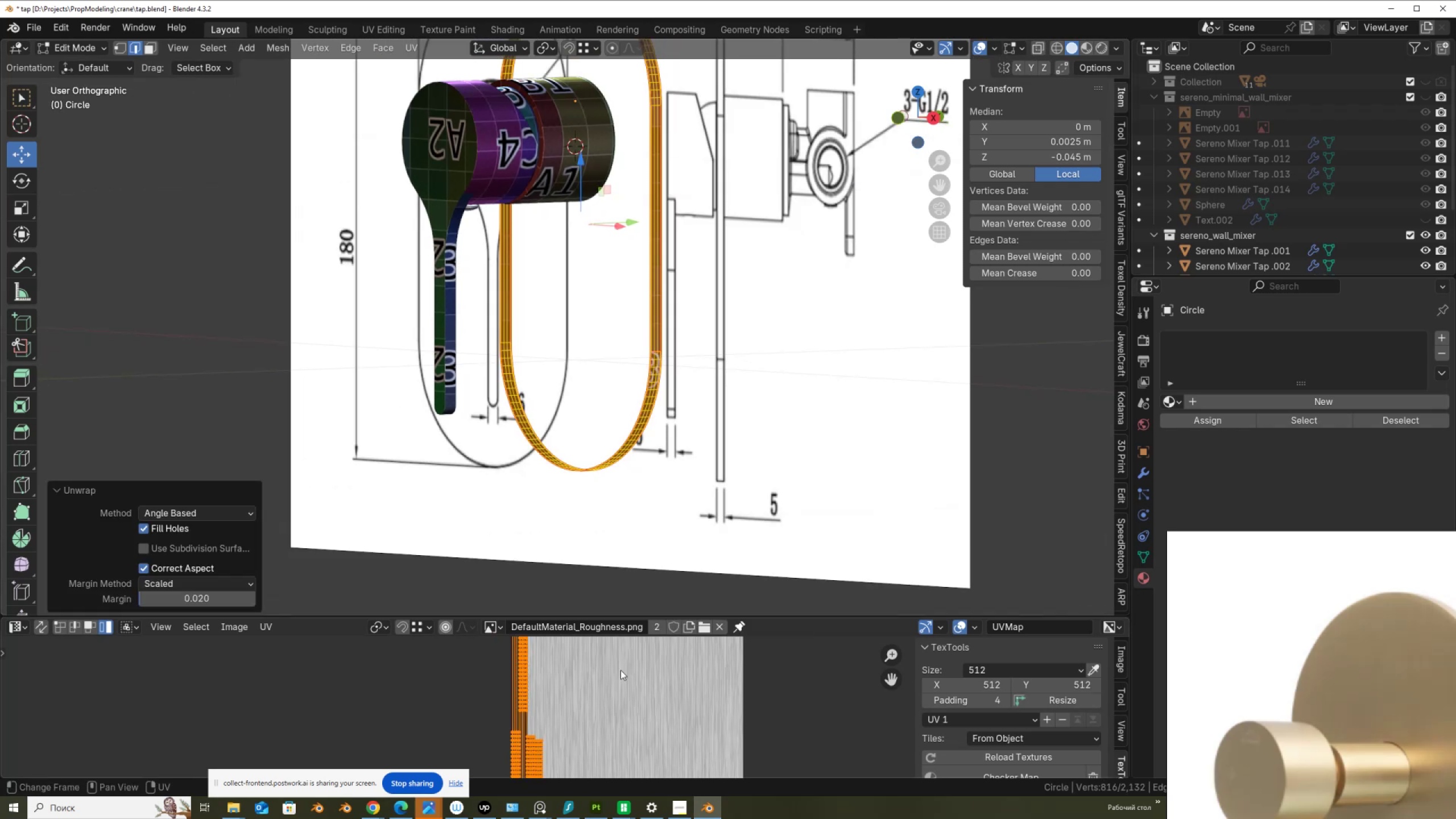 
scroll: coordinate [621, 669], scroll_direction: down, amount: 1.0
 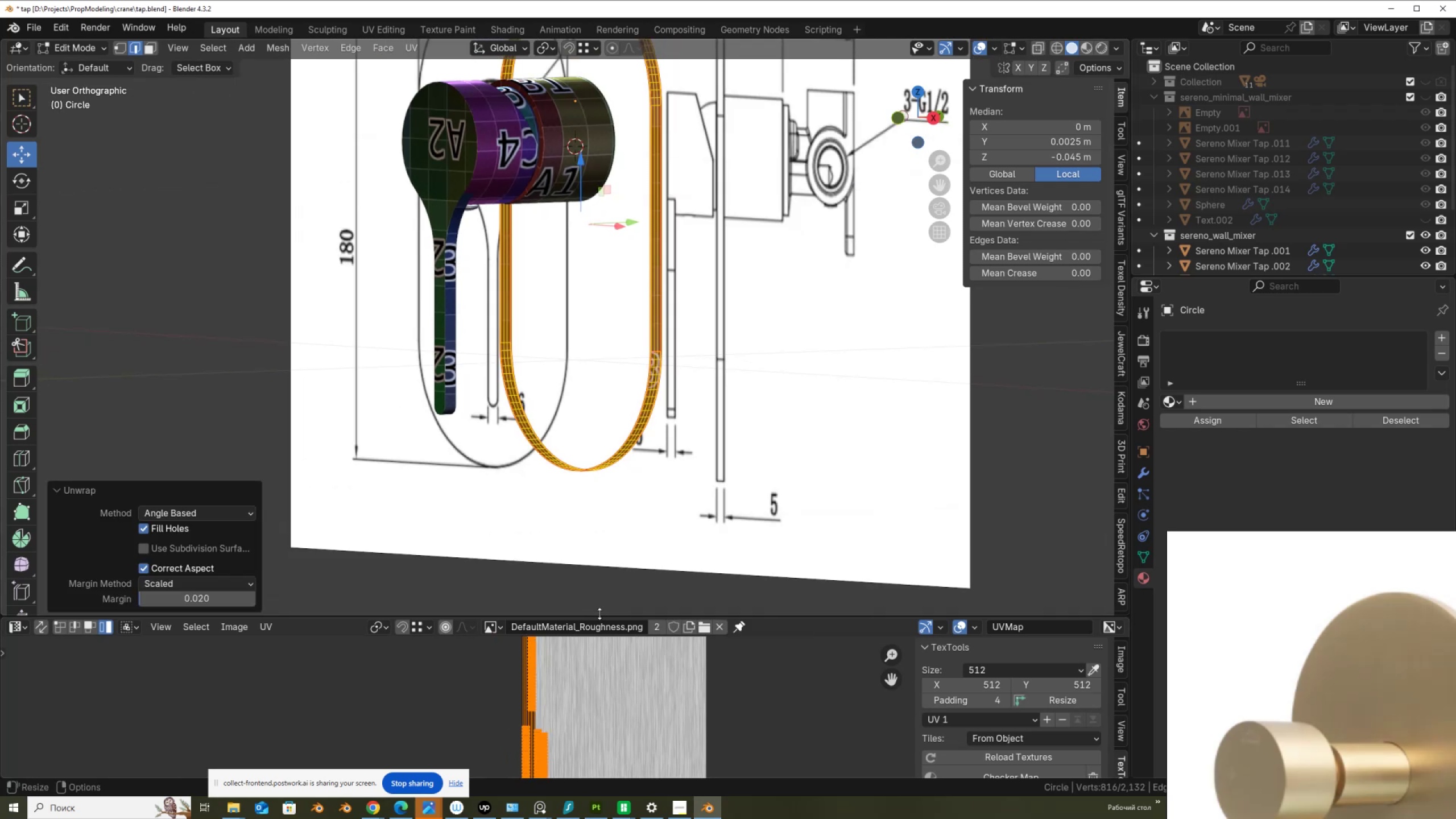 
left_click_drag(start_coordinate=[599, 615], to_coordinate=[592, 458])
 